 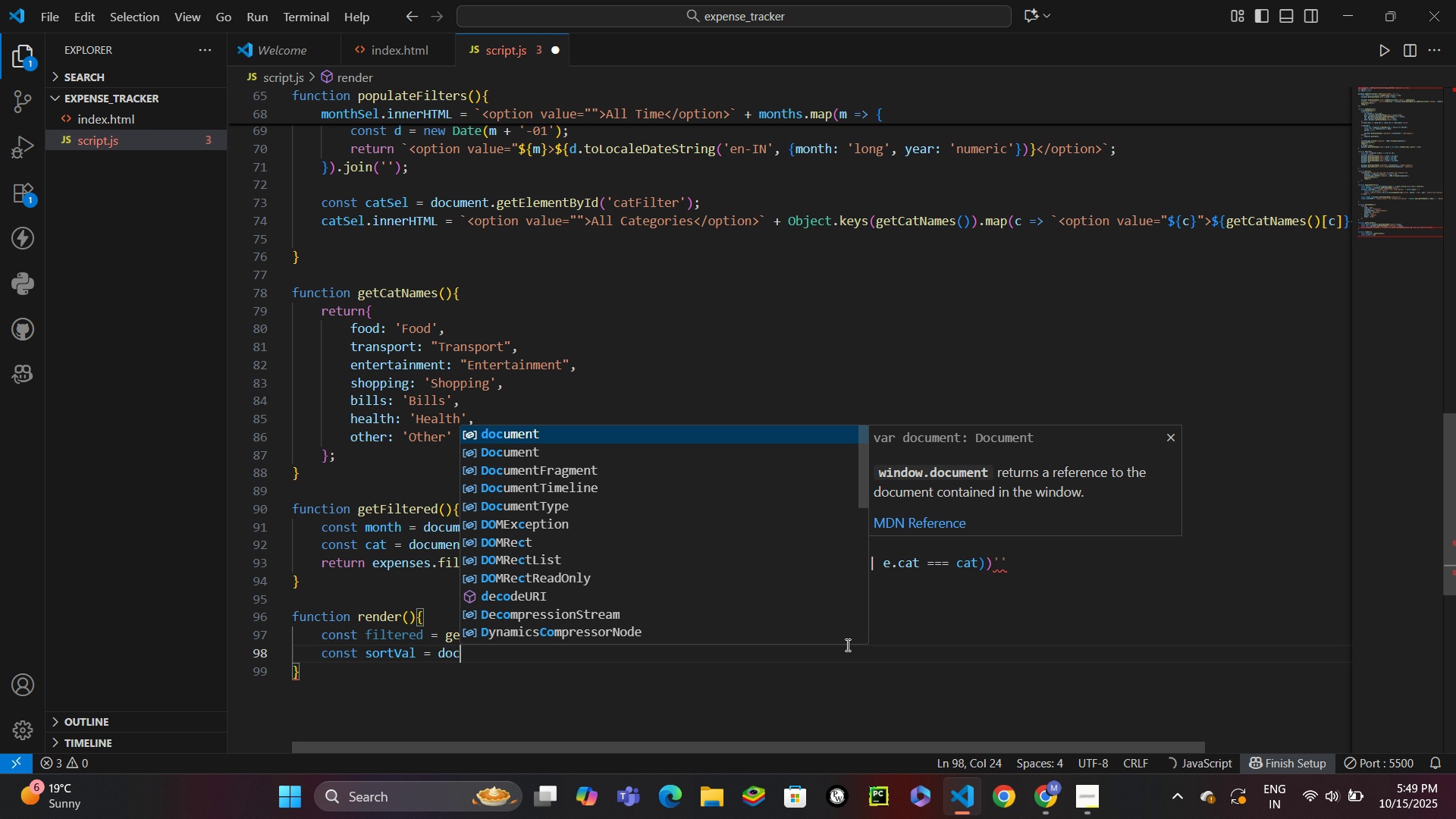 
key(Enter)
 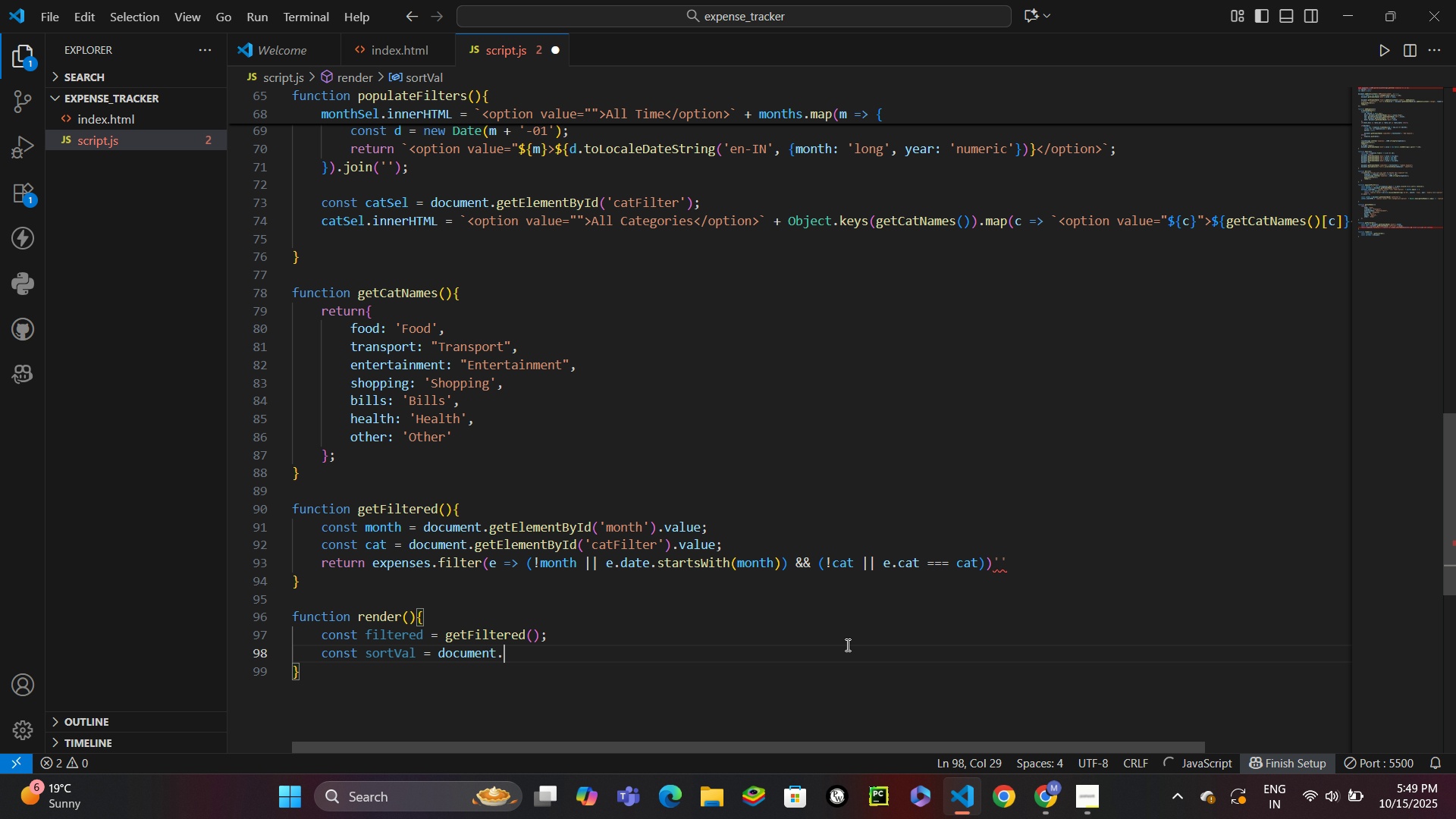 
type(.get)
 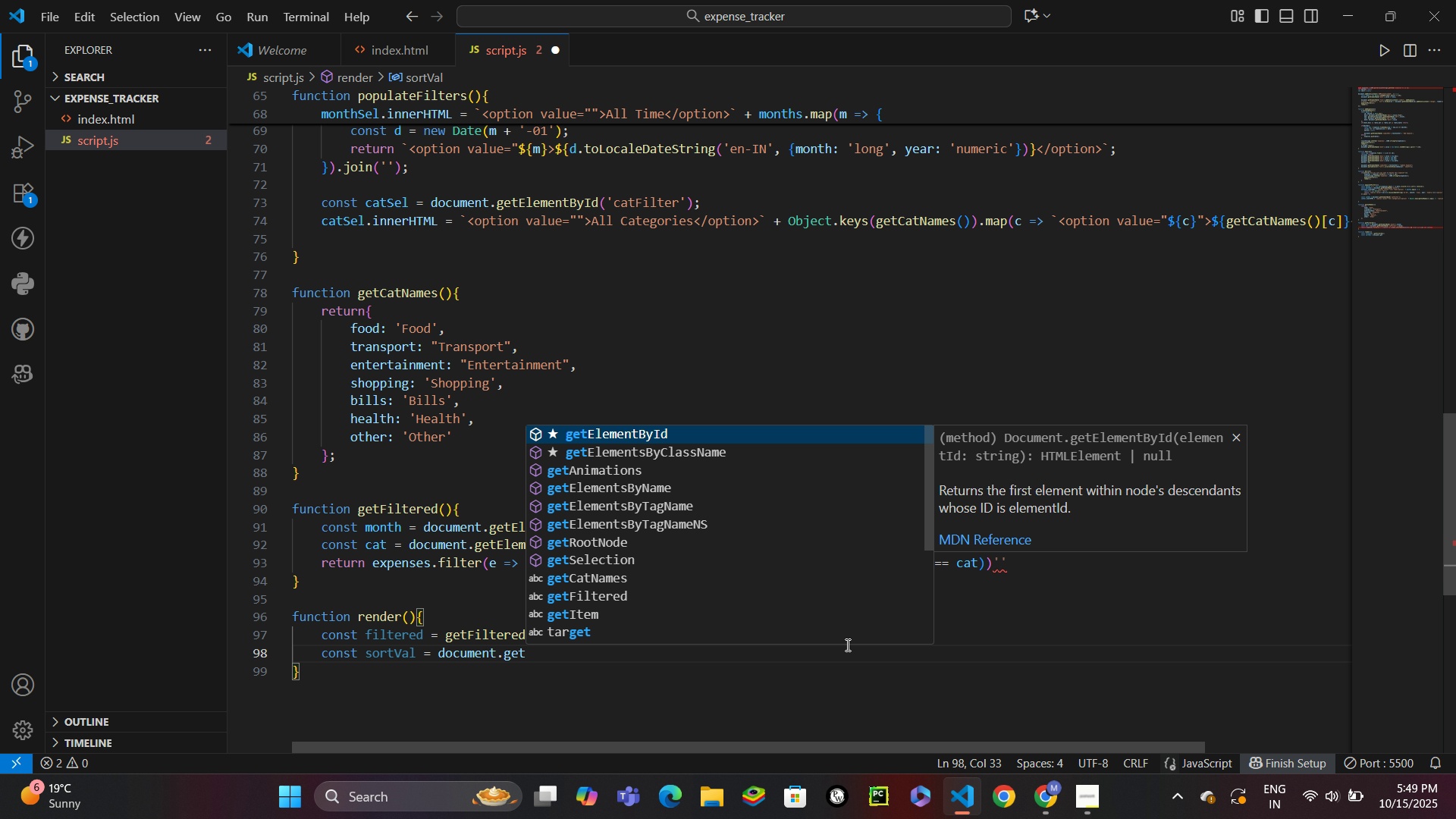 
key(Enter)
 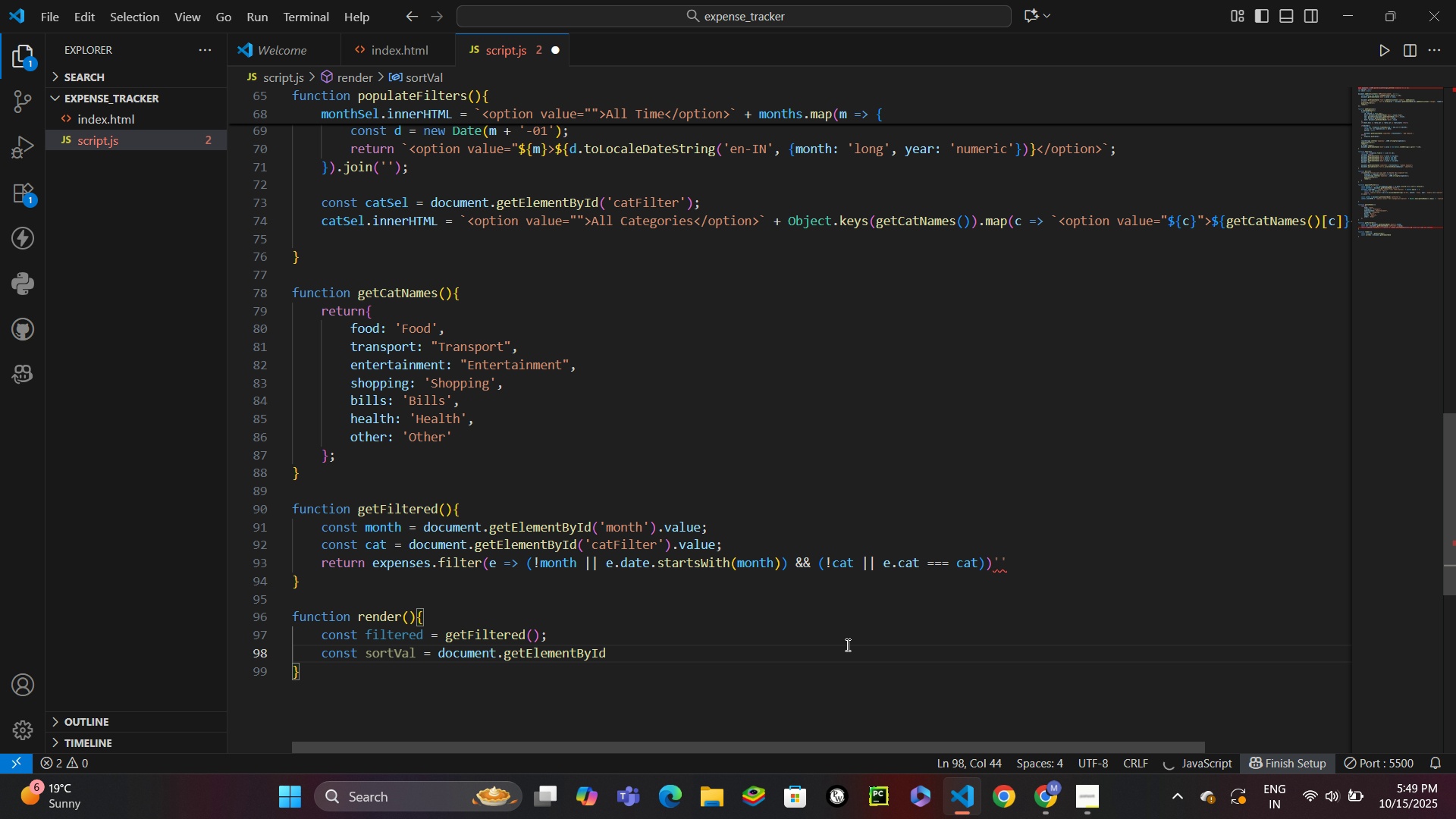 
type(('sort)
 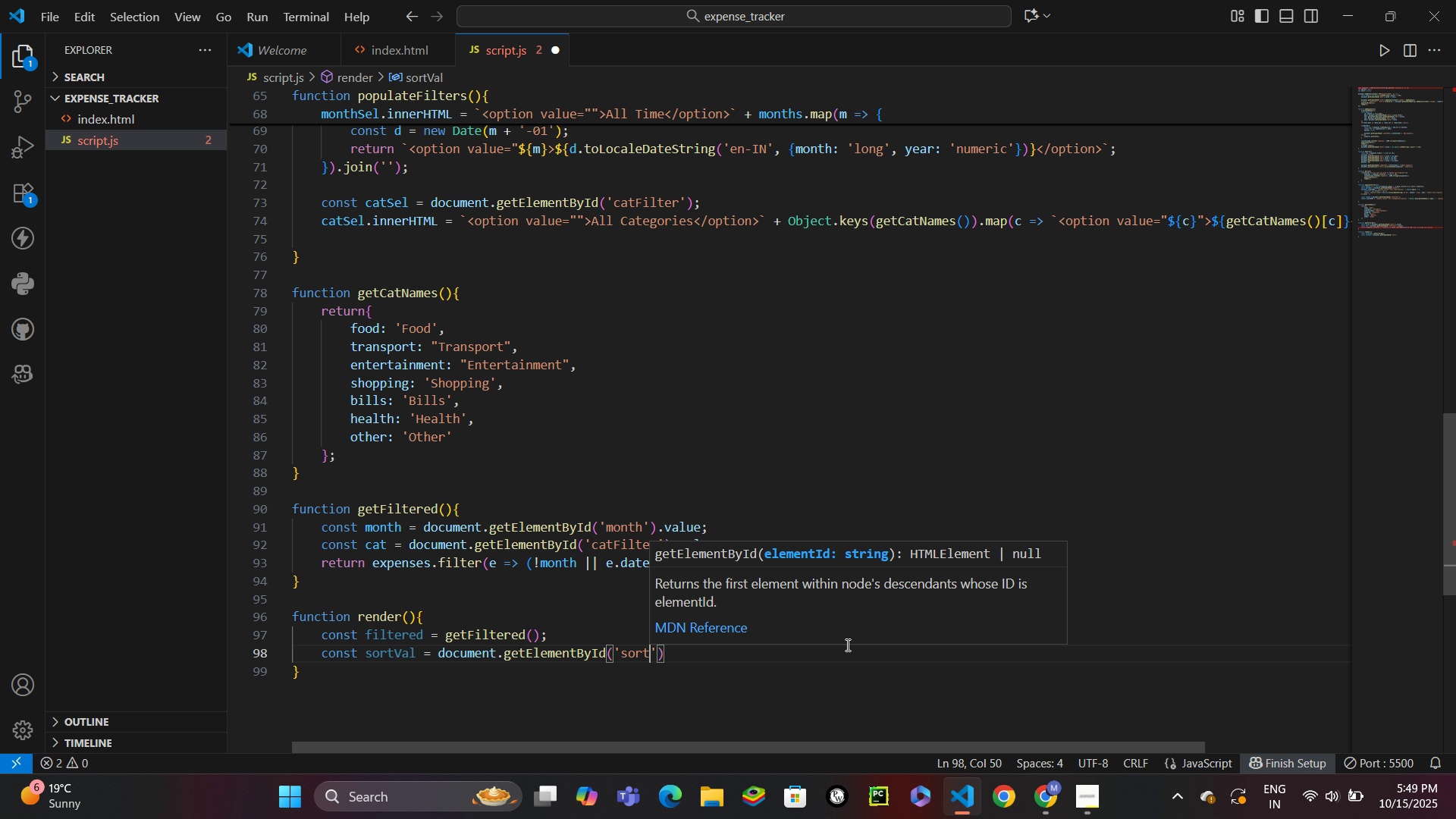 
key(ArrowRight)
 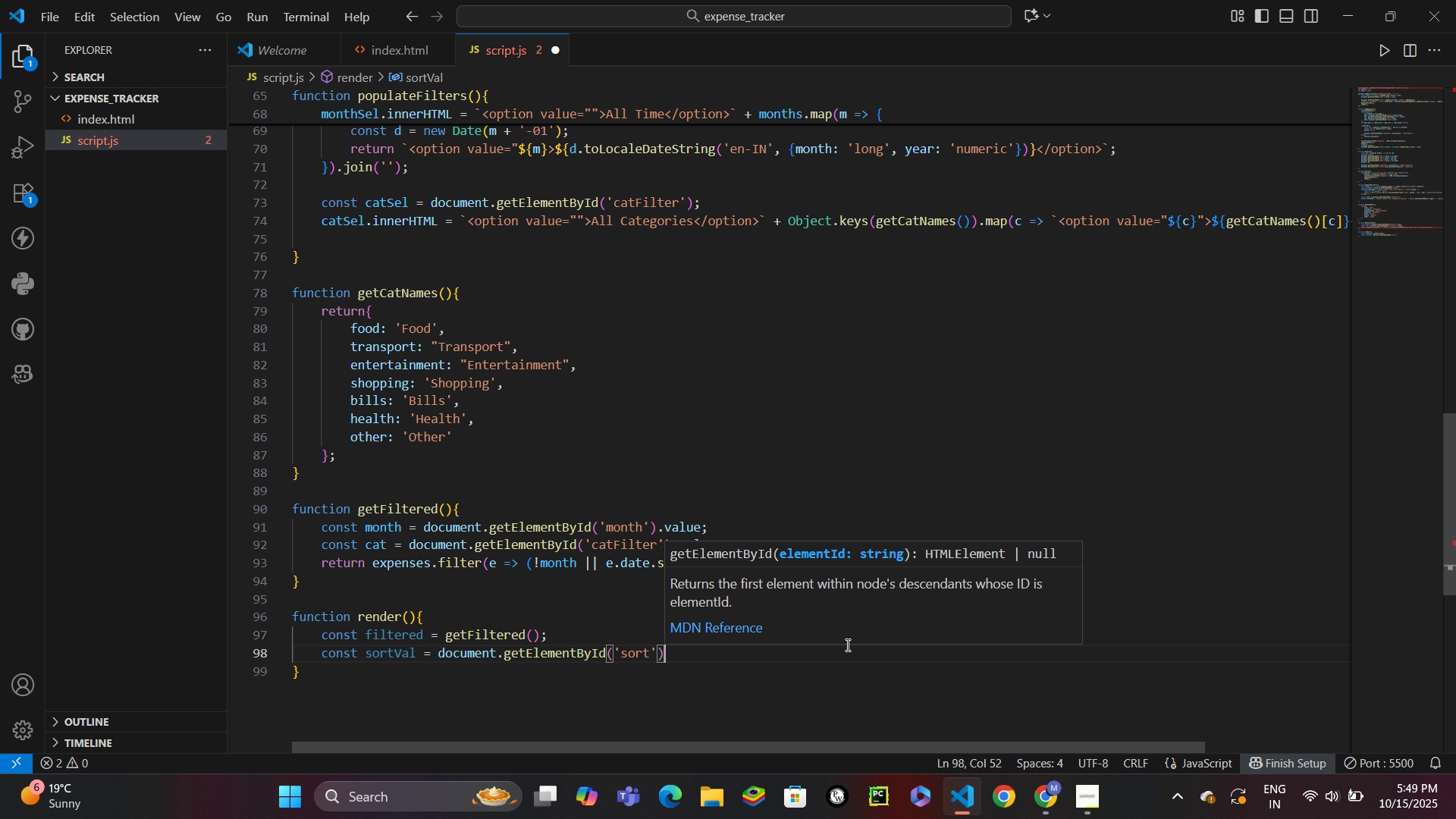 
key(ArrowRight)
 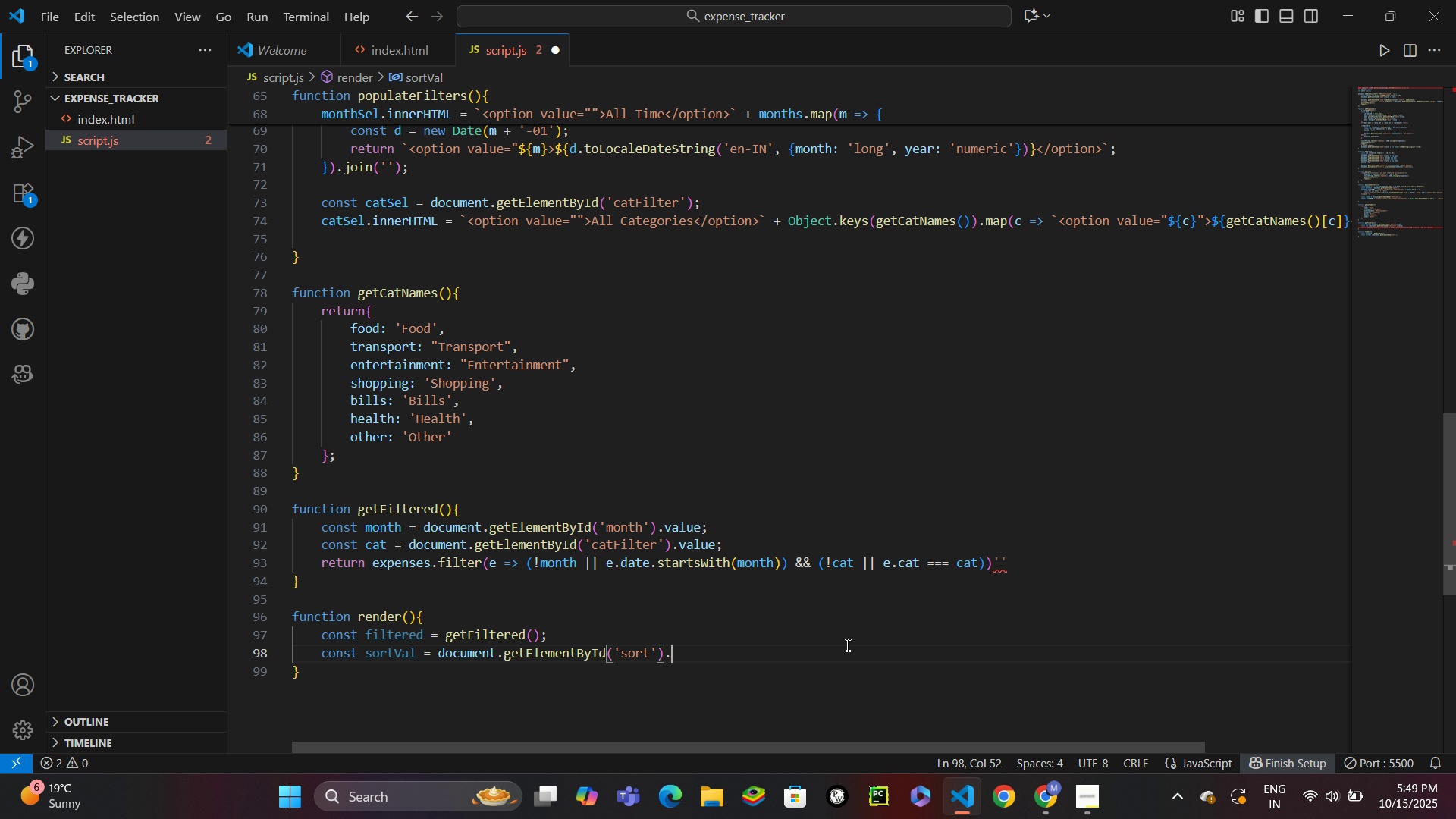 
type(.value;)
 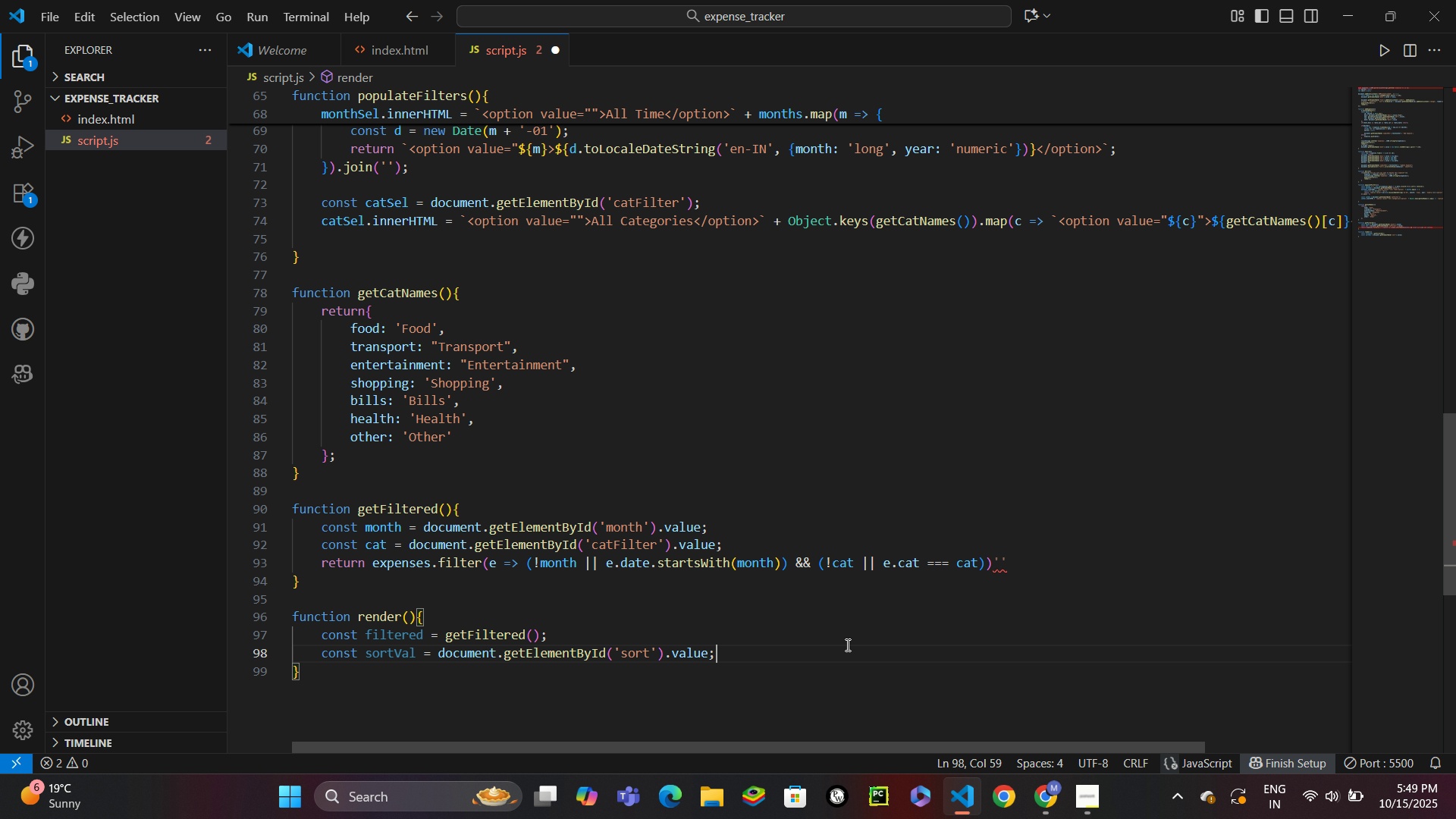 
key(Enter)
 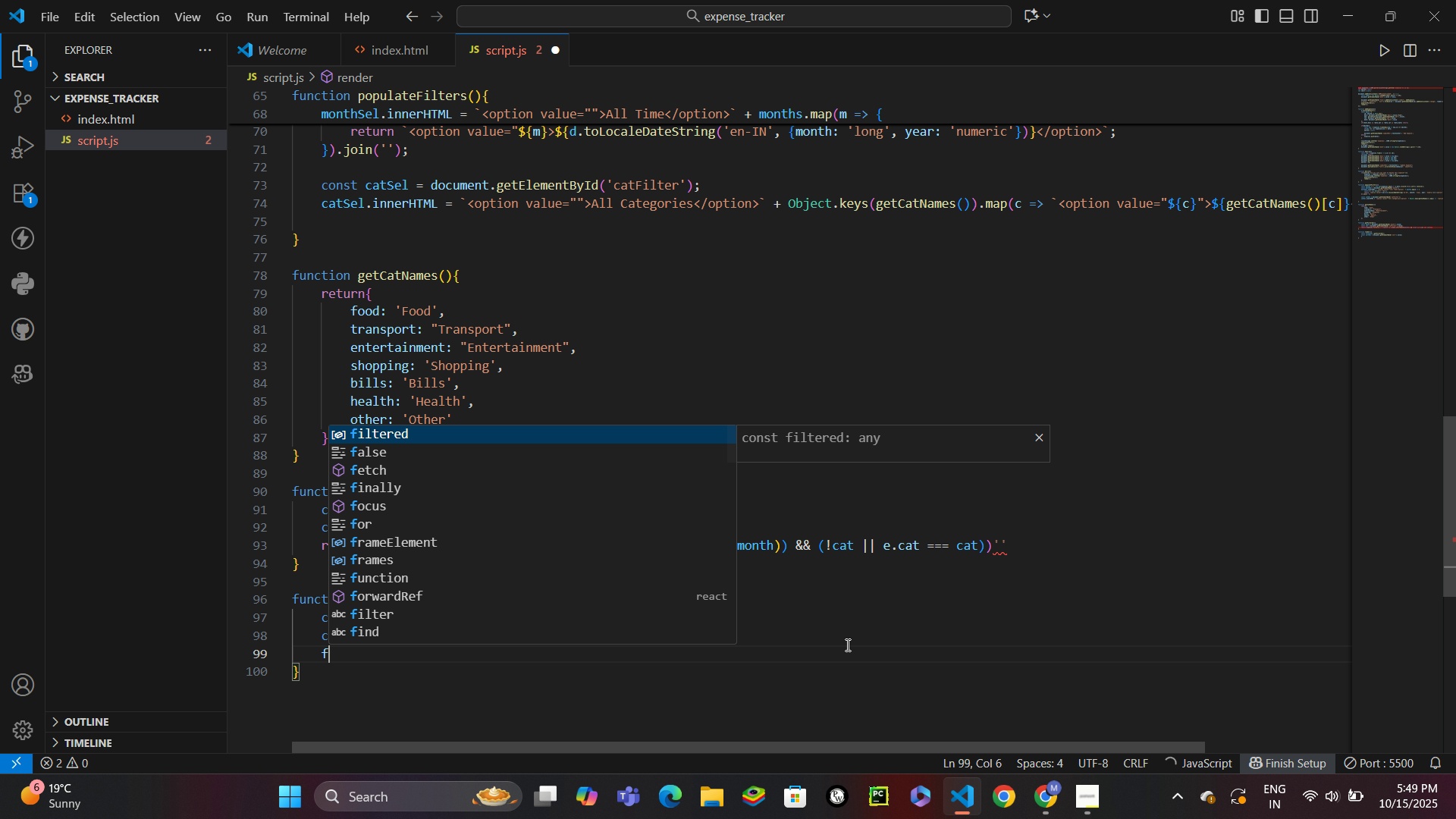 
type(filtered.sor)
 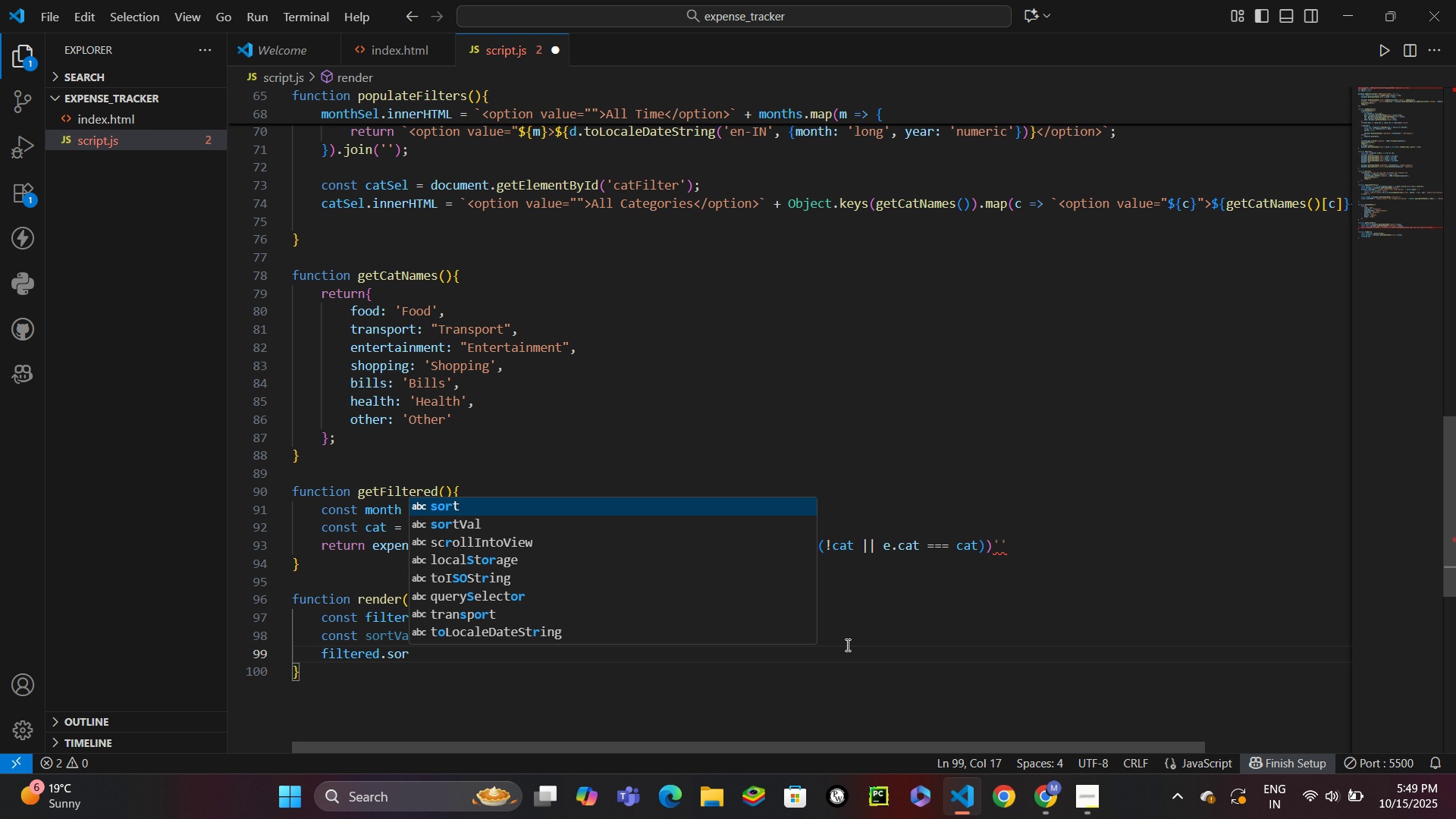 
key(Enter)
 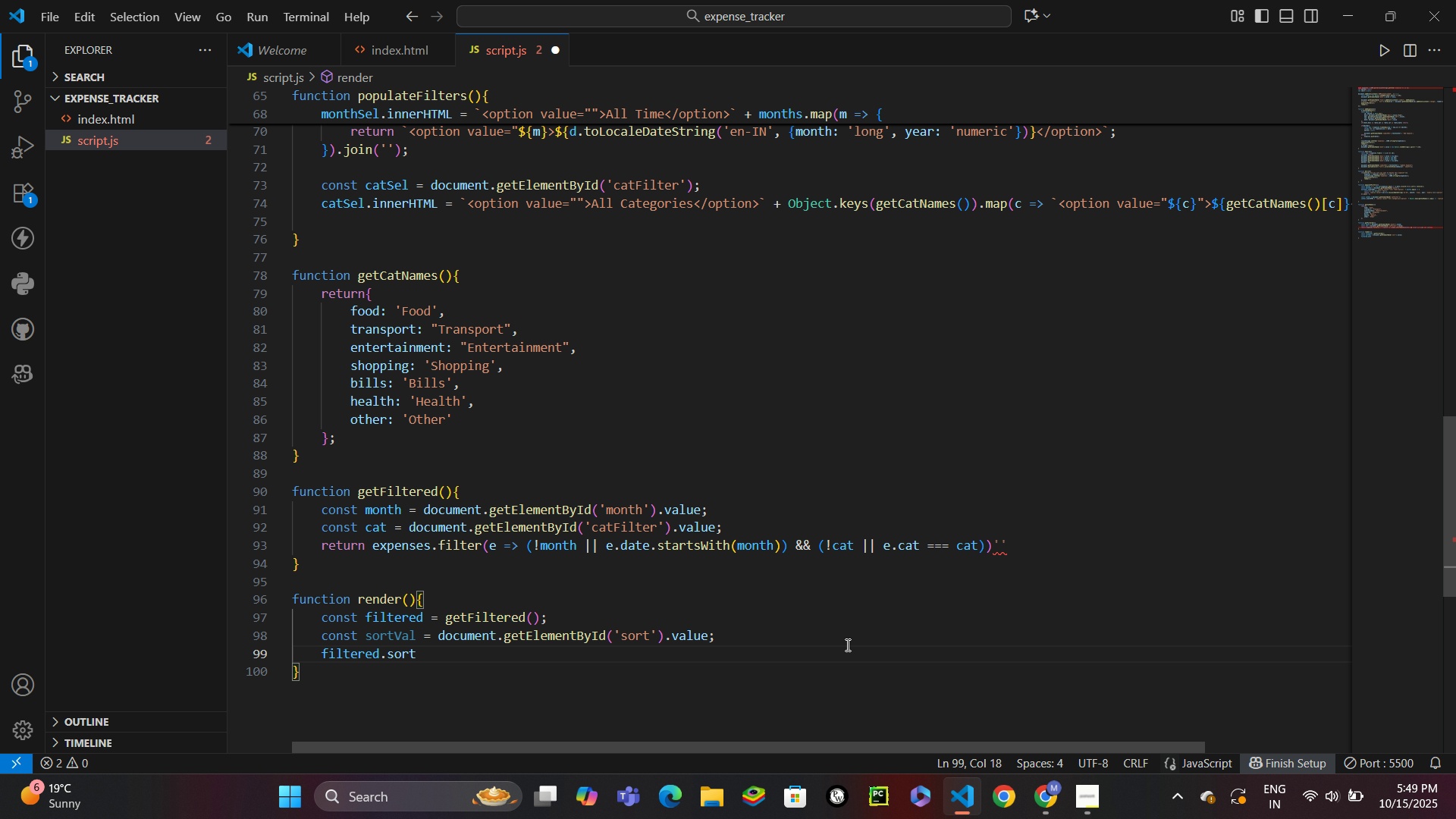 
type(((a,b)
 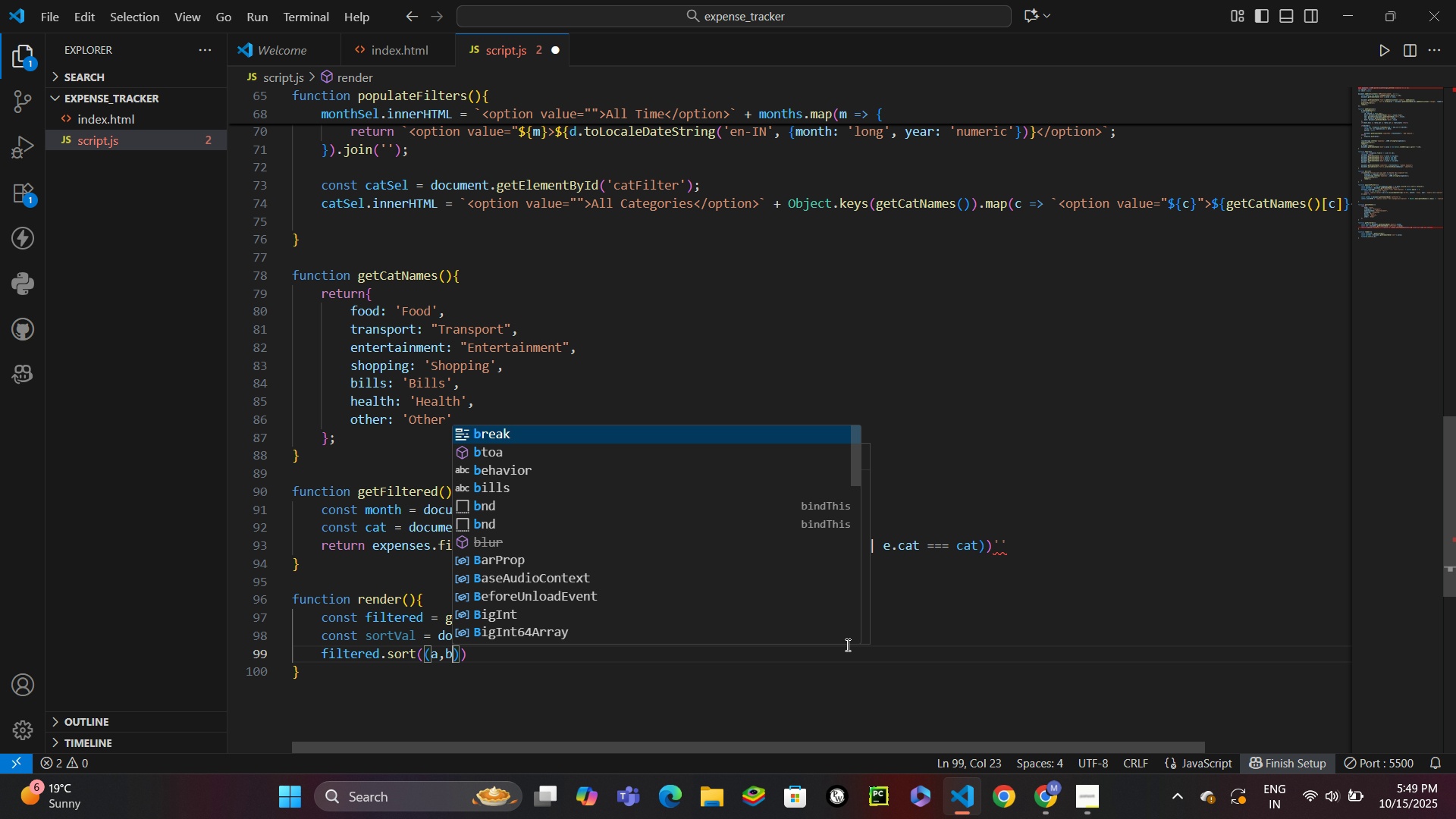 
key(ArrowRight)
 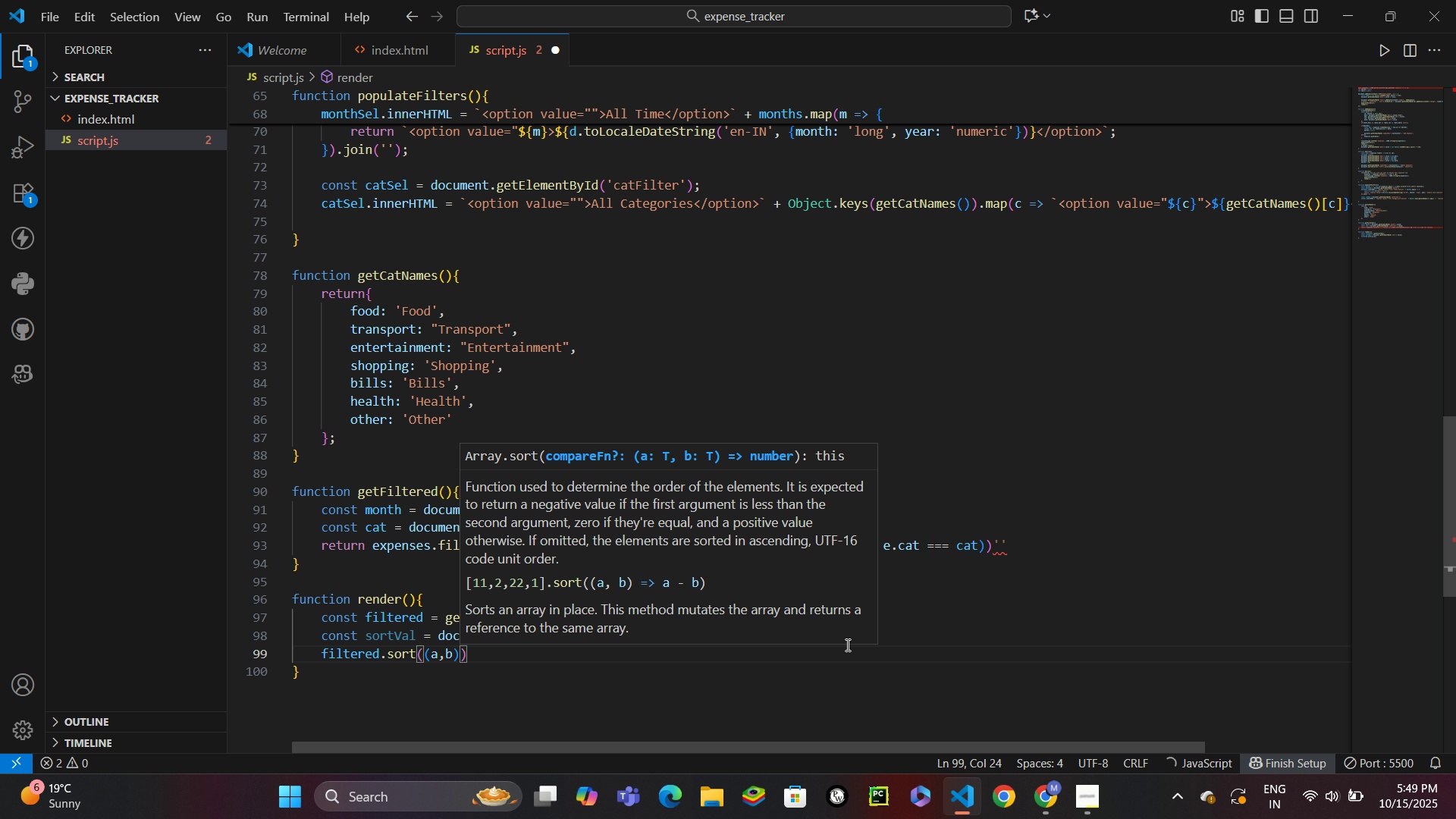 
key(Space)
 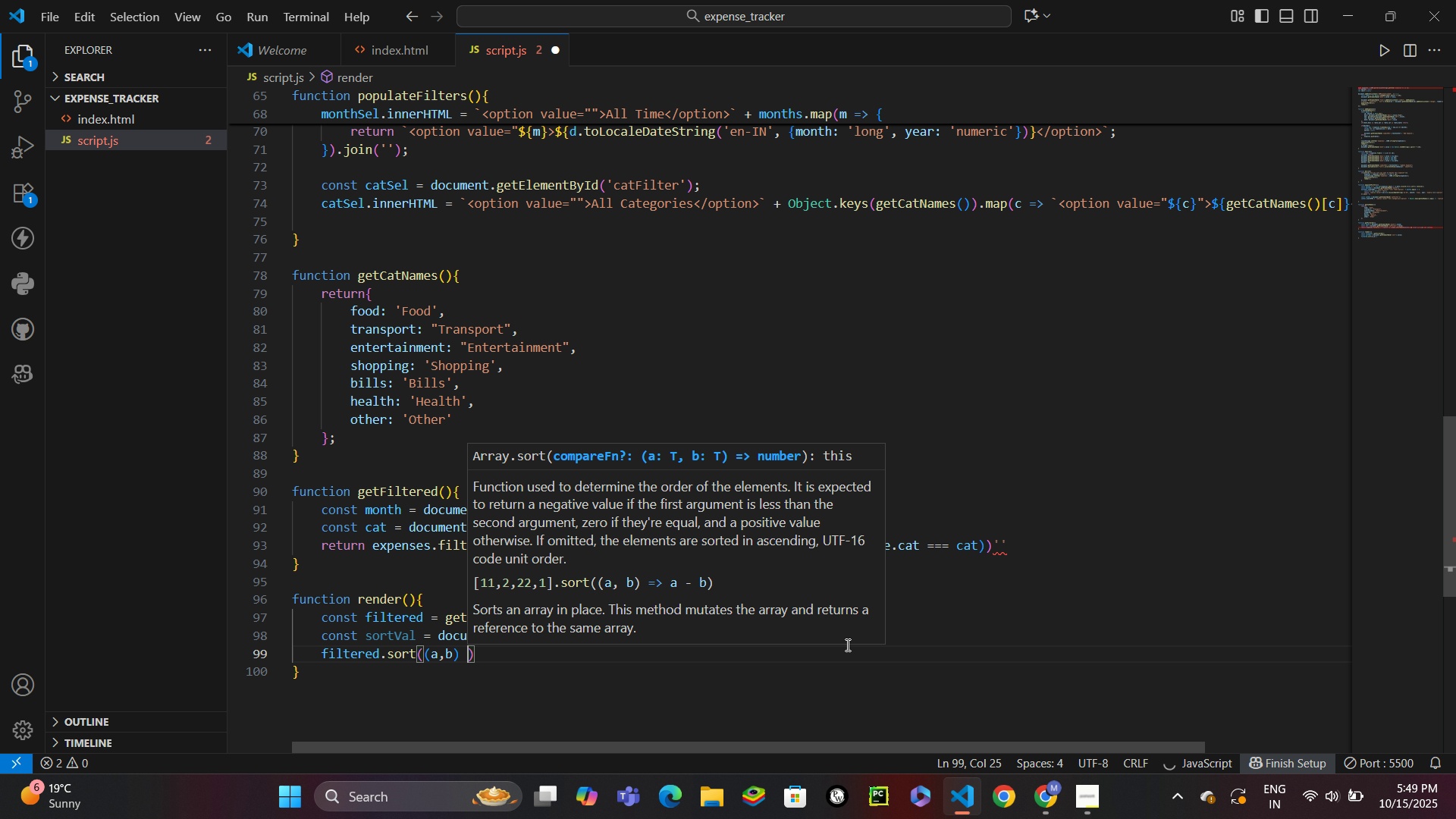 
key(Equal)
 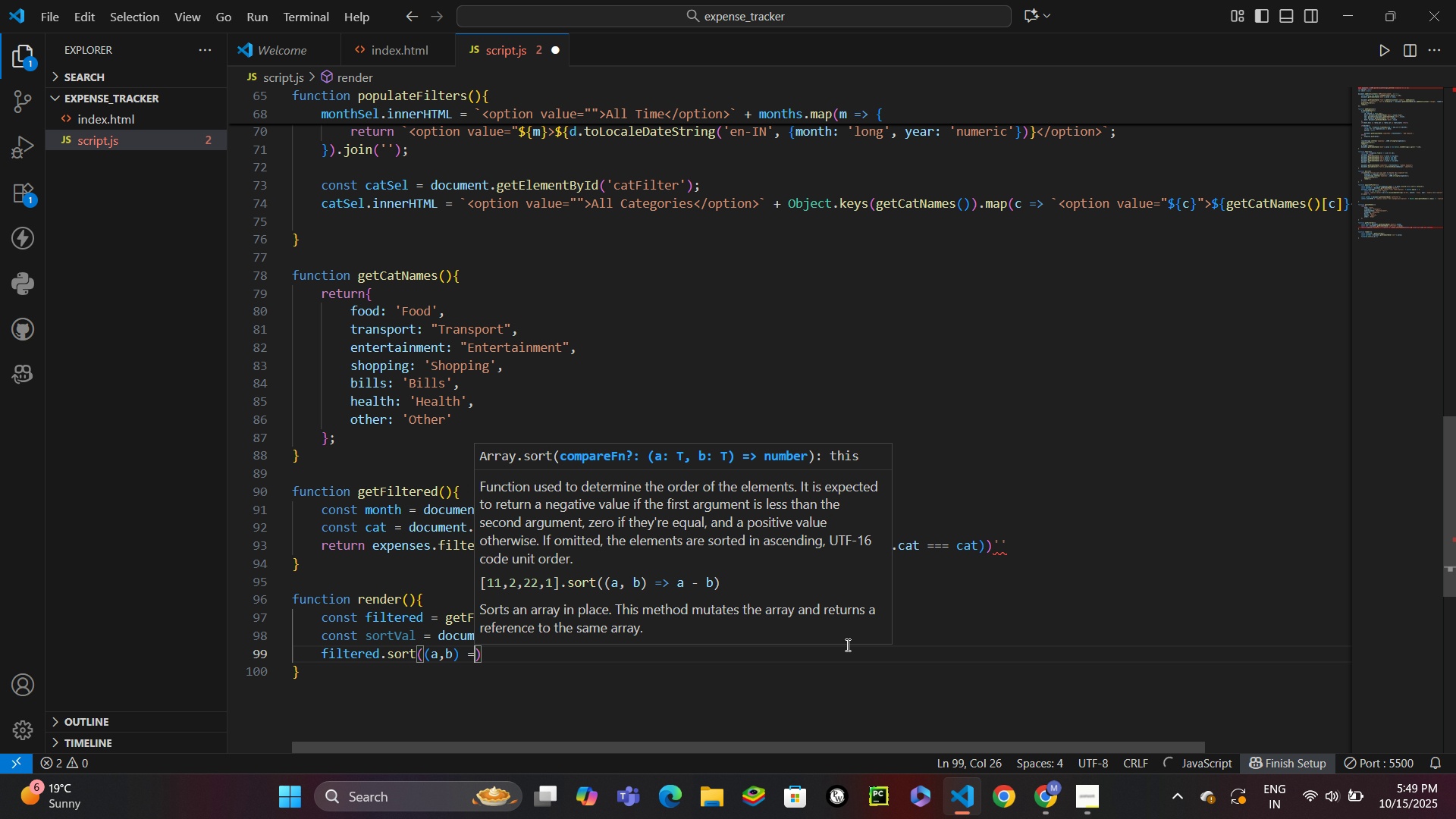 
key(Shift+Period)
 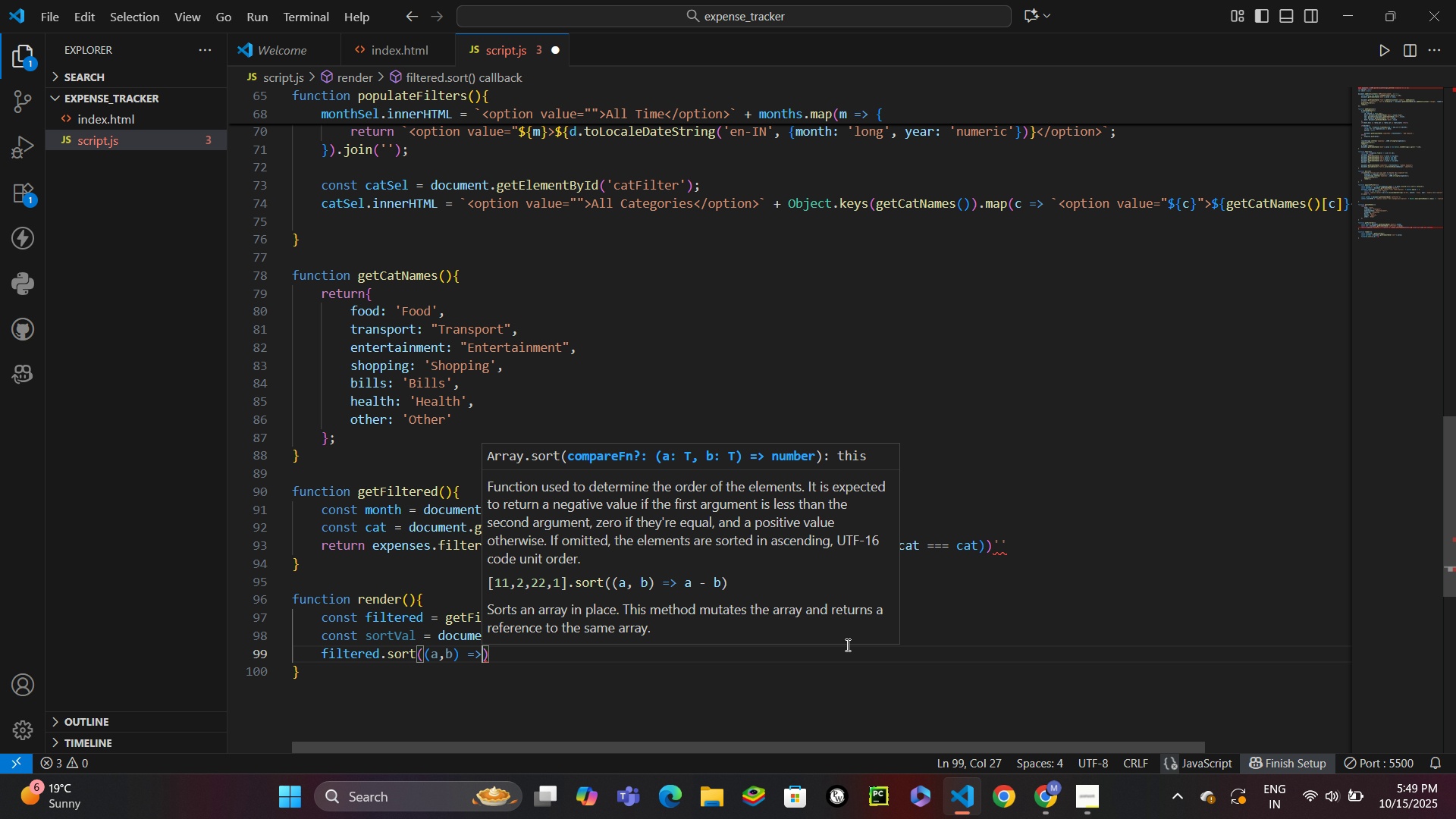 
key(Space)
 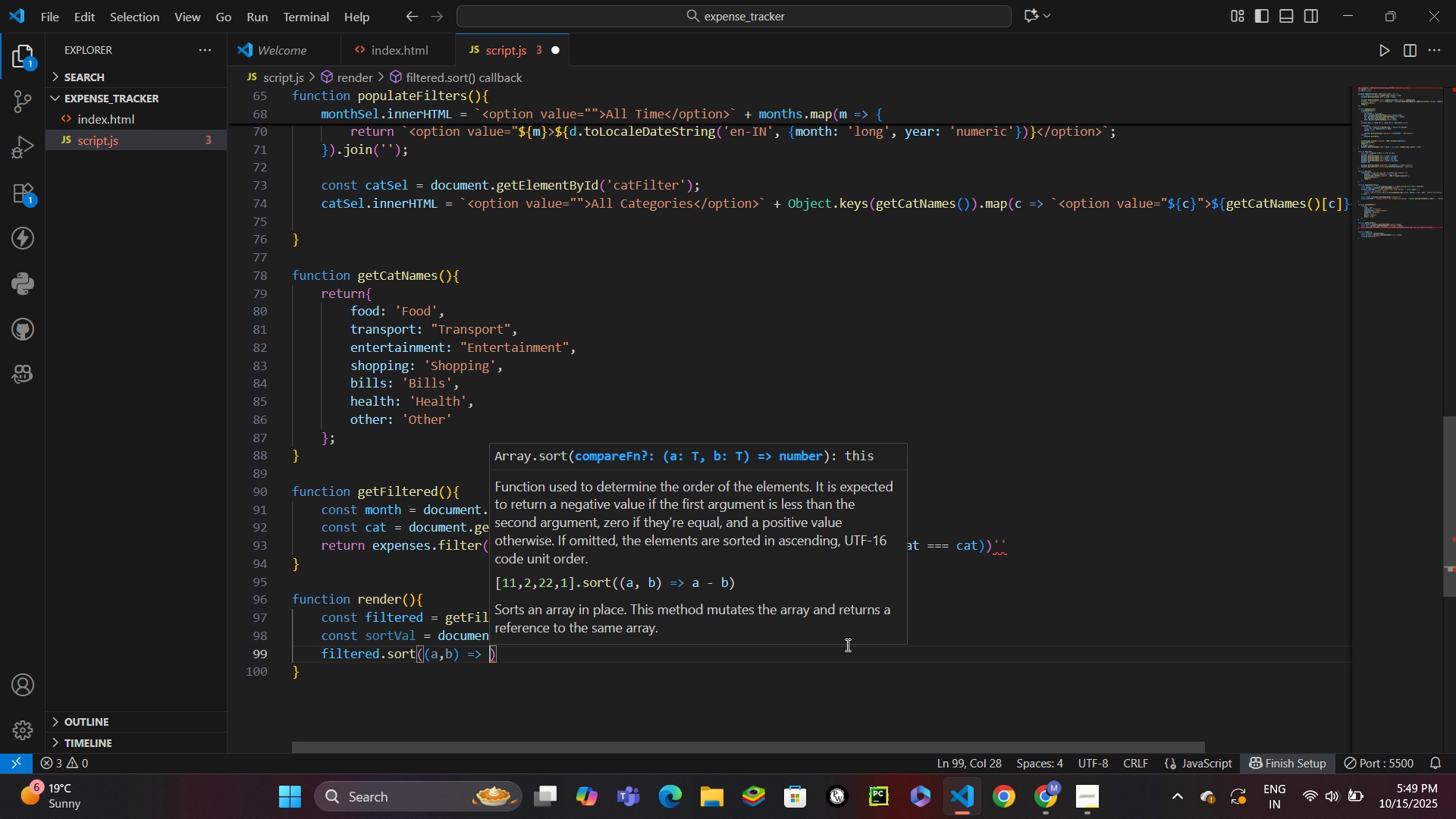 
key(Shift+ShiftLeft)
 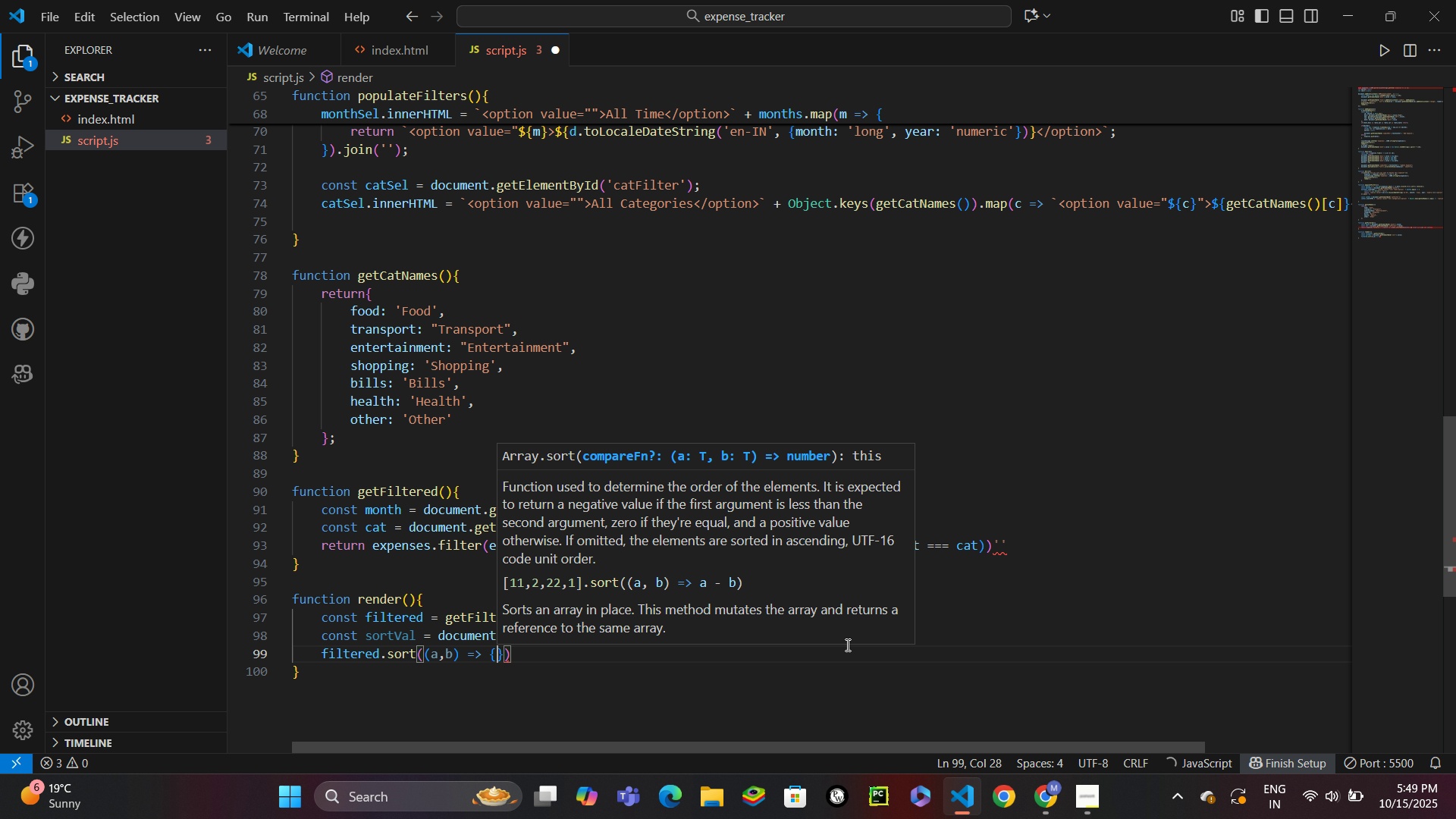 
key(Shift+BracketLeft)
 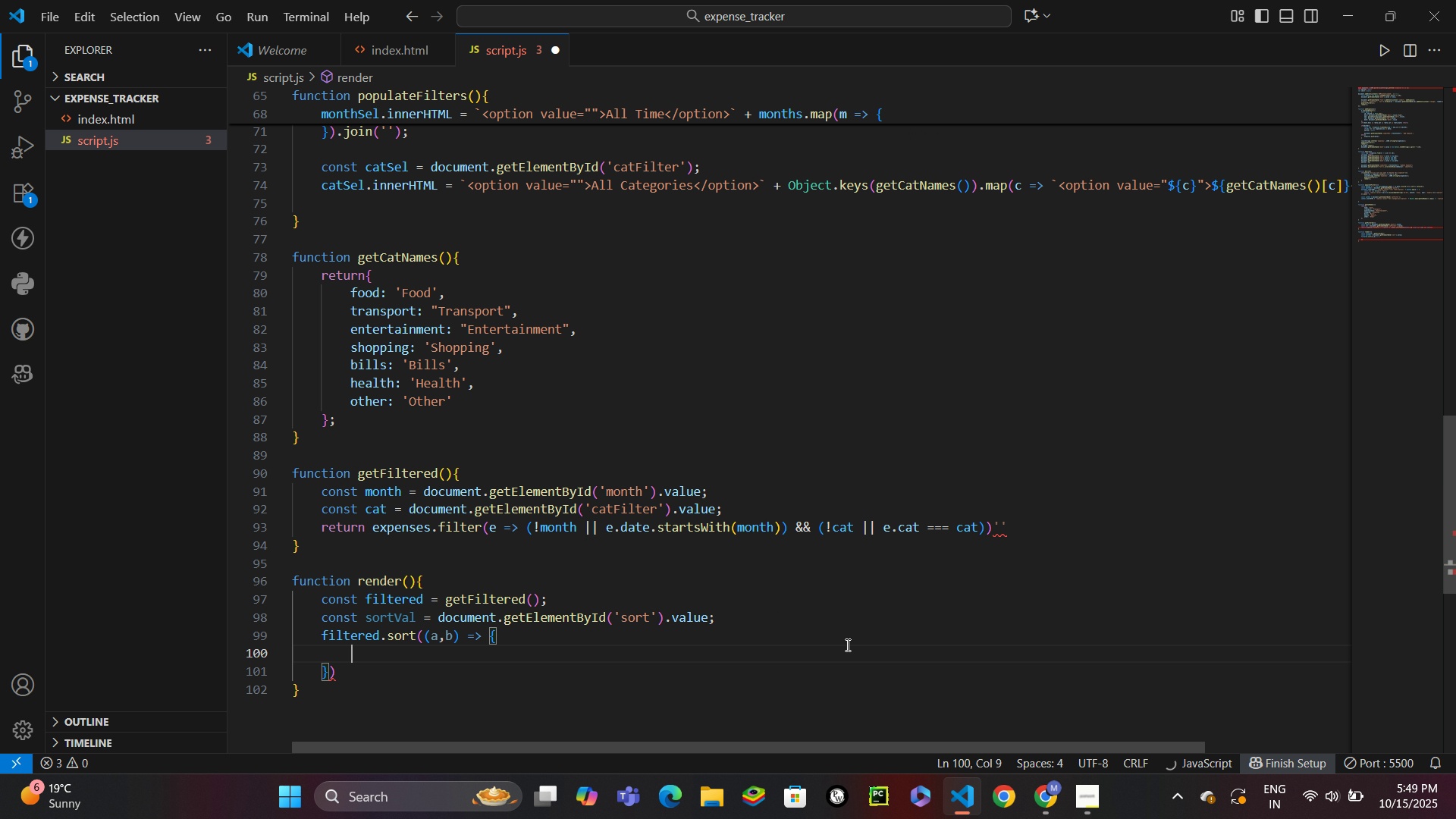 
key(Enter)
 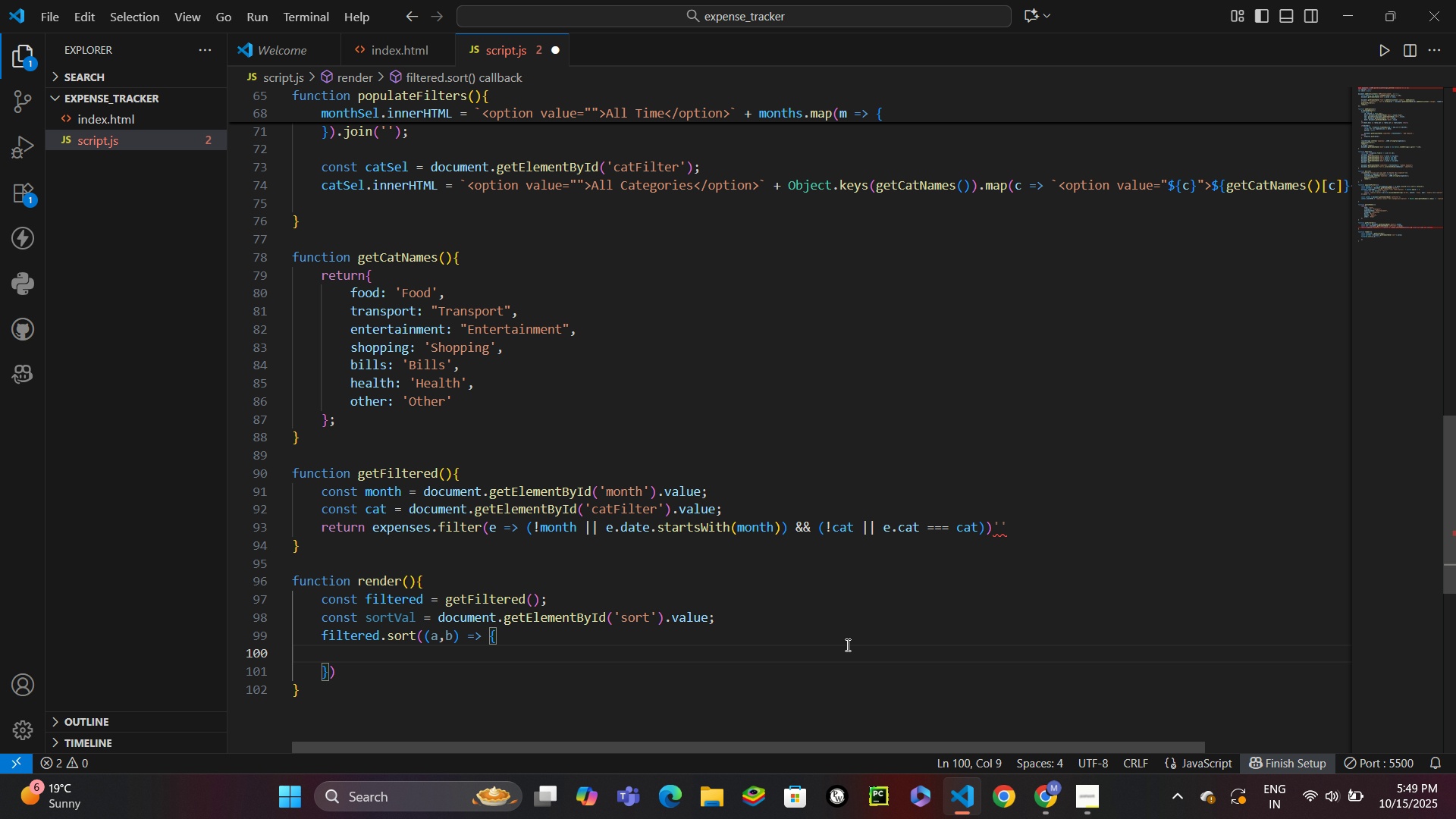 
type(if(sortVal === 'dae)
key(Backspace)
type(te-desc)
 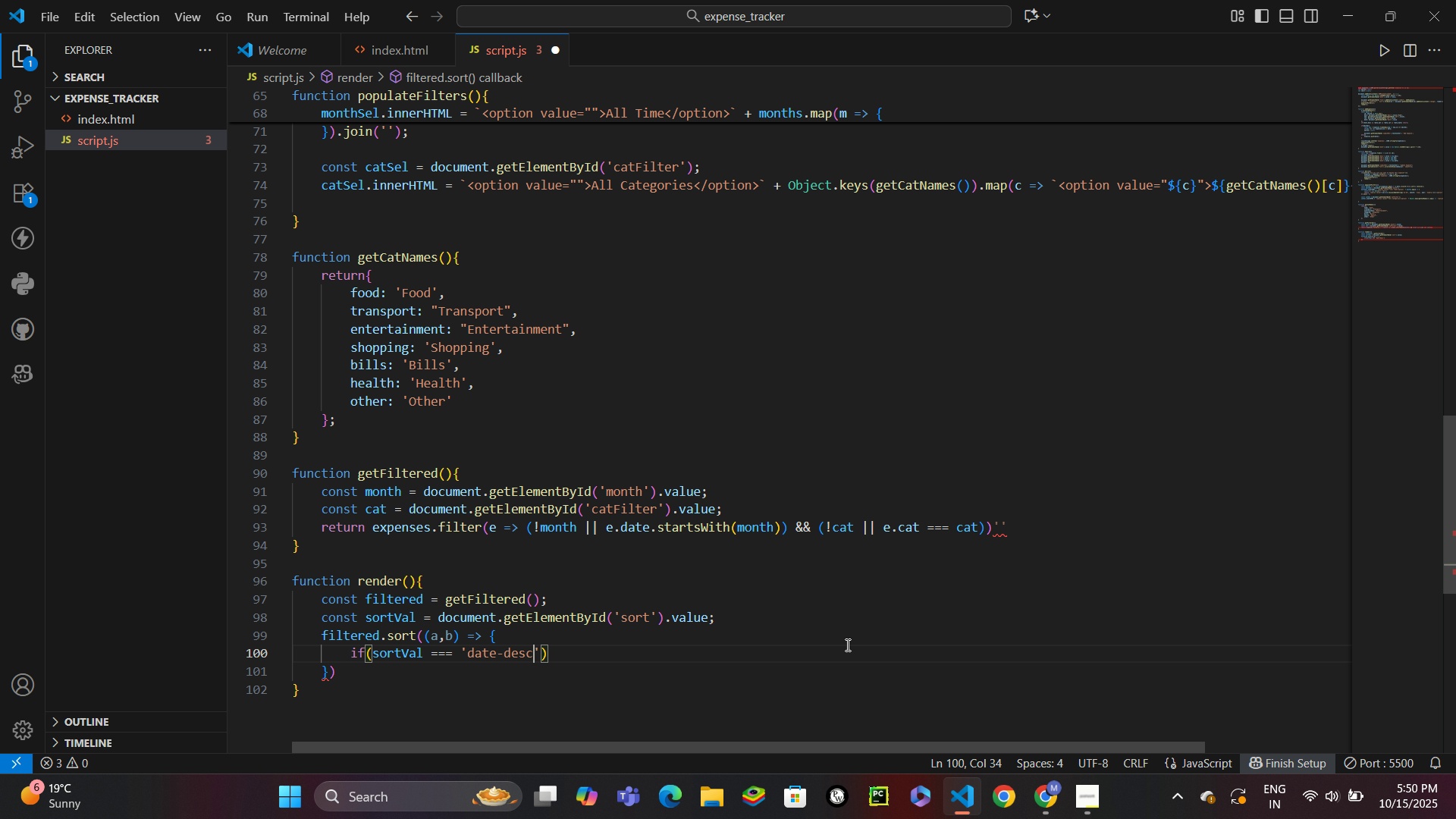 
key(ArrowRight)
 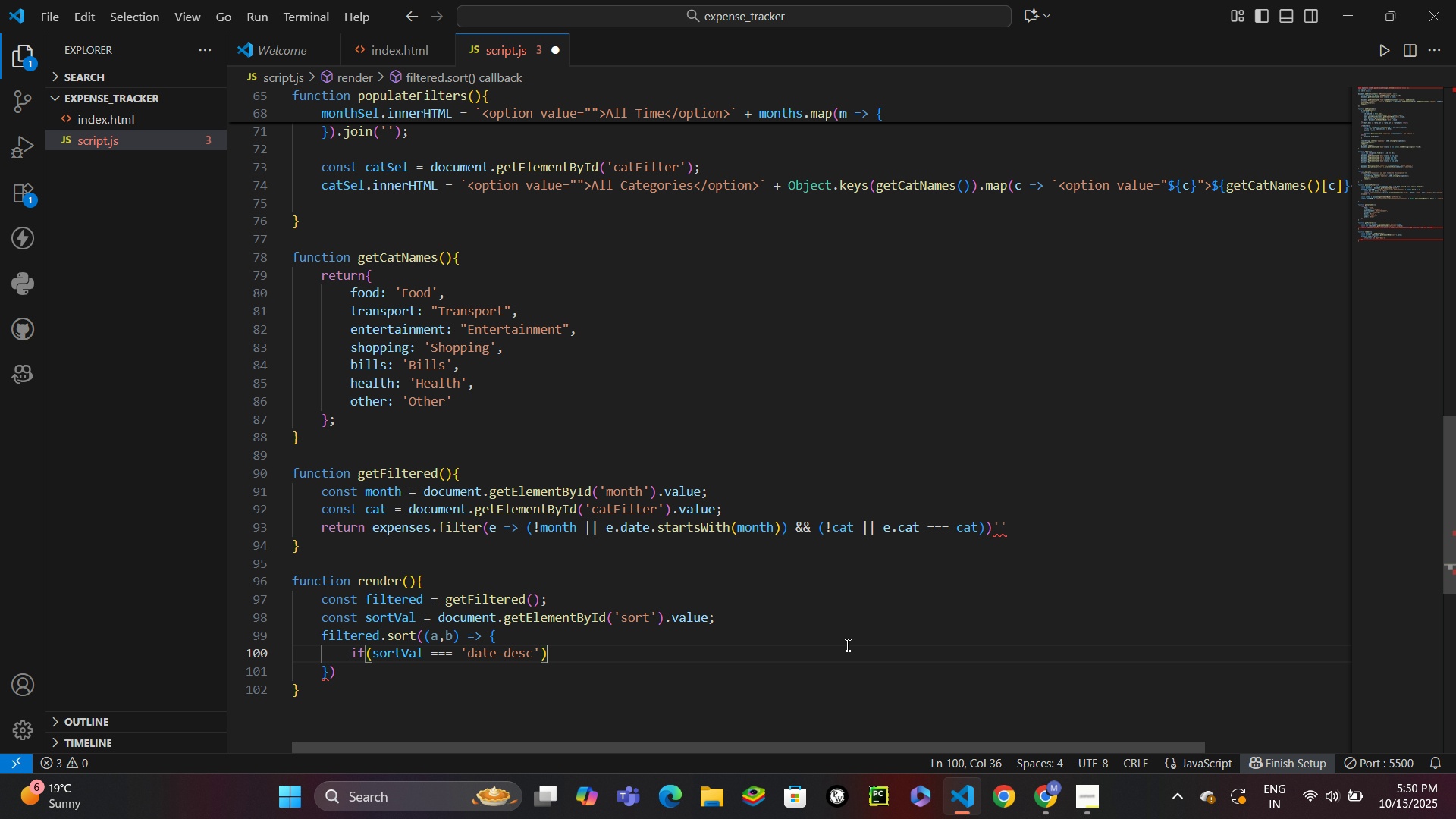 
key(ArrowRight)
 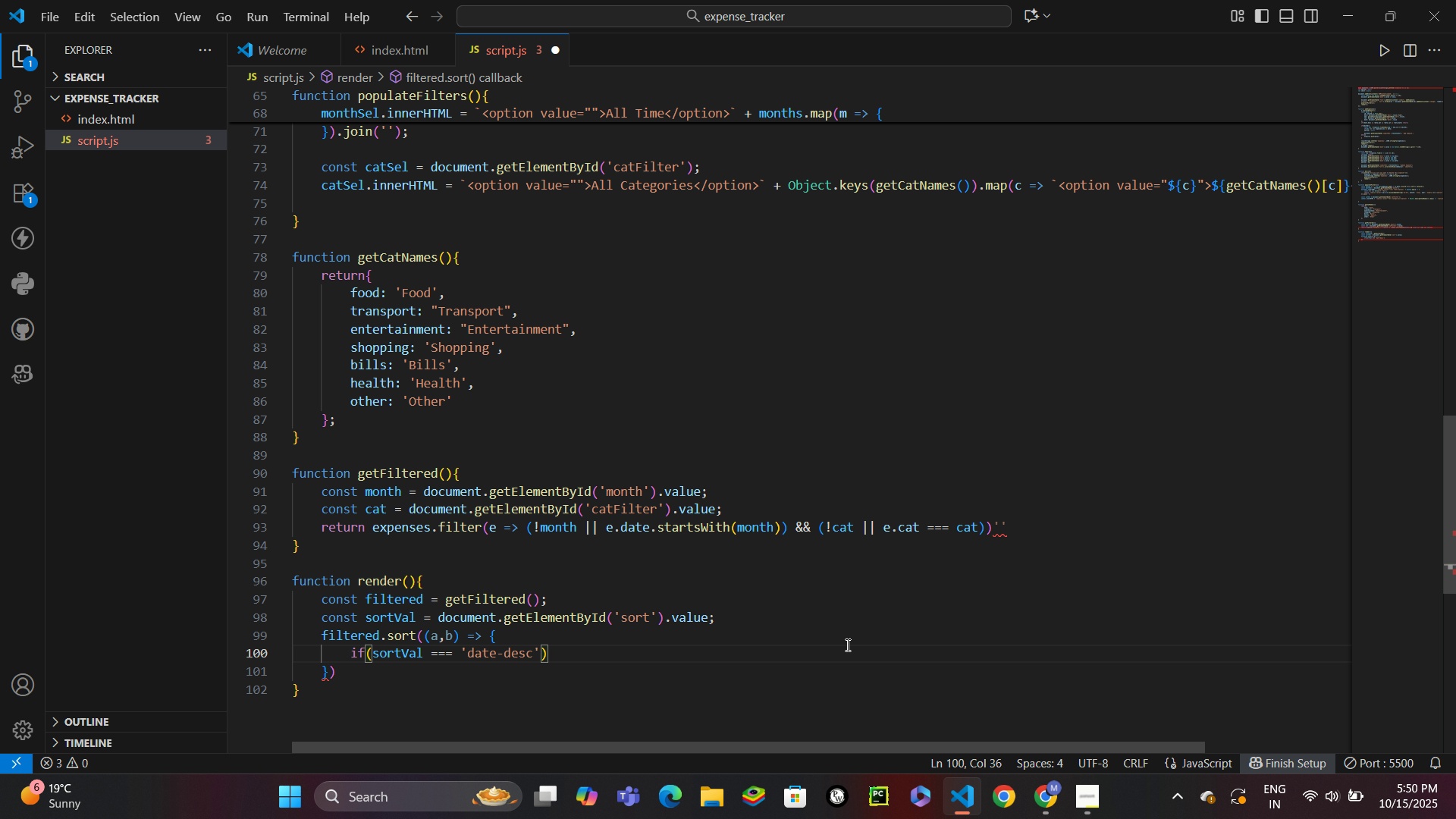 
type( return)
 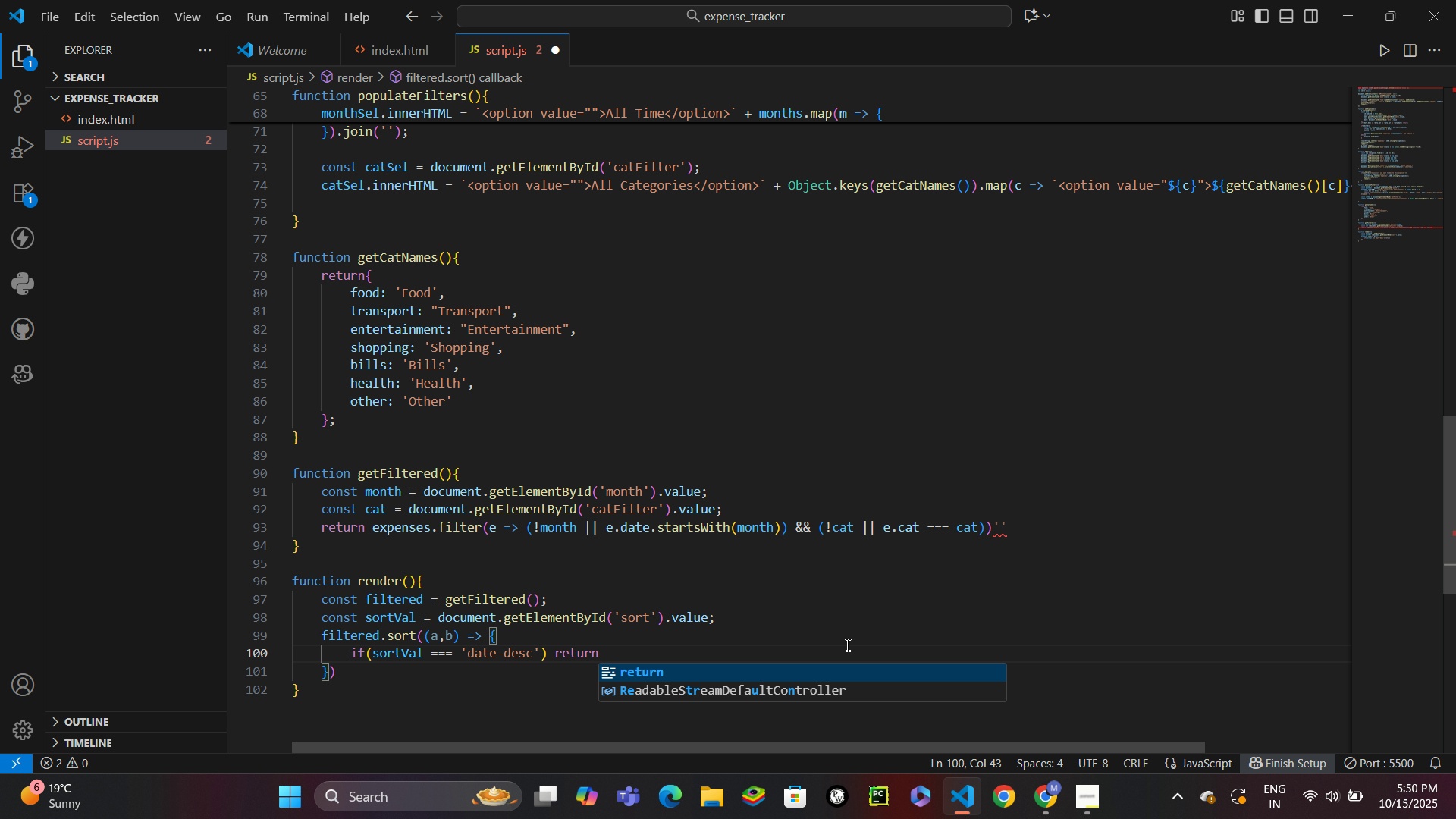 
key(Enter)
 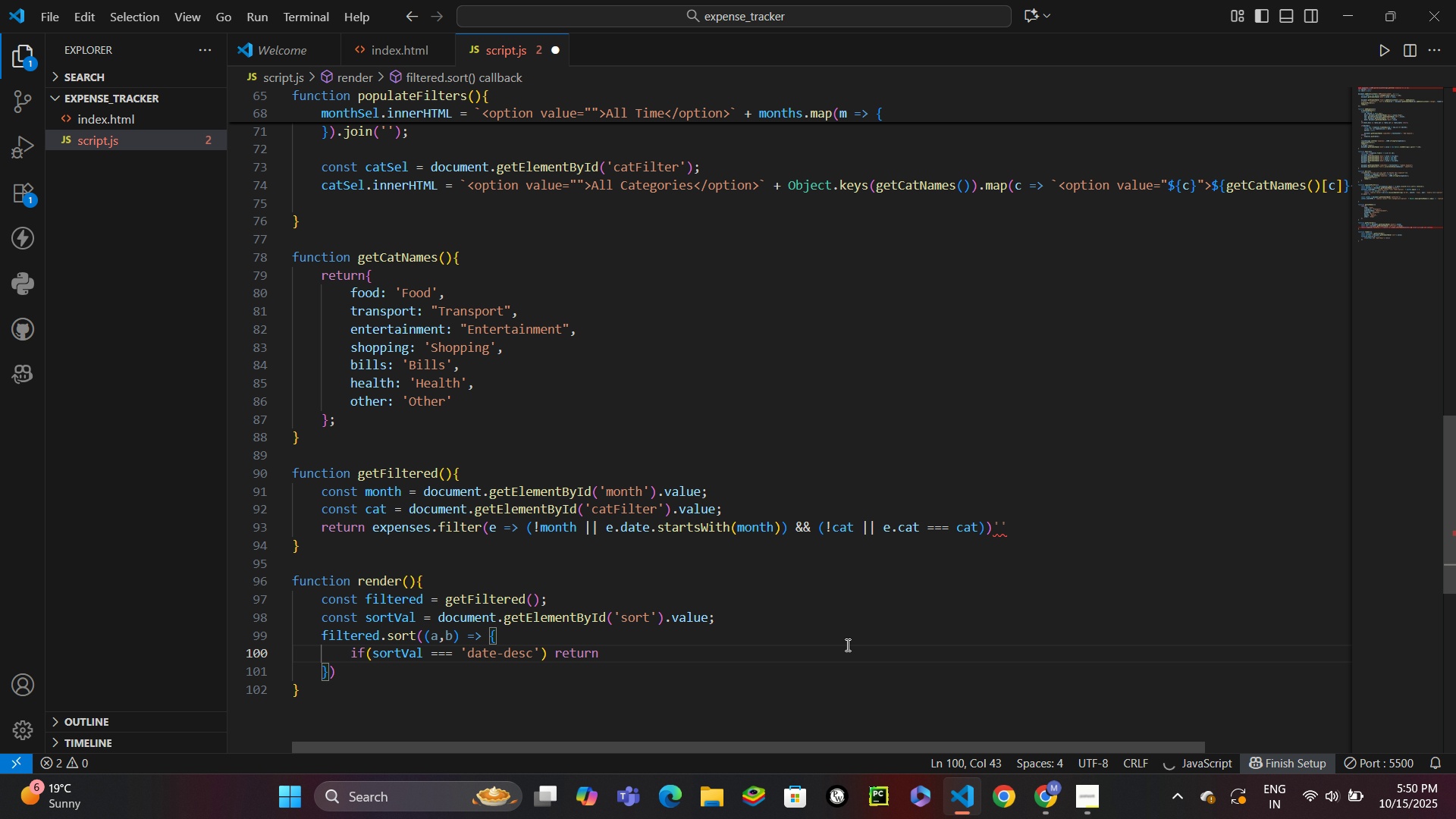 
key(Enter)
 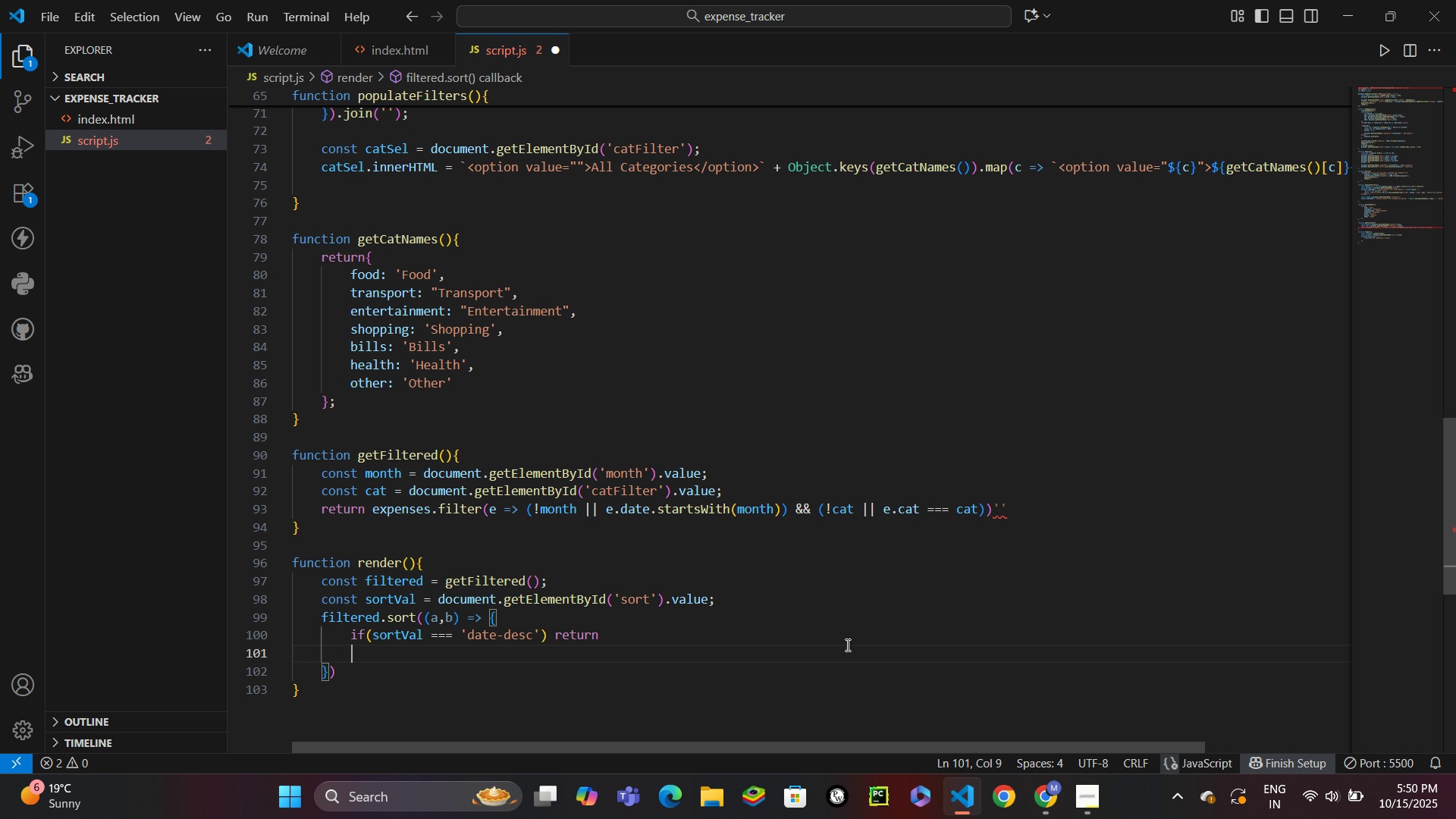 
type(new d)
key(Backspace)
type(Date)
 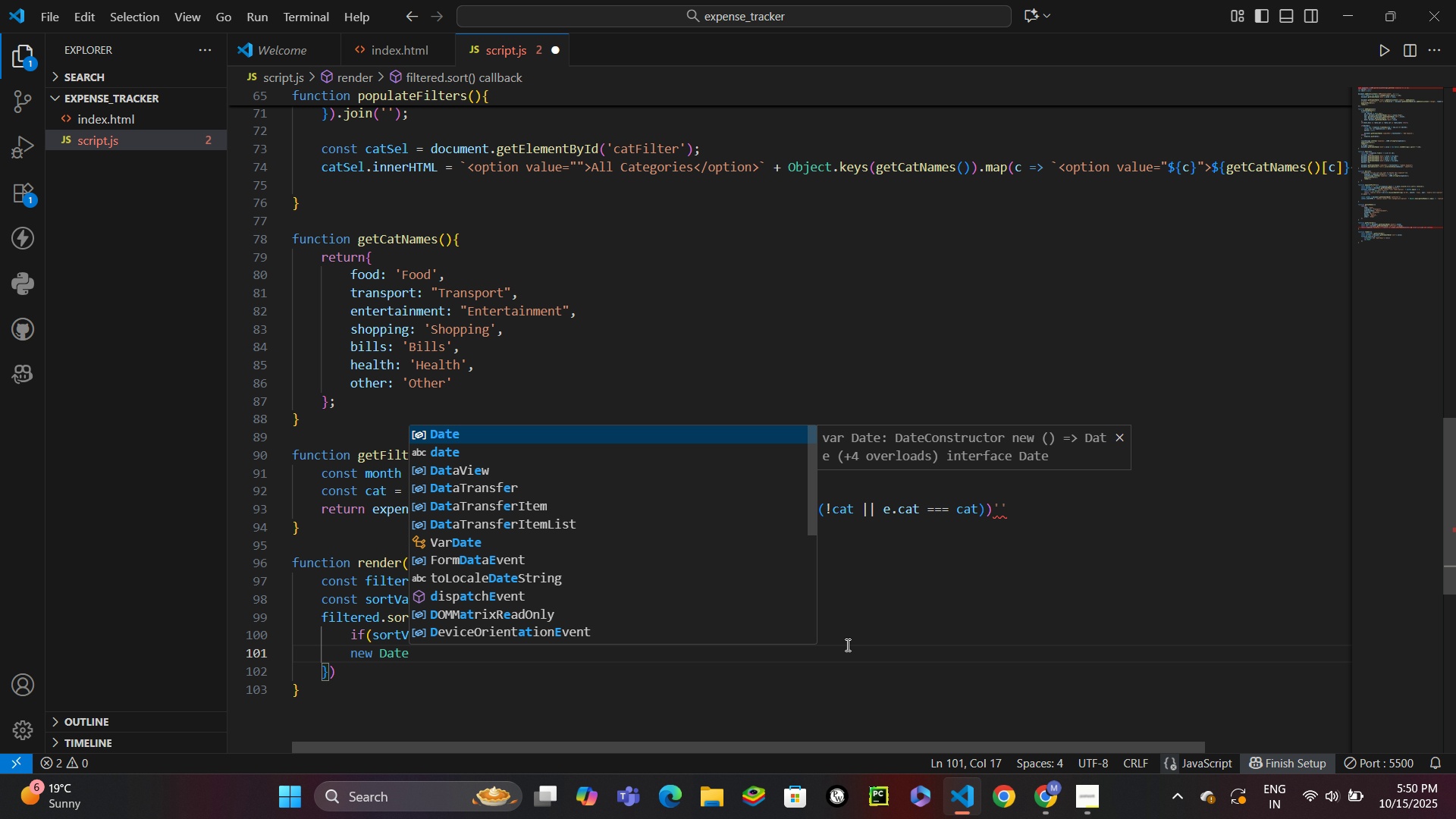 
key(Enter)
 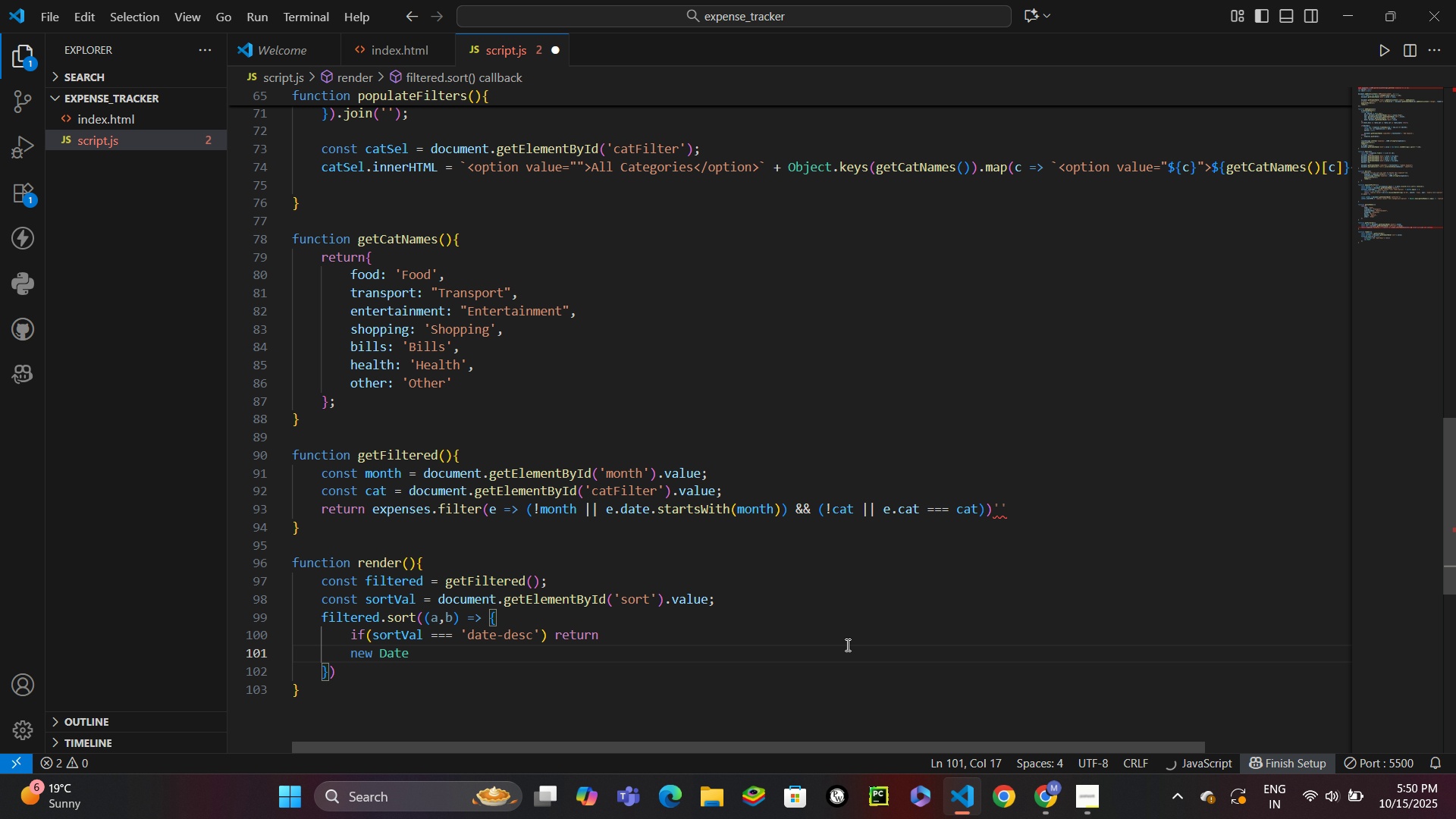 
type((b.date)
 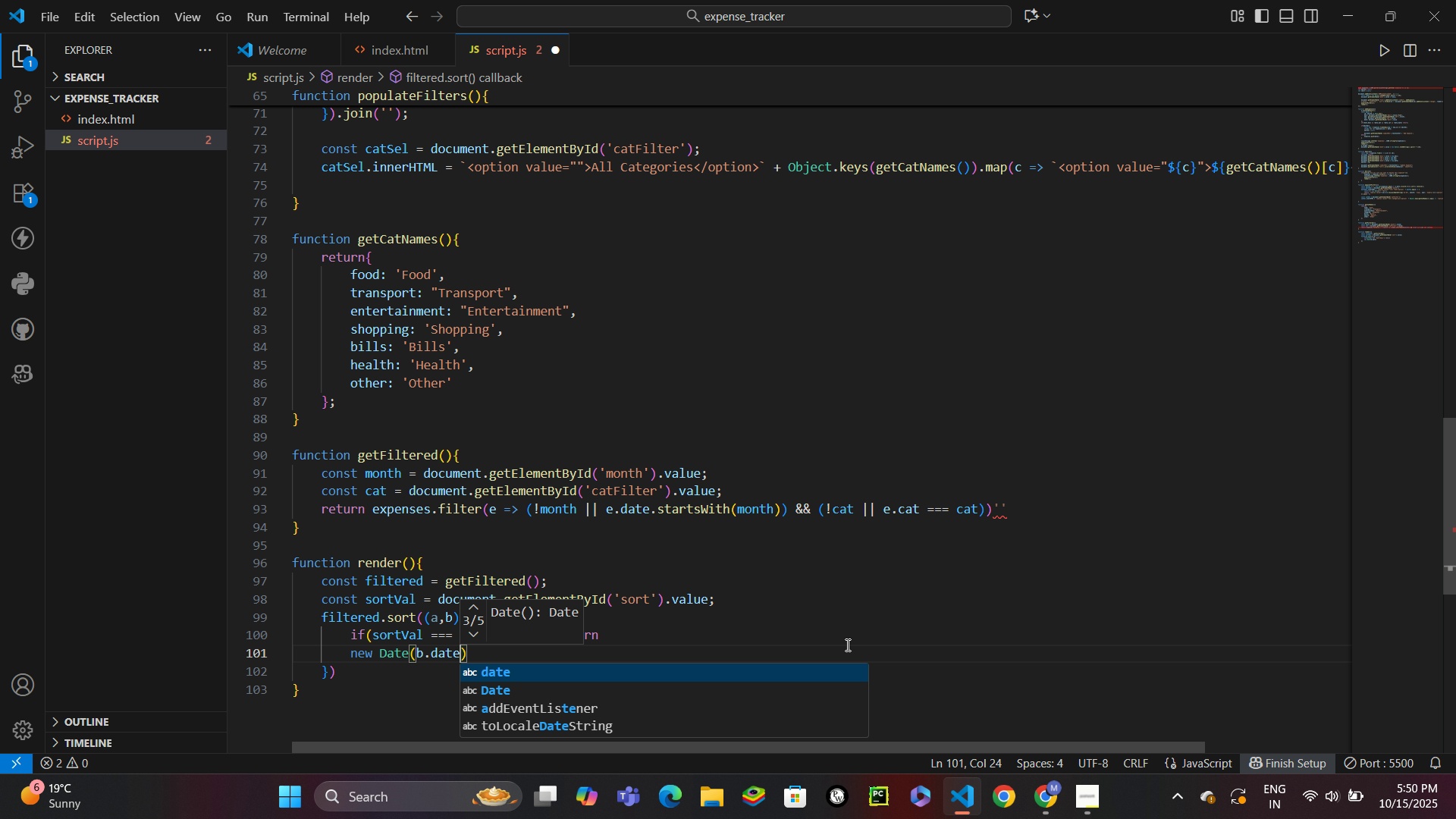 
key(ArrowRight)
 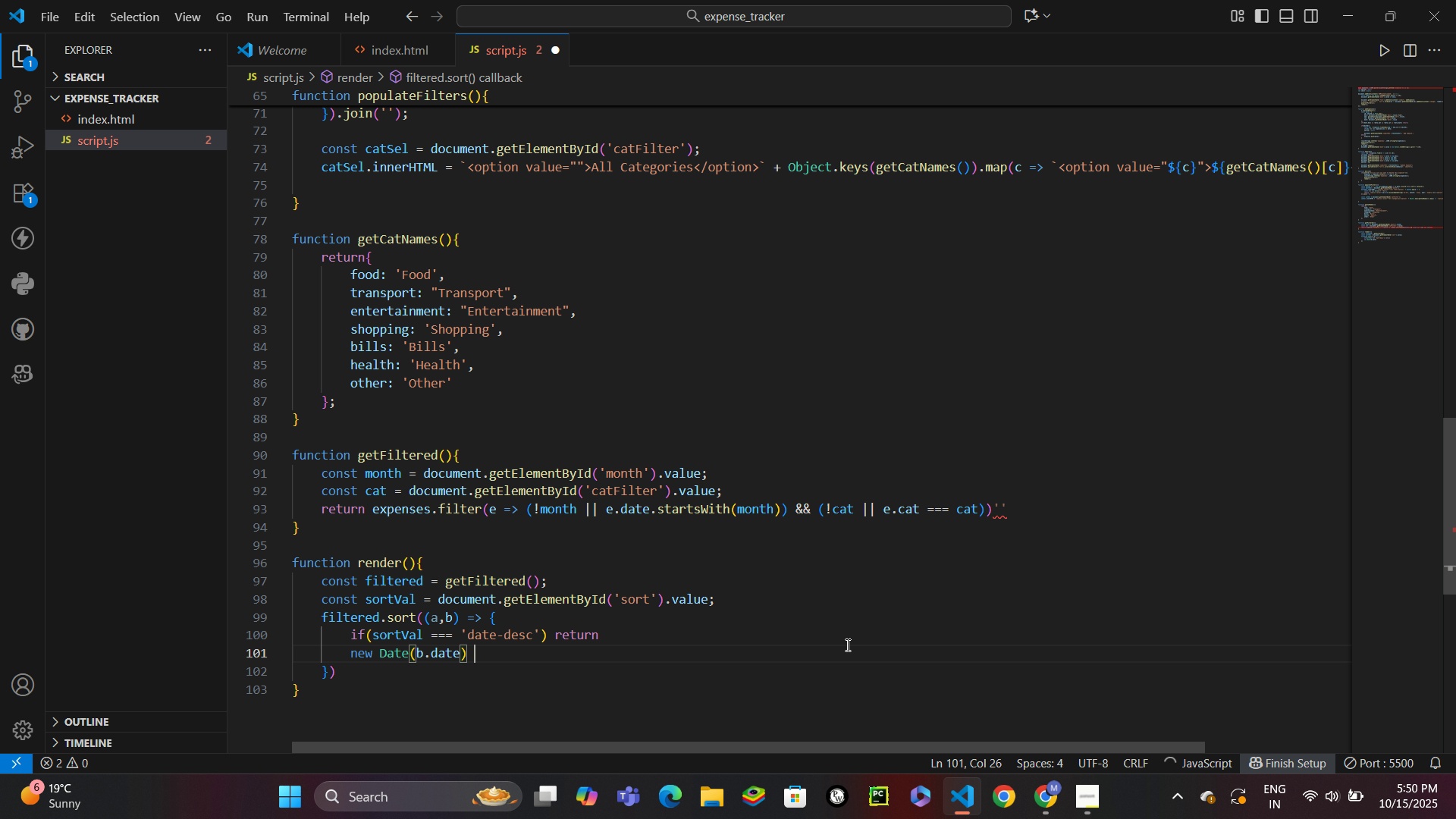 
type(  - new Date(a.date)
 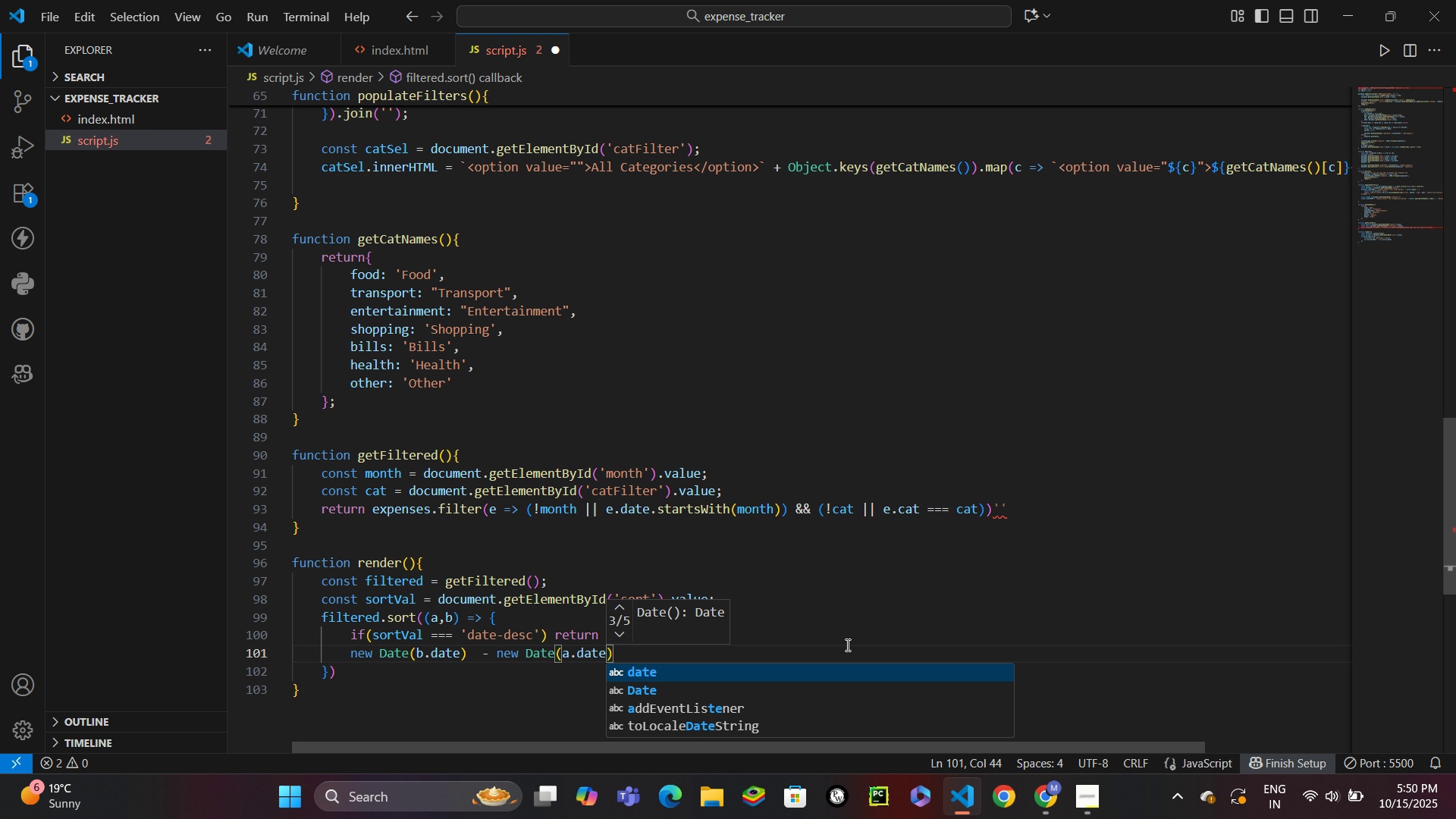 
key(ArrowRight)
 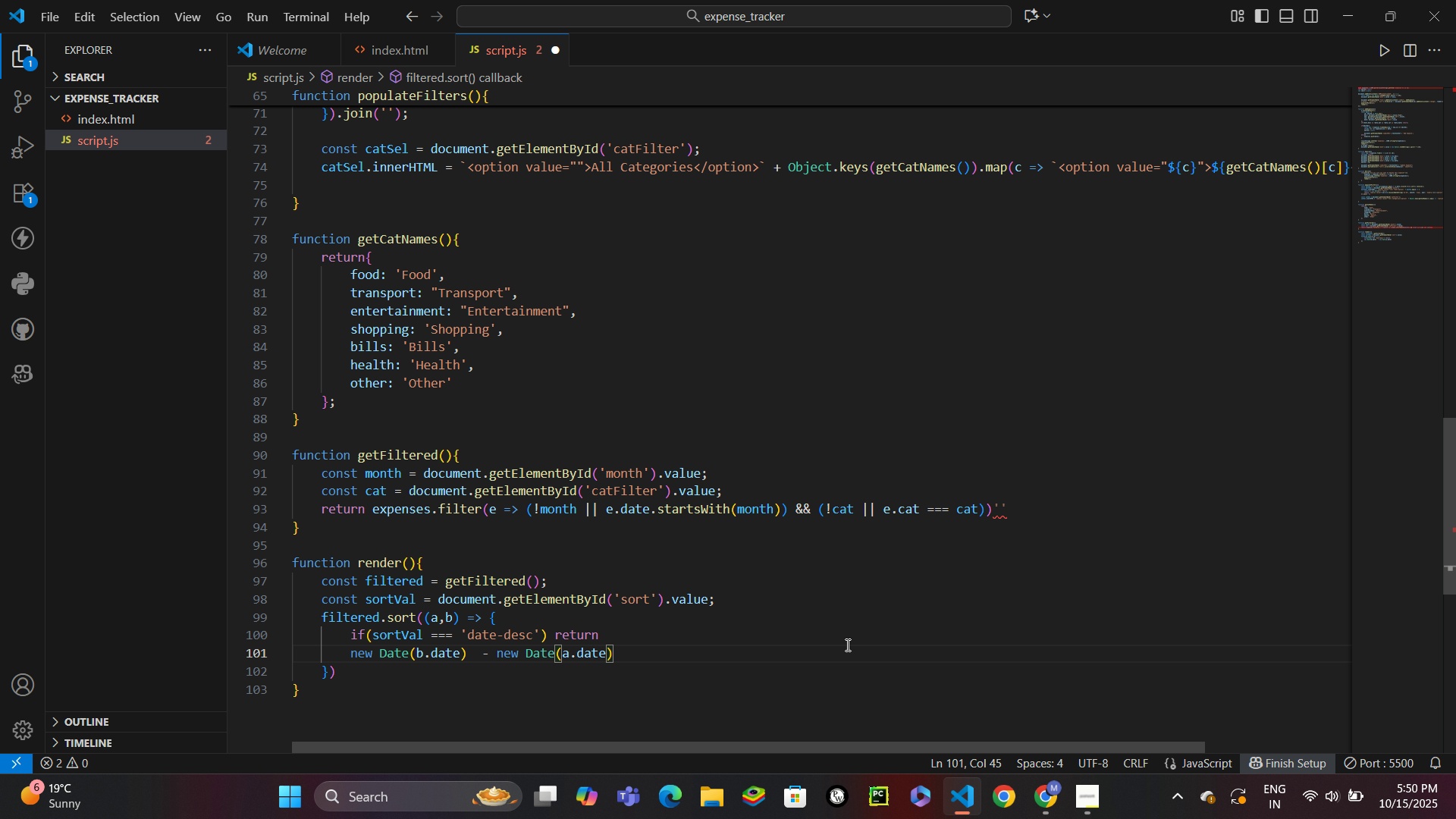 
key(Semicolon)
 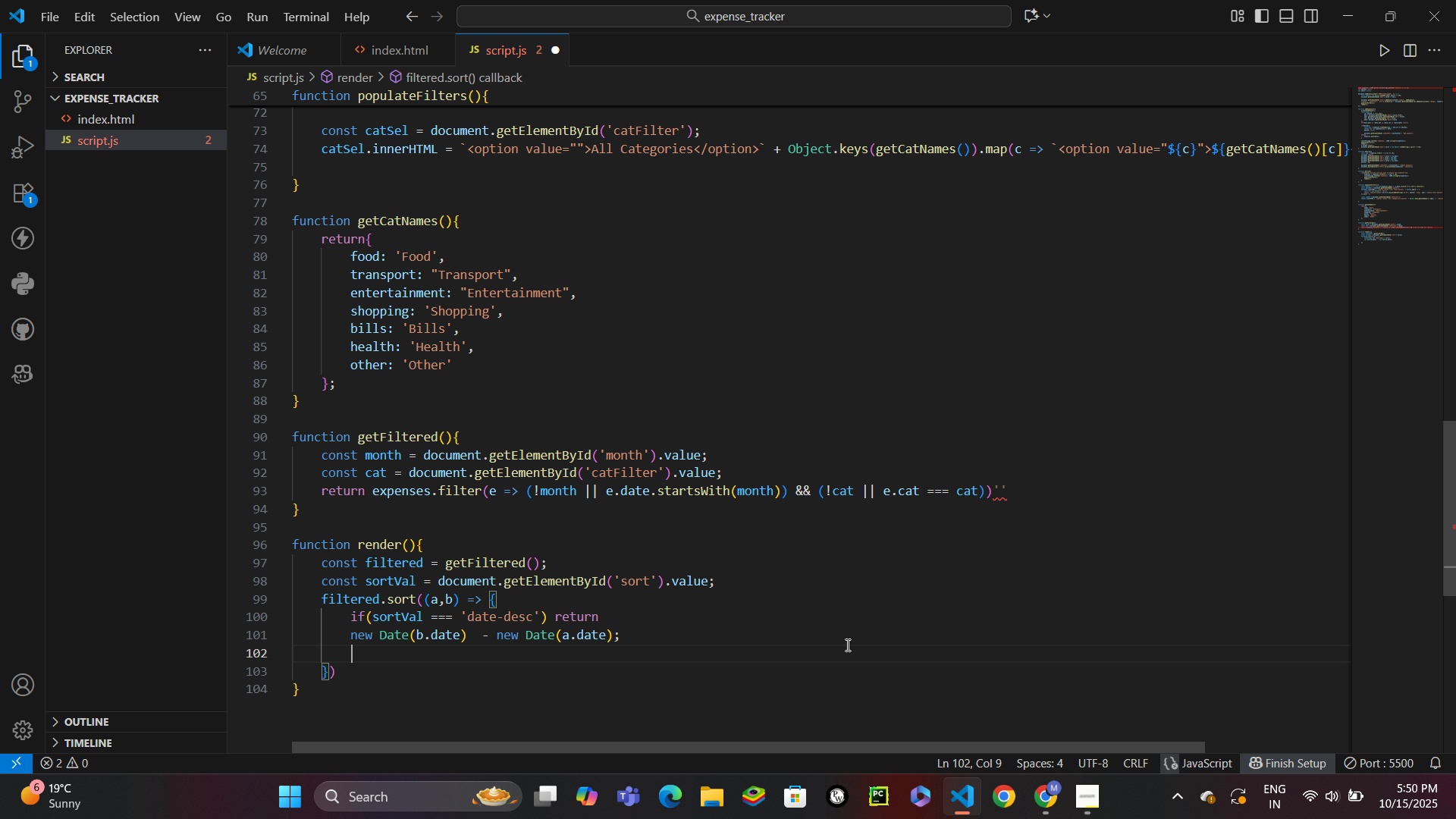 
key(Enter)
 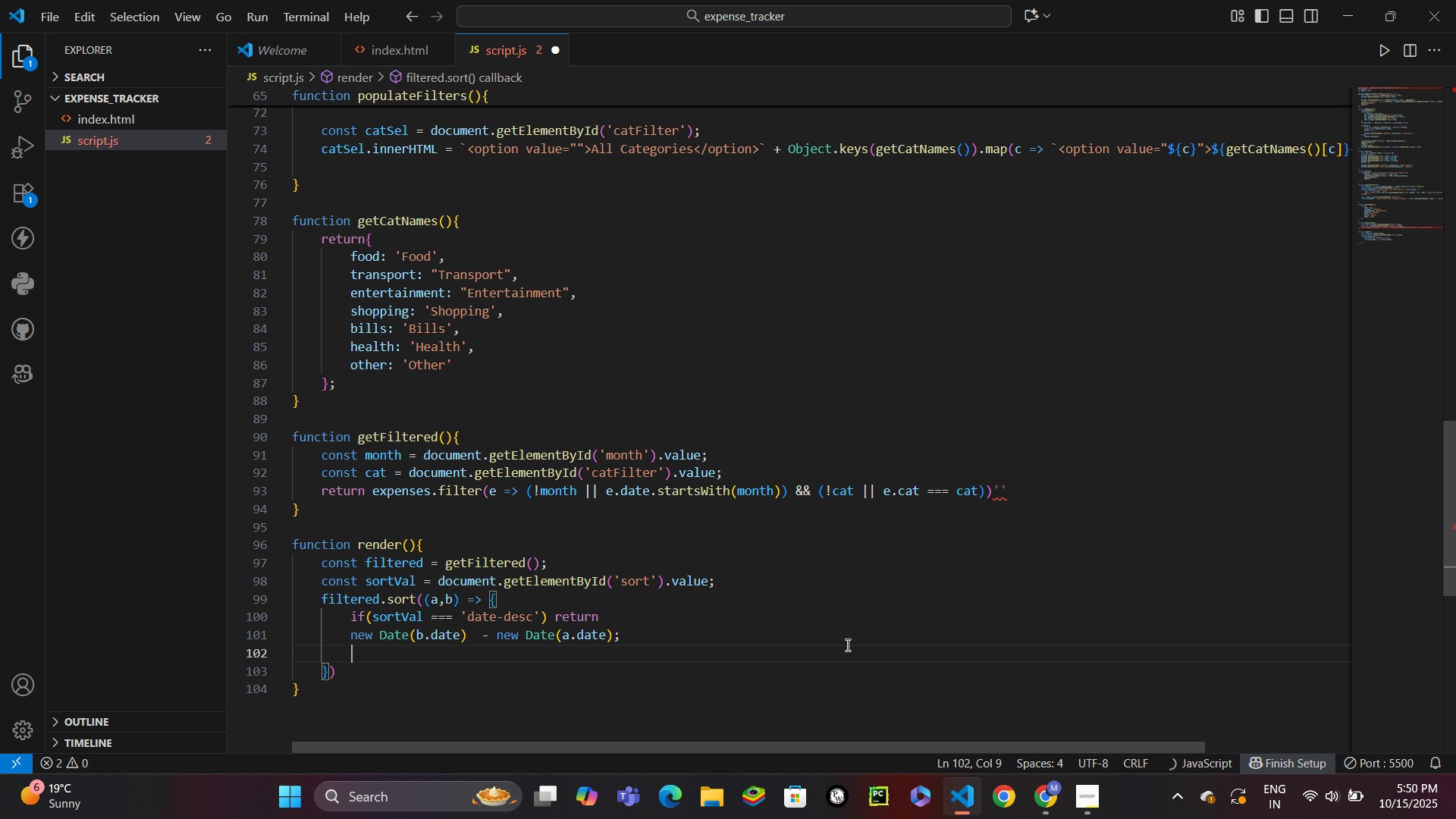 
type(if(sortV)
 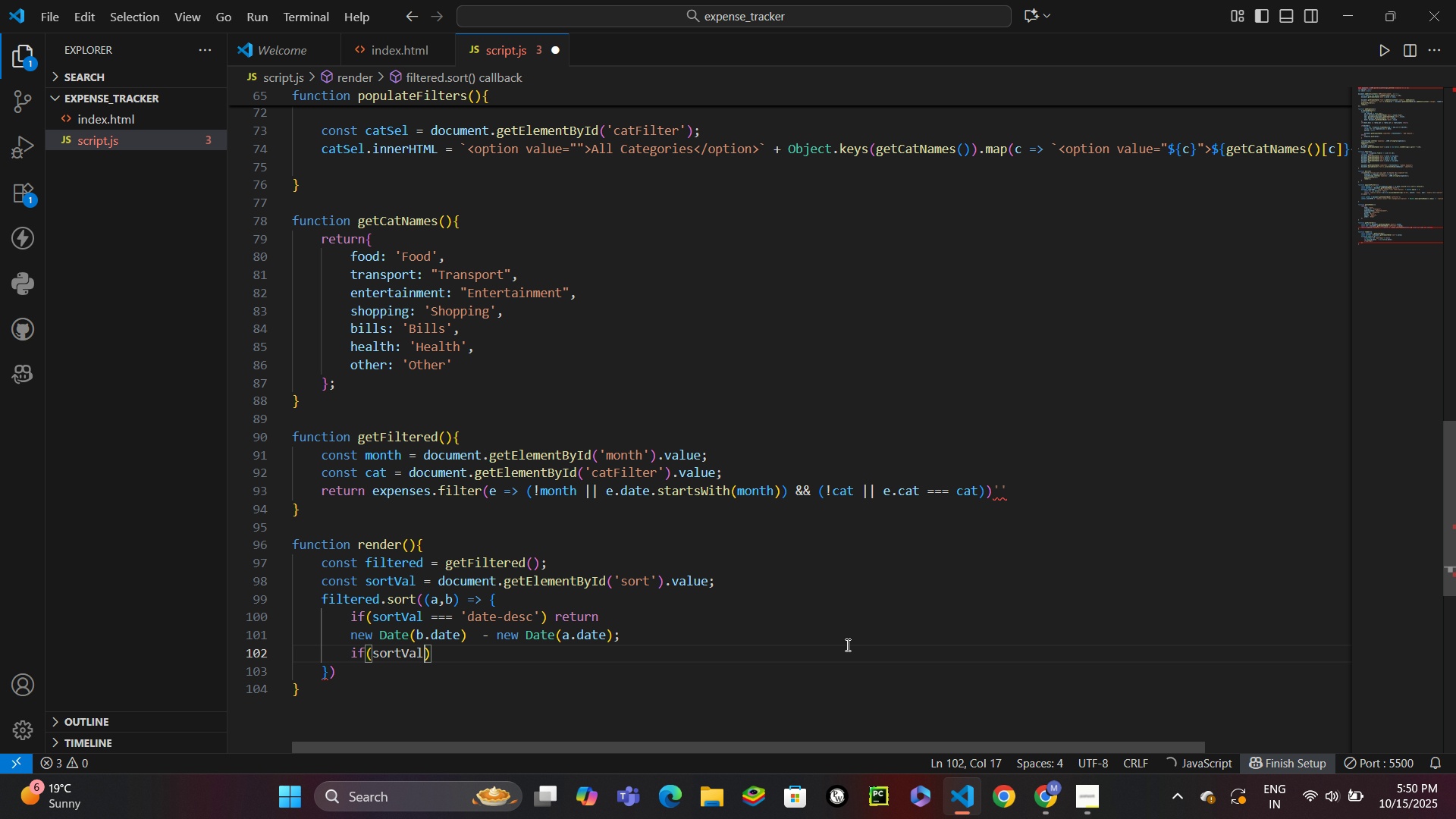 
key(Enter)
 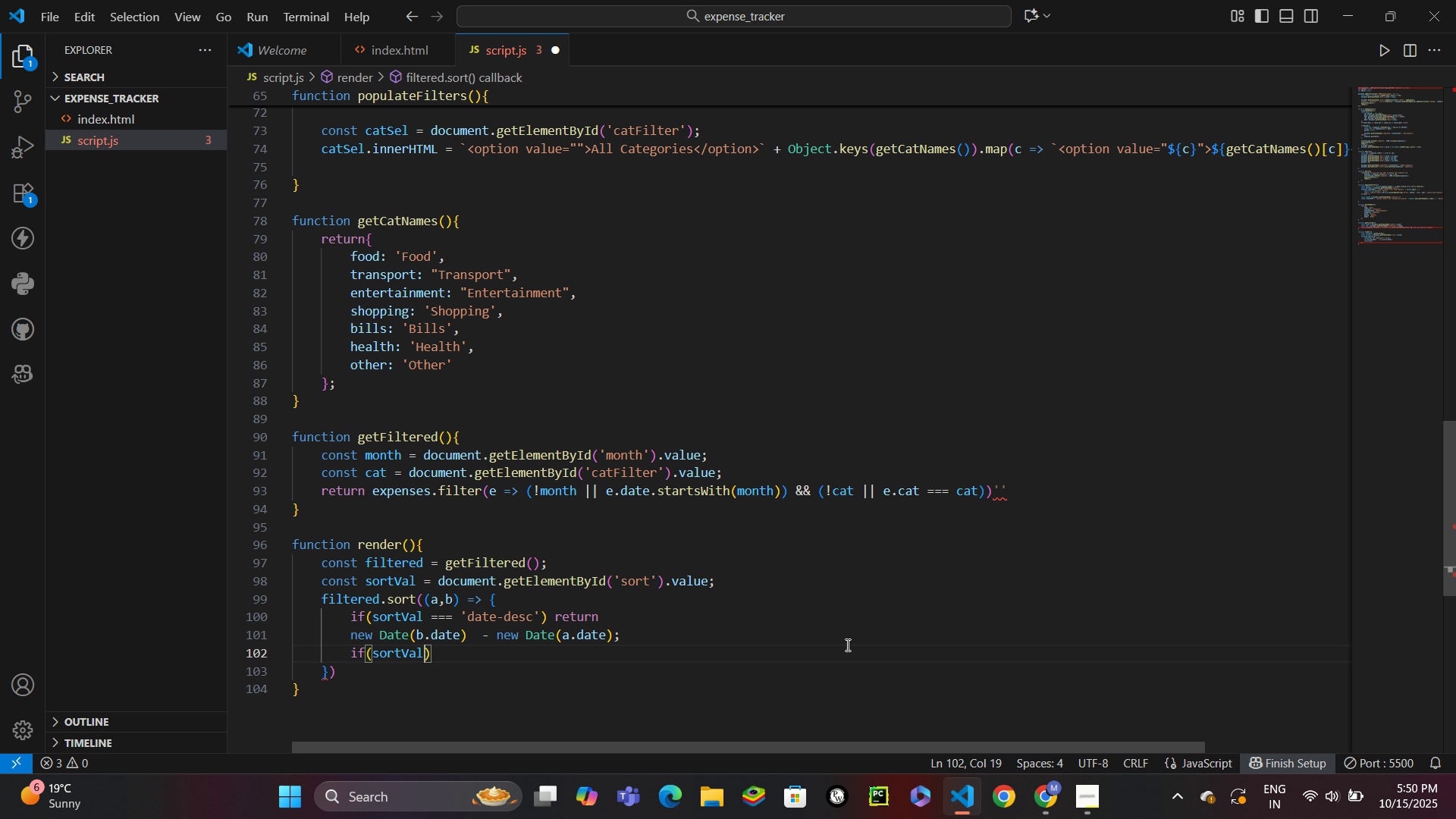 
type( === 'amount-desc)
 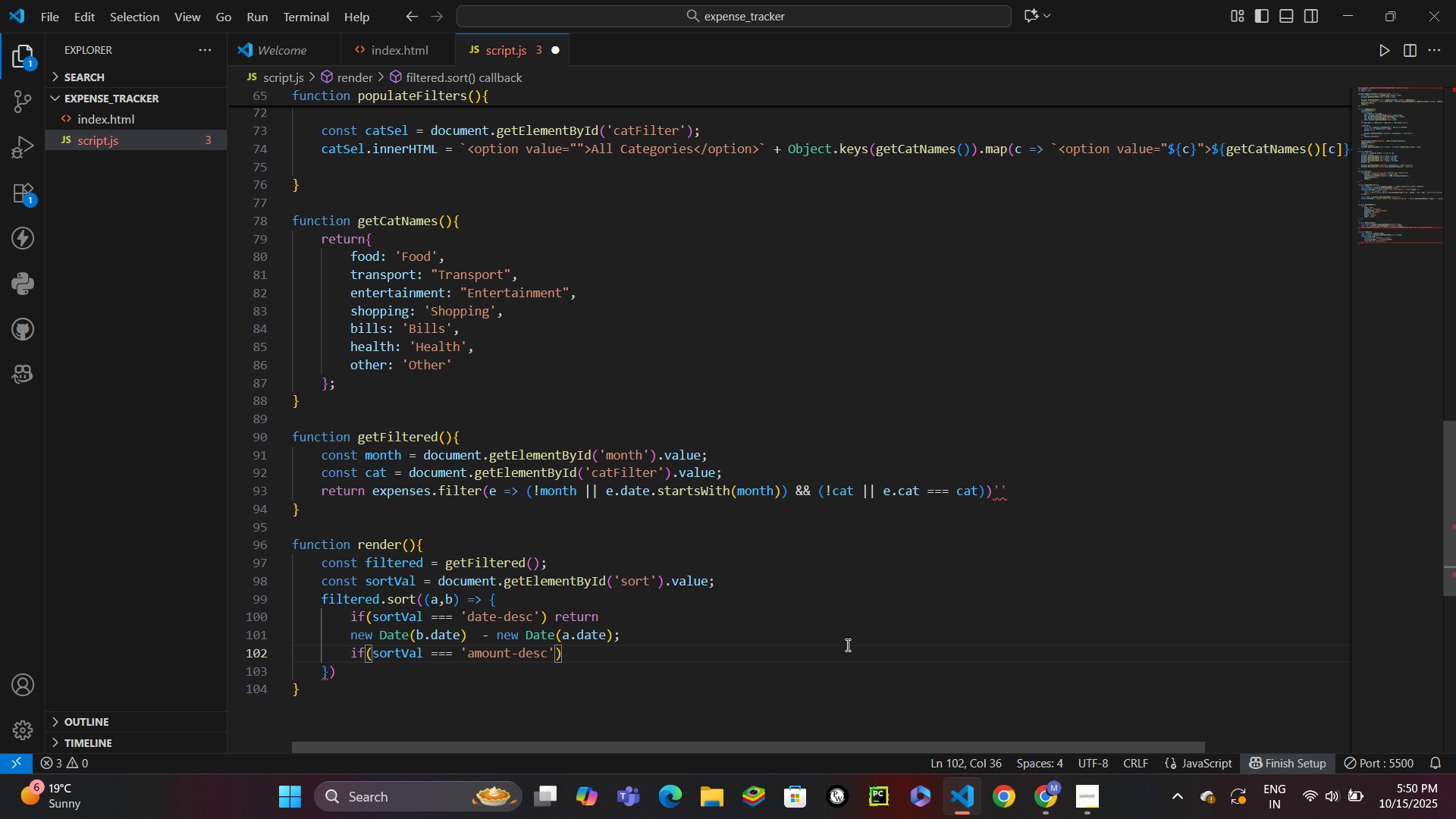 
key(ArrowRight)
 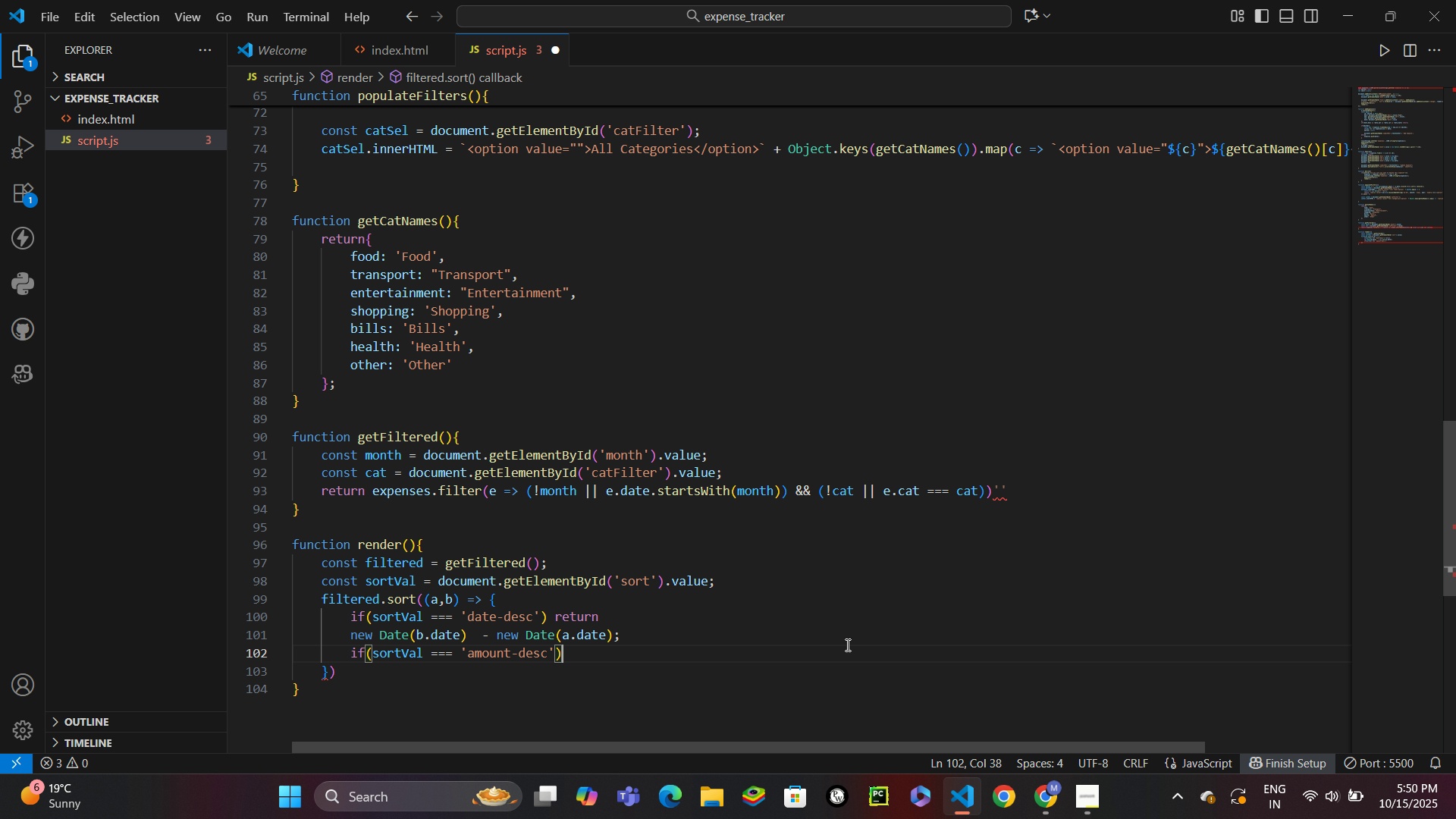 
key(ArrowRight)
 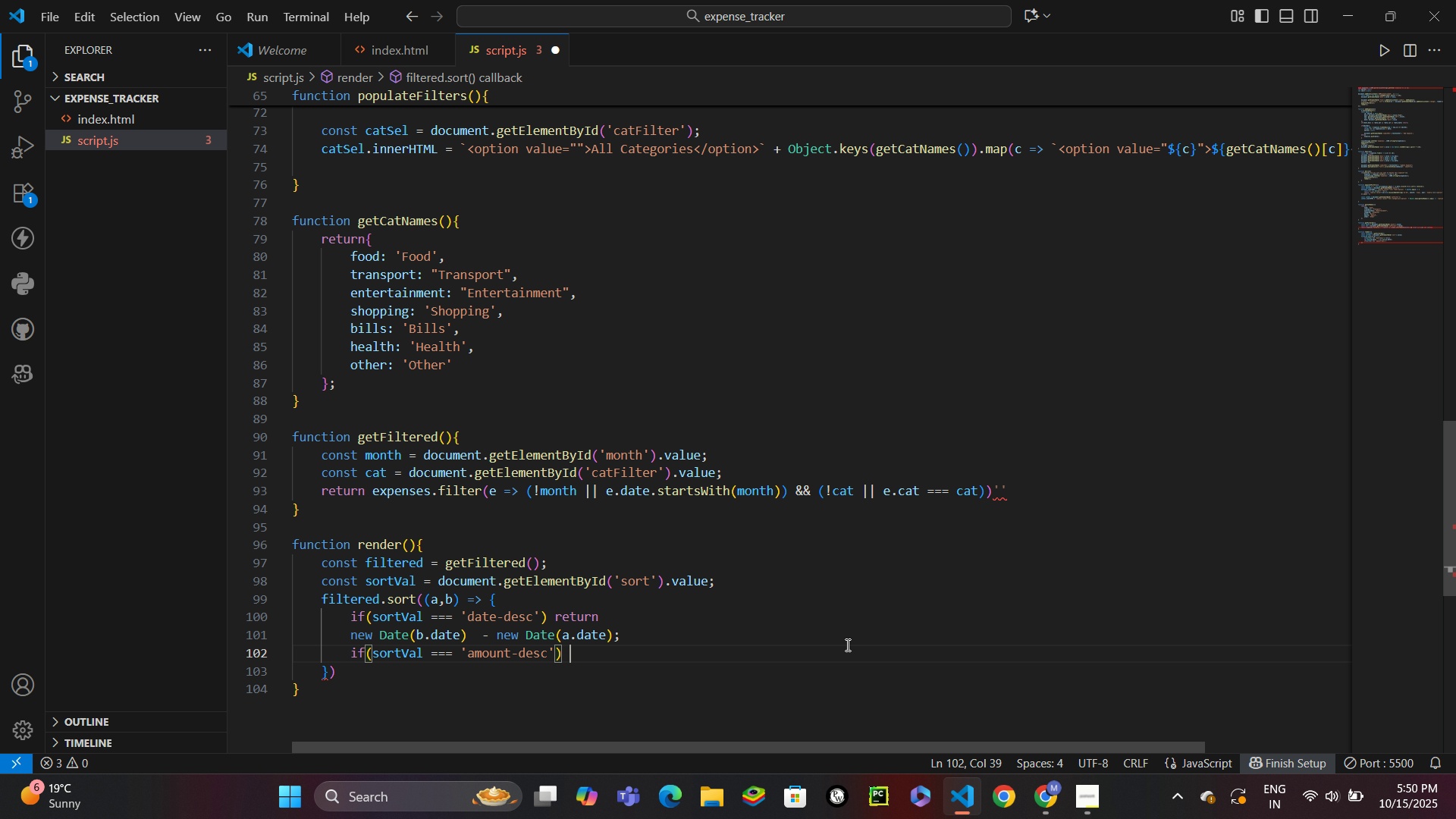 
type( return)
 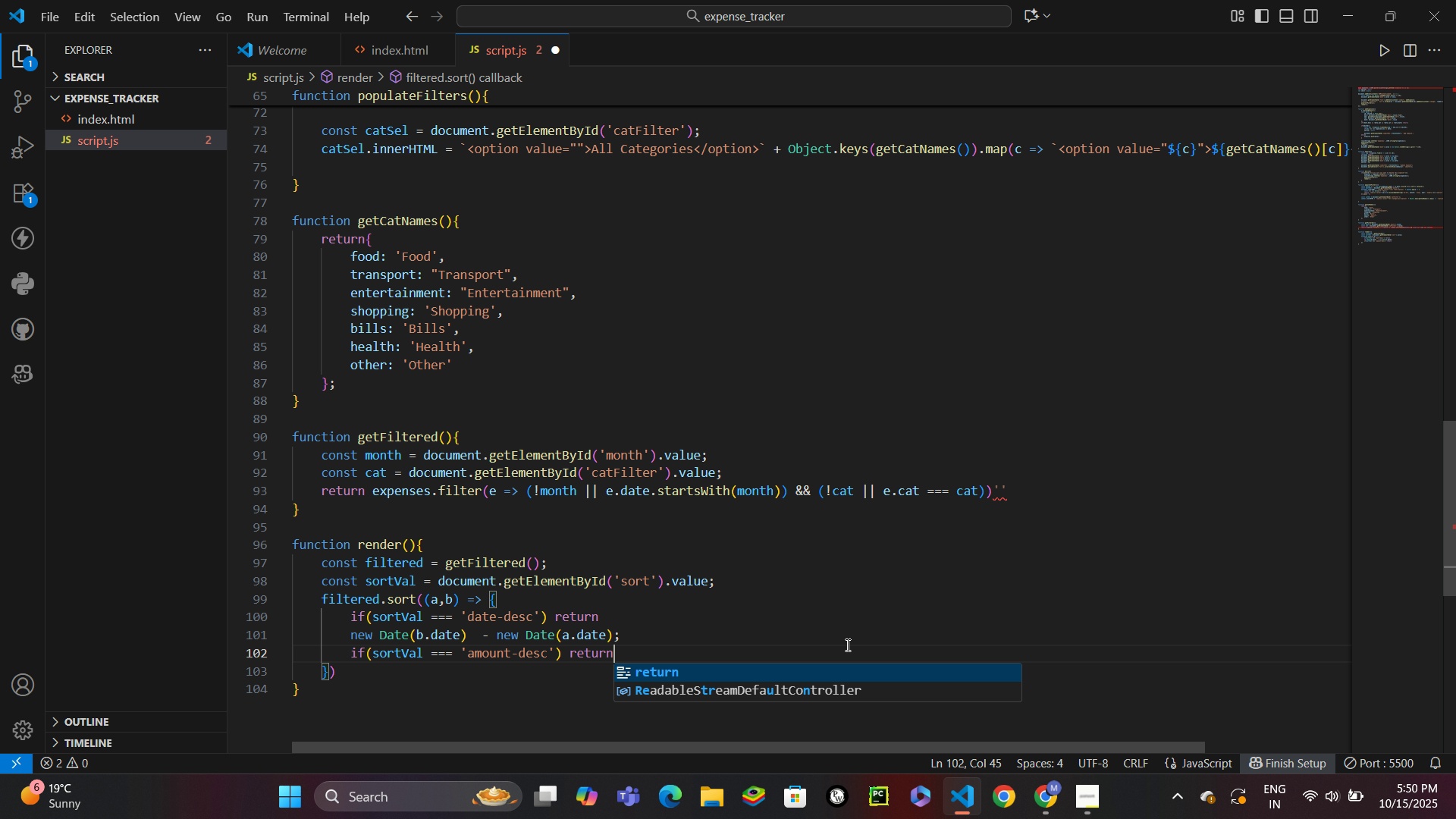 
key(Enter)
 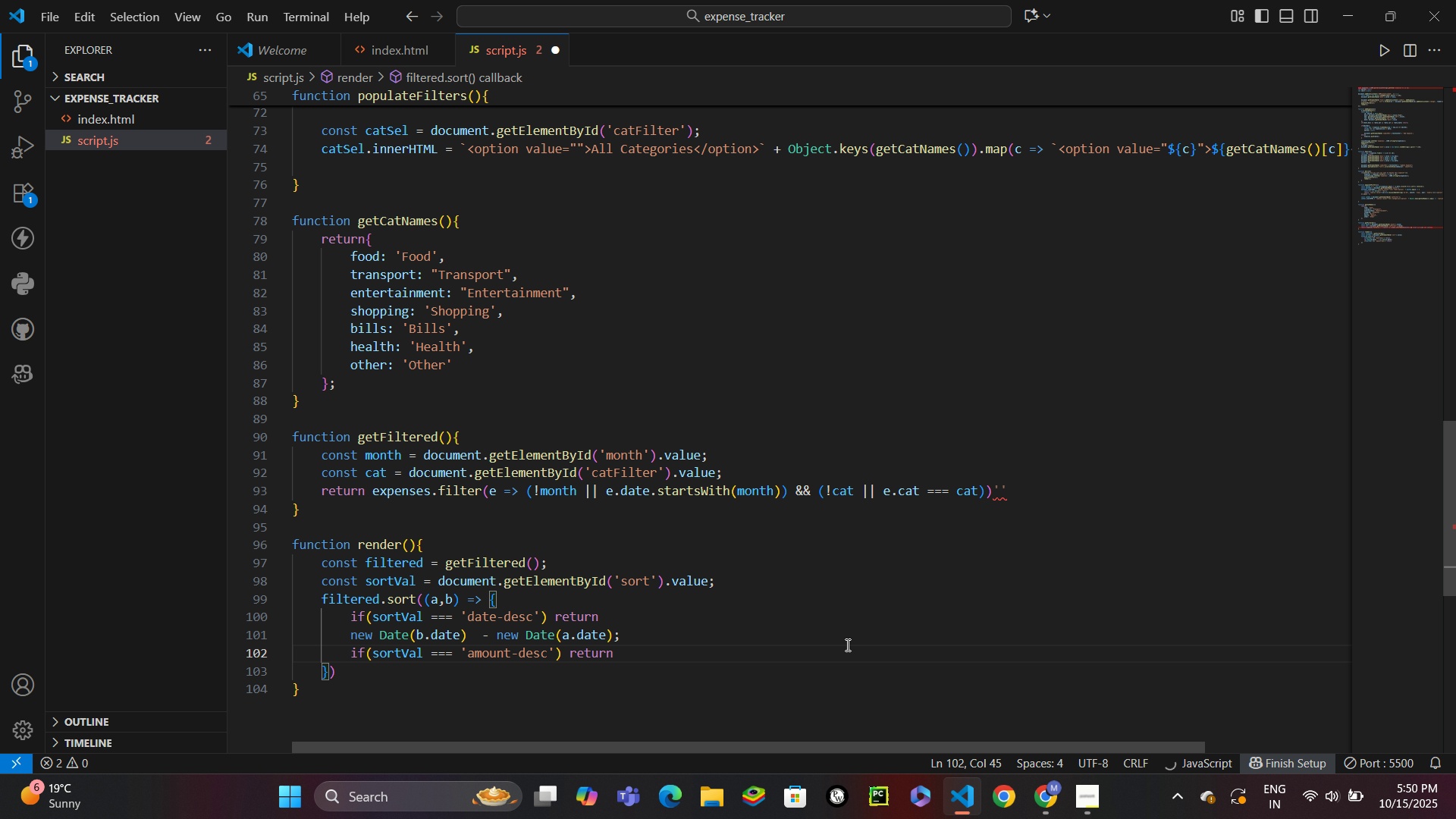 
key(B)
 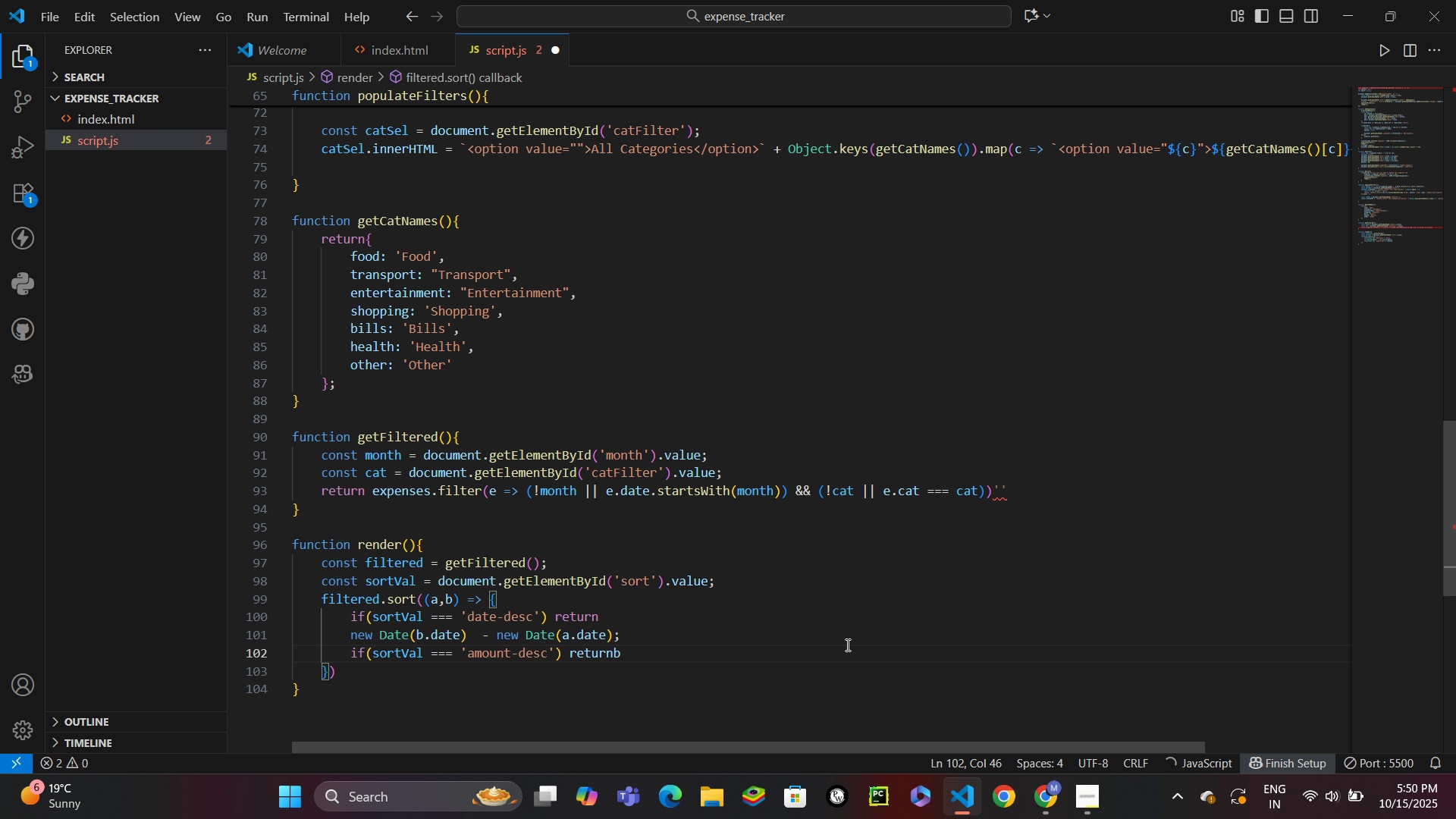 
key(Backspace)
 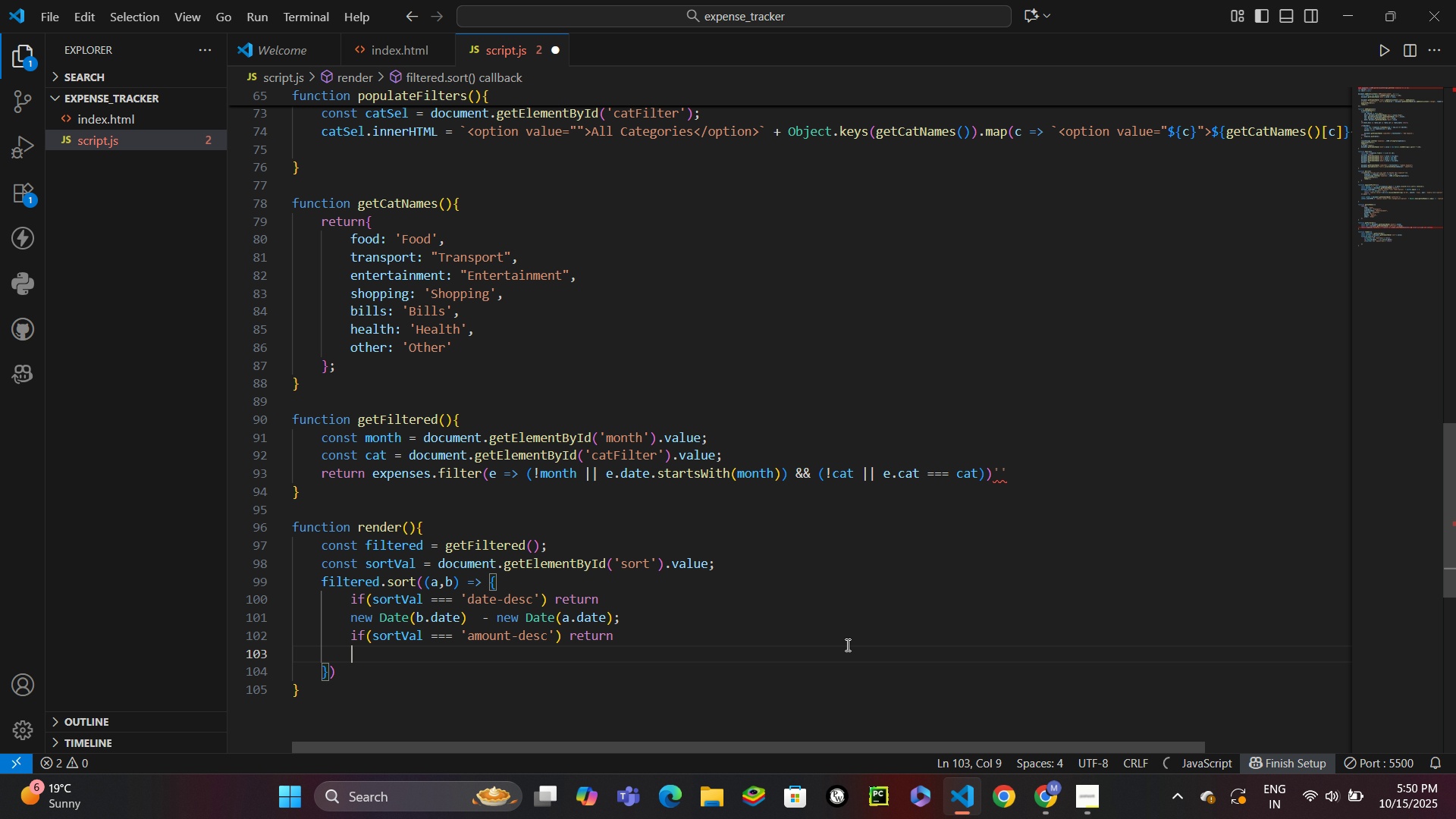 
key(Enter)
 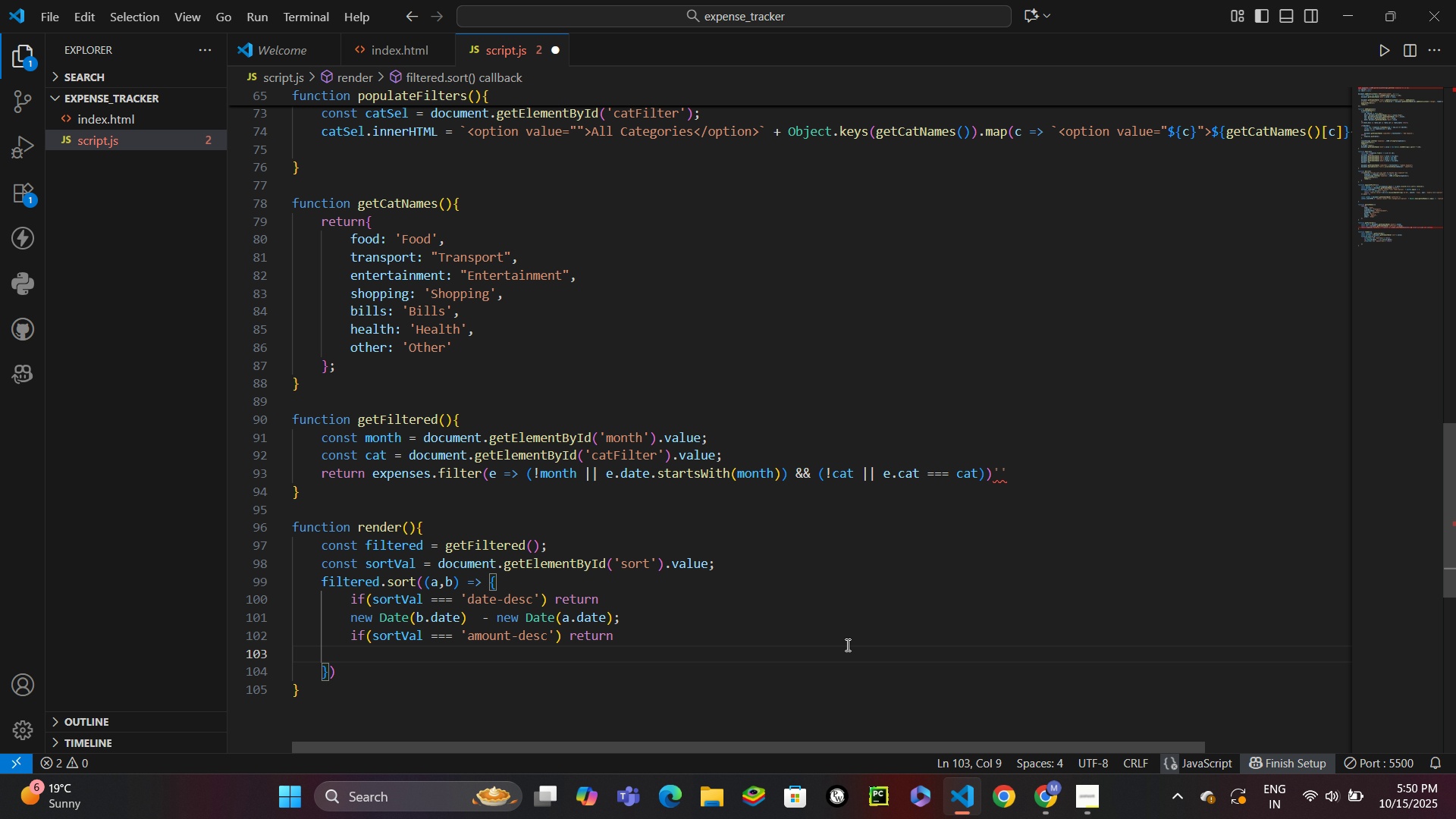 
type(b.amt = a.)
key(Backspace)
key(Backspace)
key(Backspace)
key(Backspace)
type(- am)
key(Backspace)
type(.amt;)
 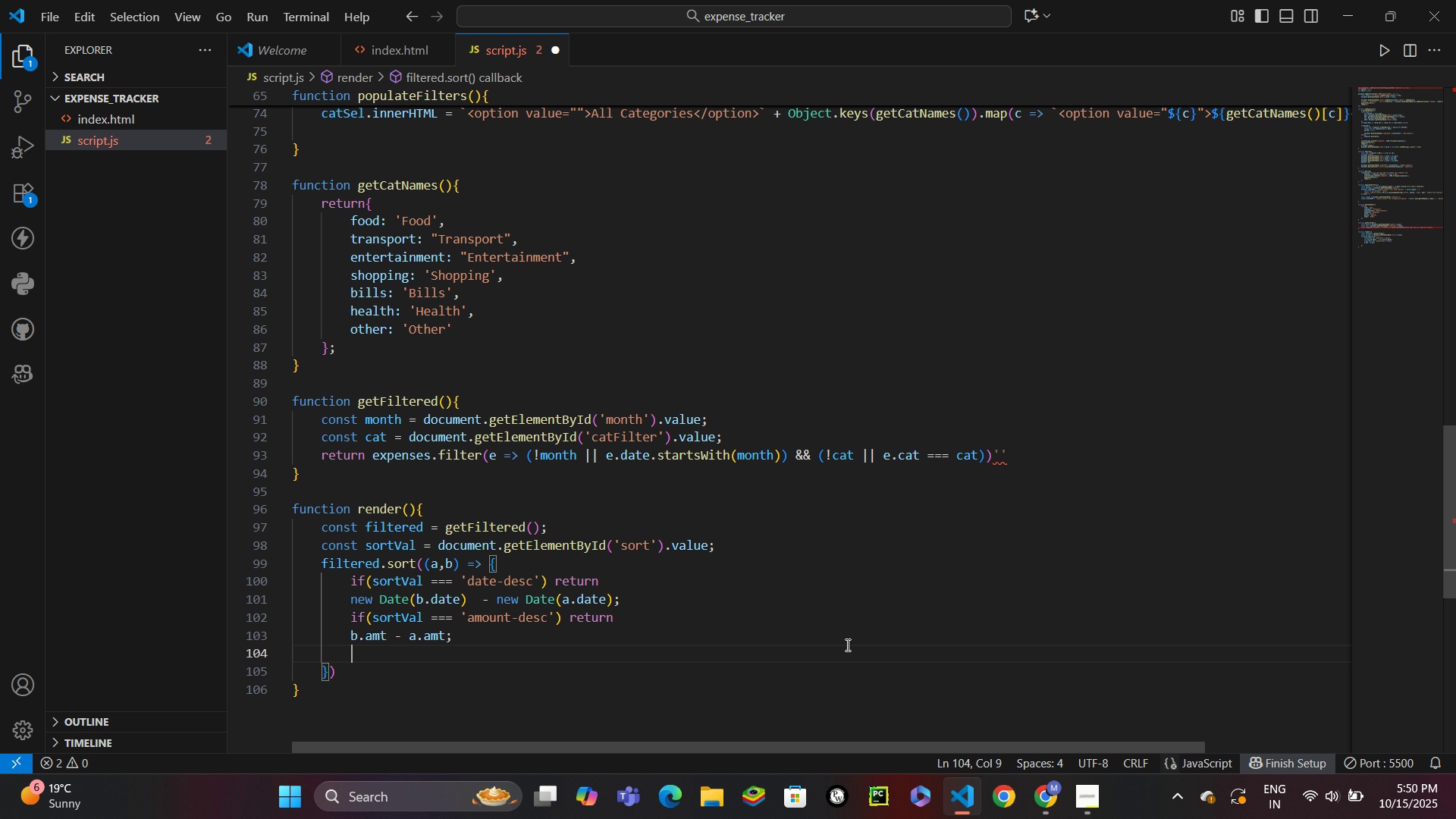 
key(Enter)
 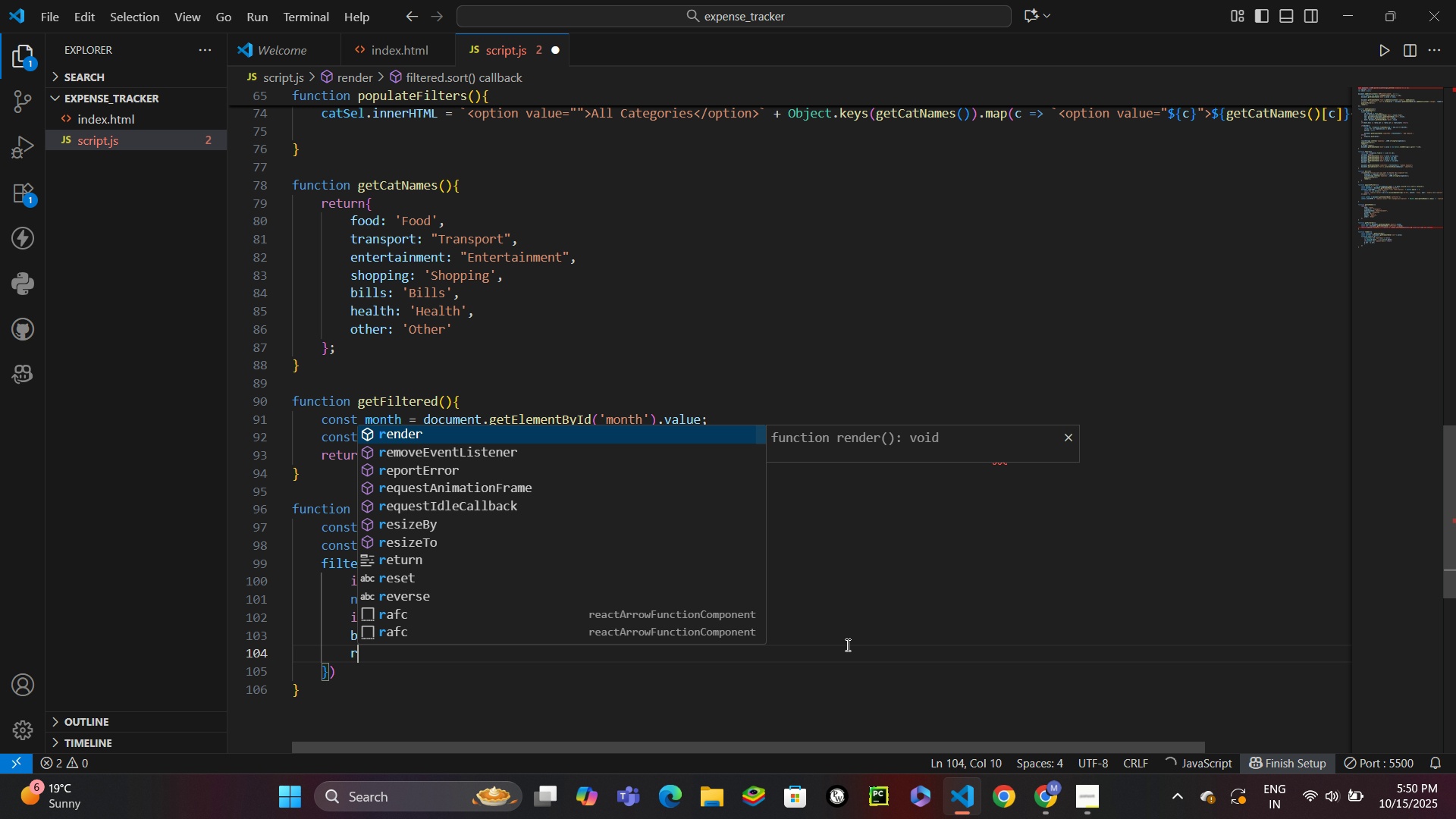 
type(re)
 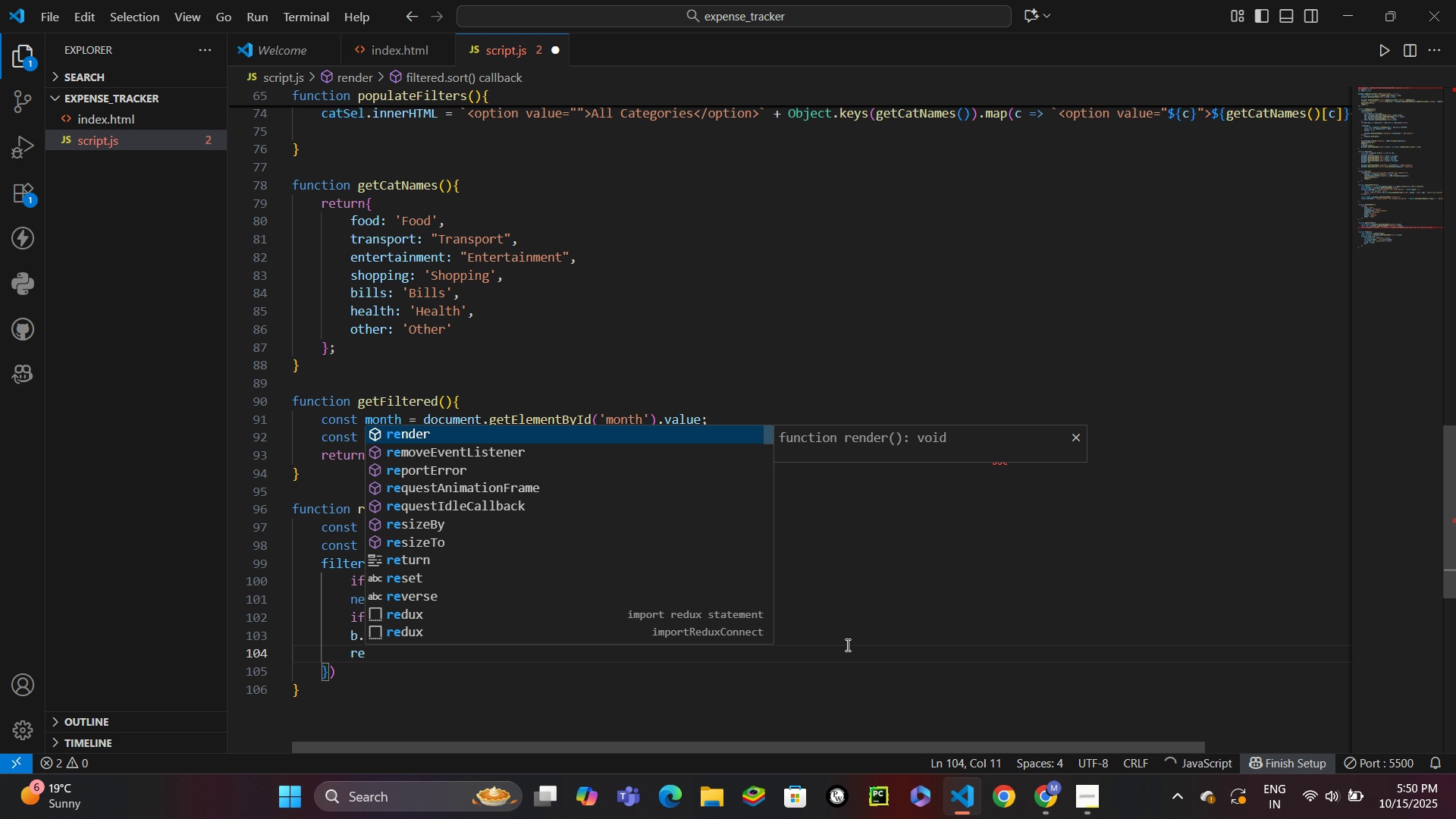 
key(Enter)
 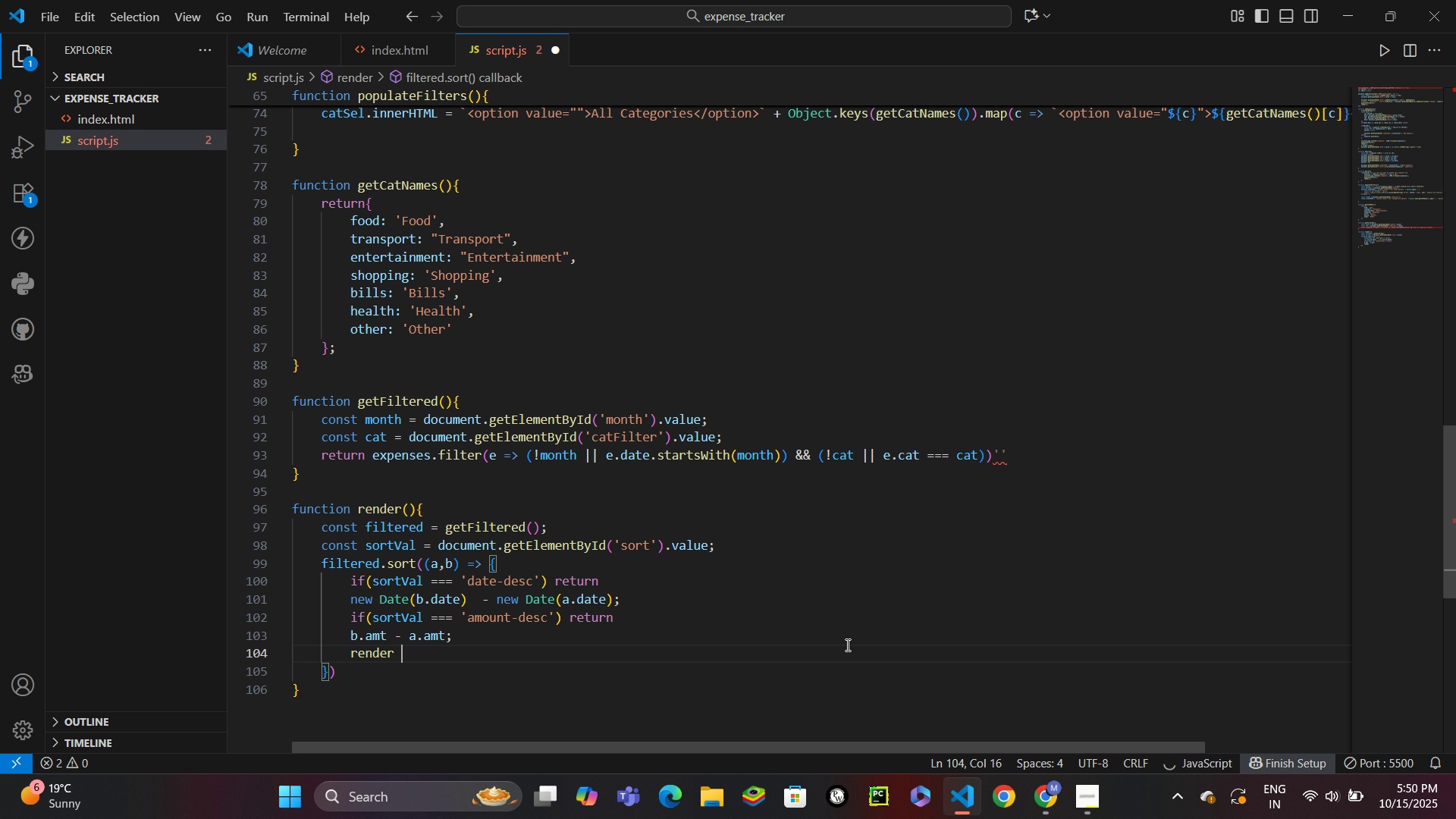 
type( eturn 0;)
 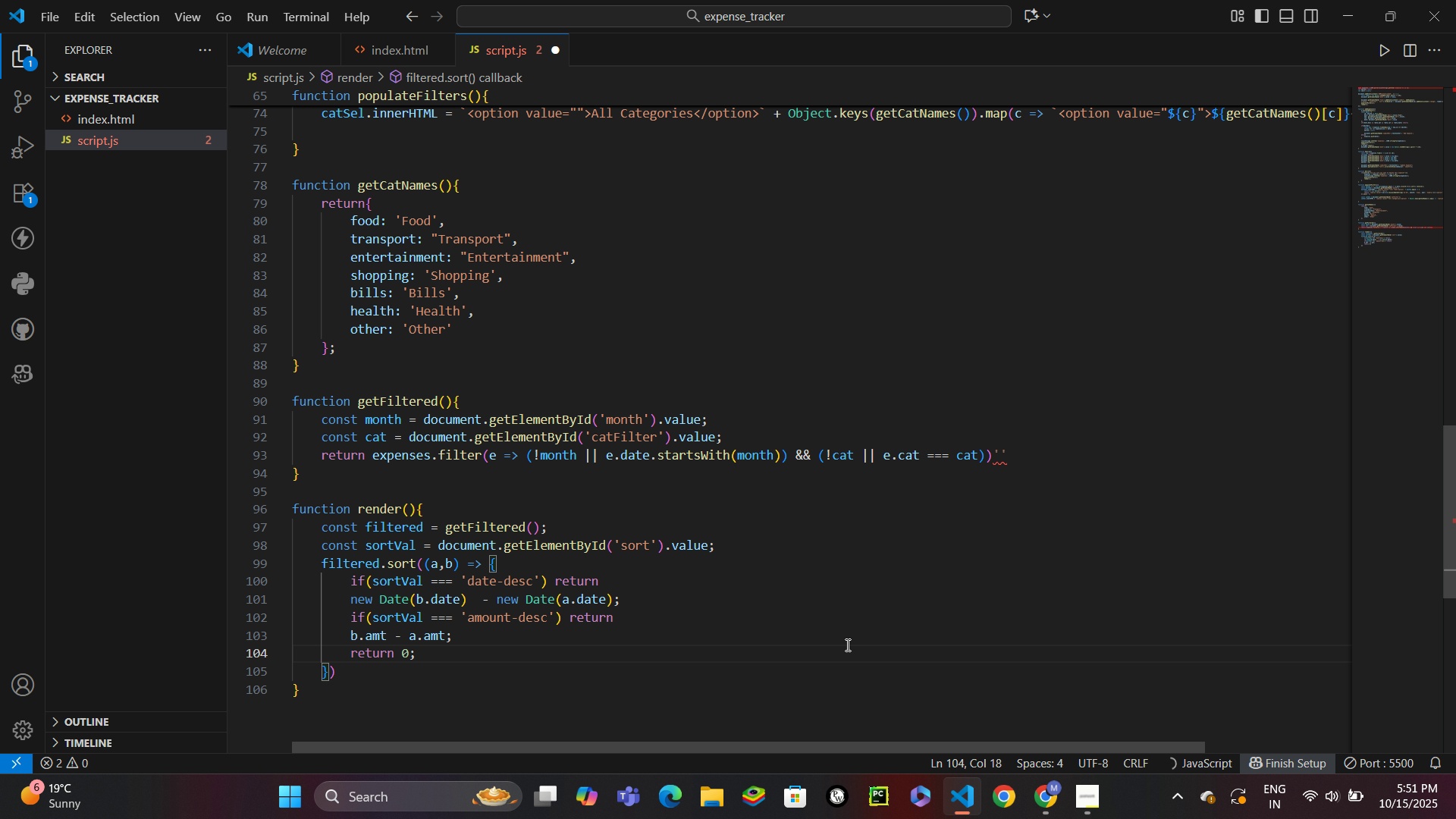 
hold_key(key=Backspace, duration=0.67)
 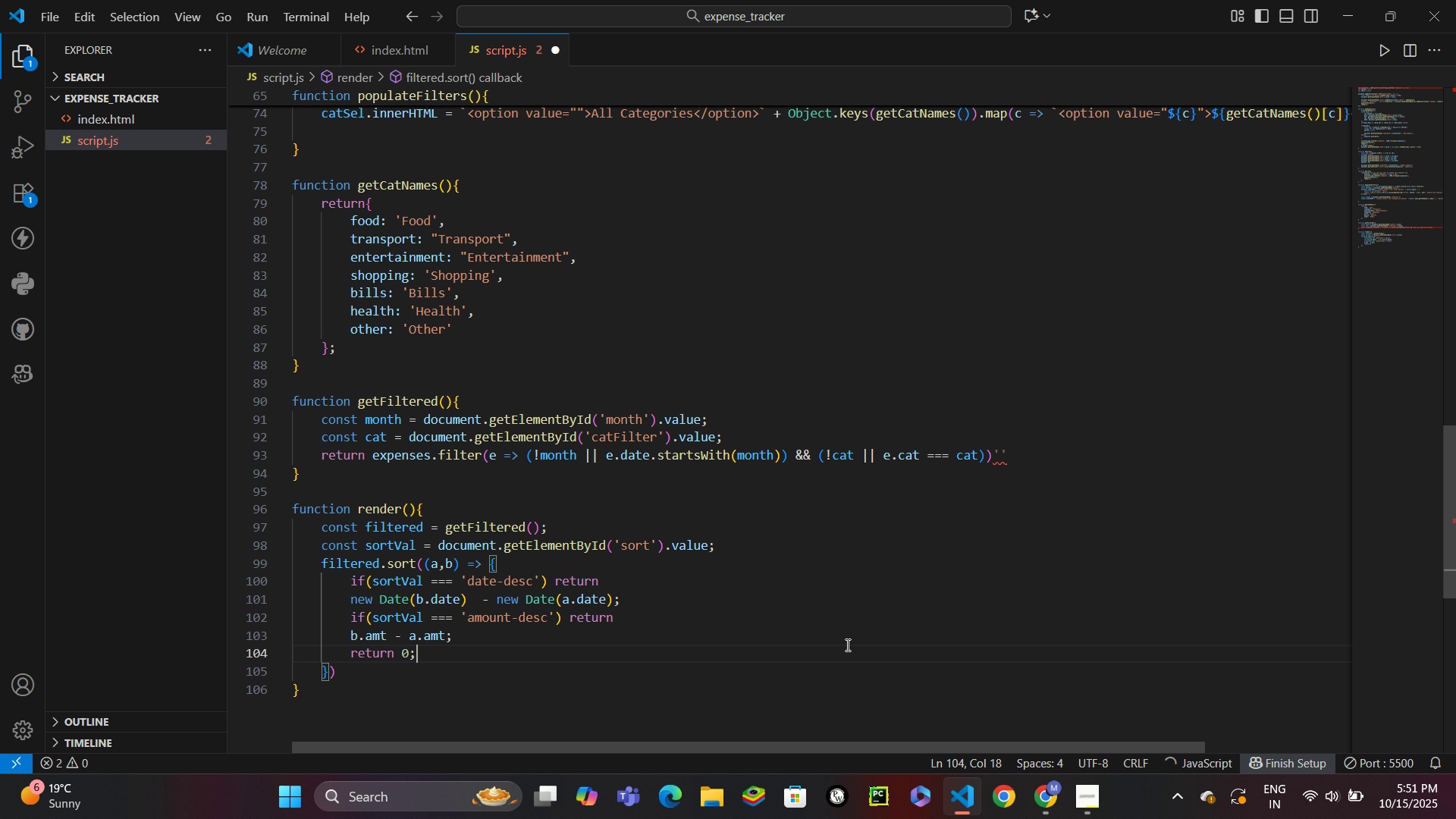 
key(ArrowDown)
 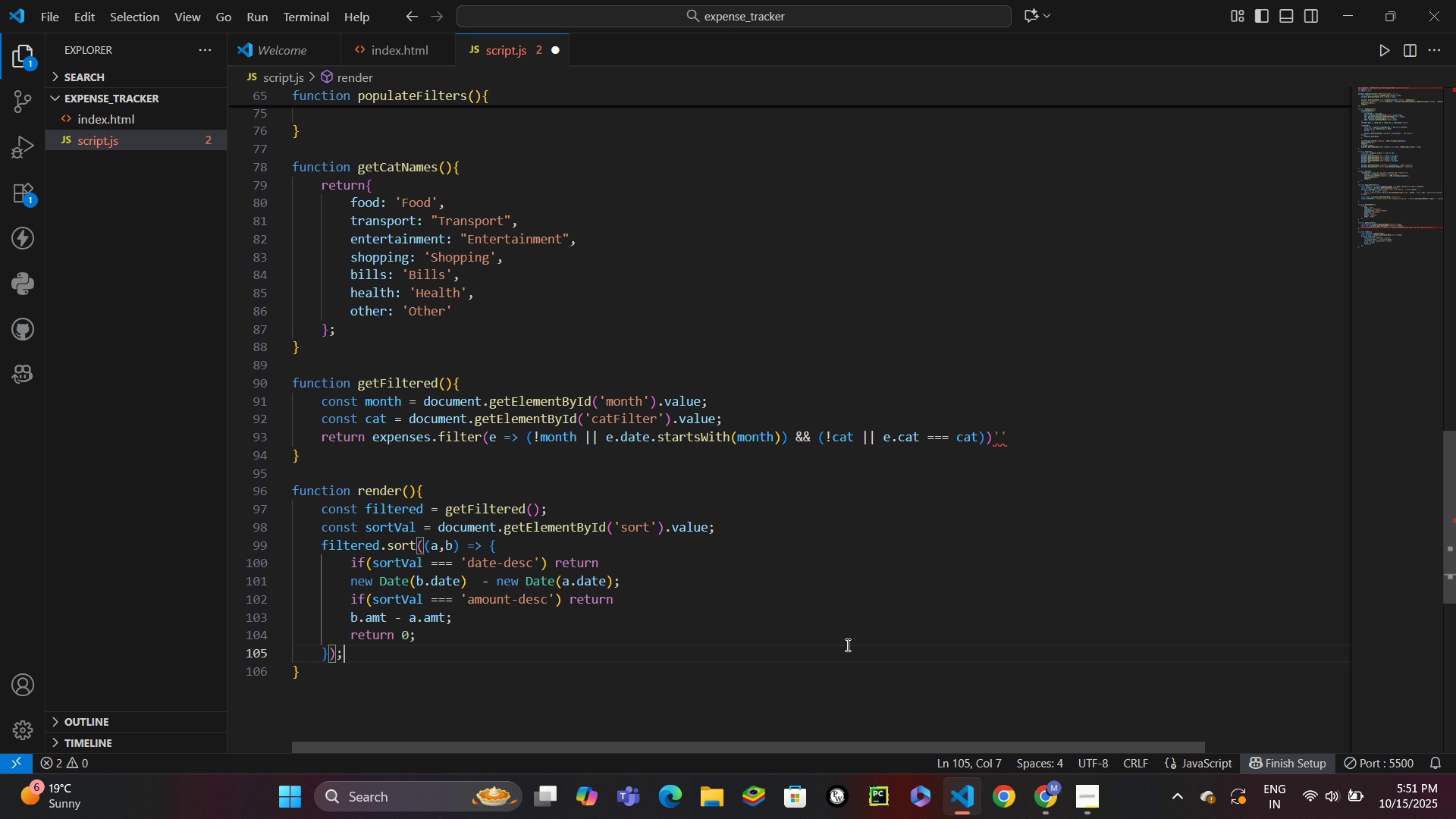 
key(Semicolon)
 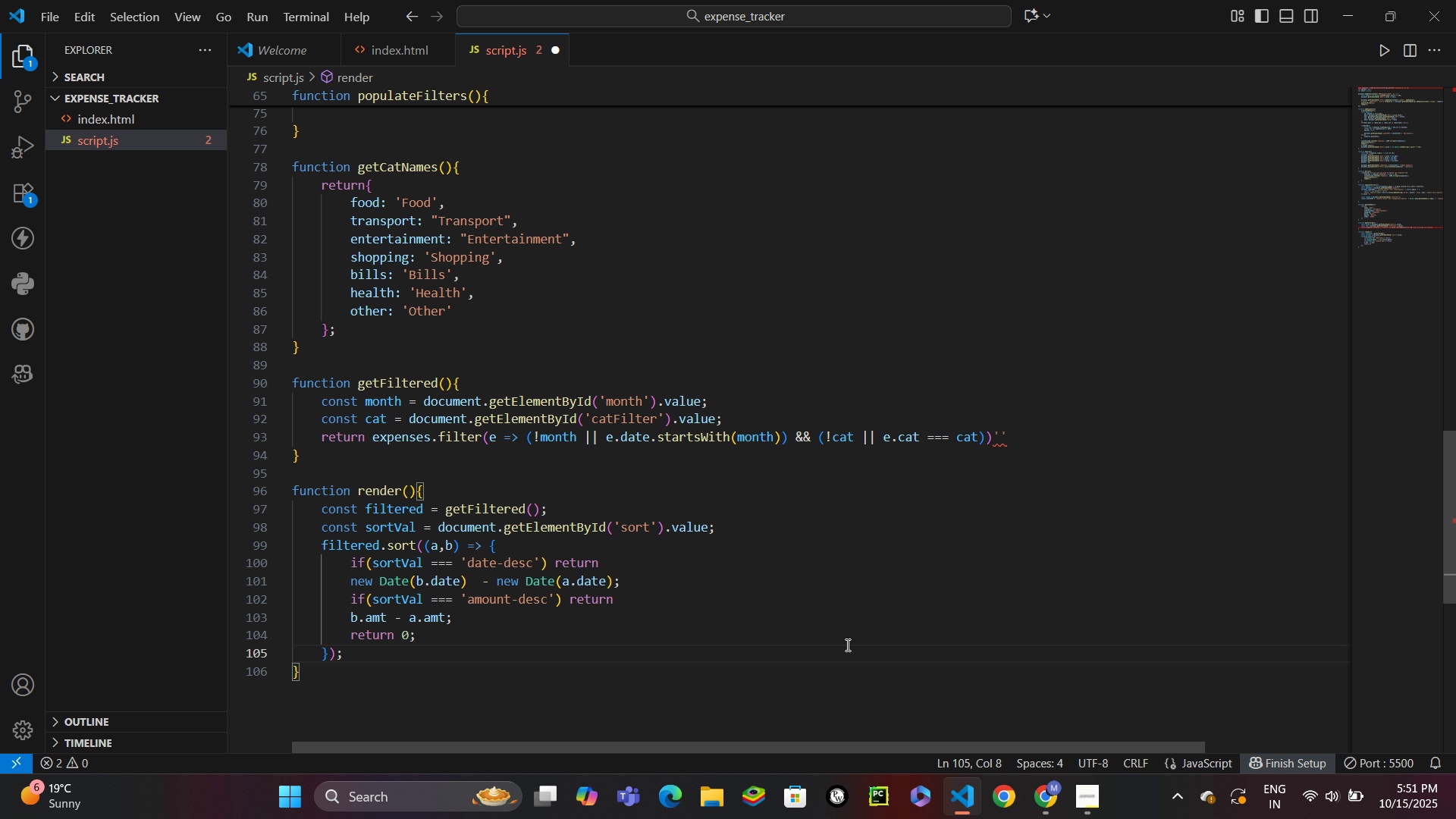 
key(Enter)
 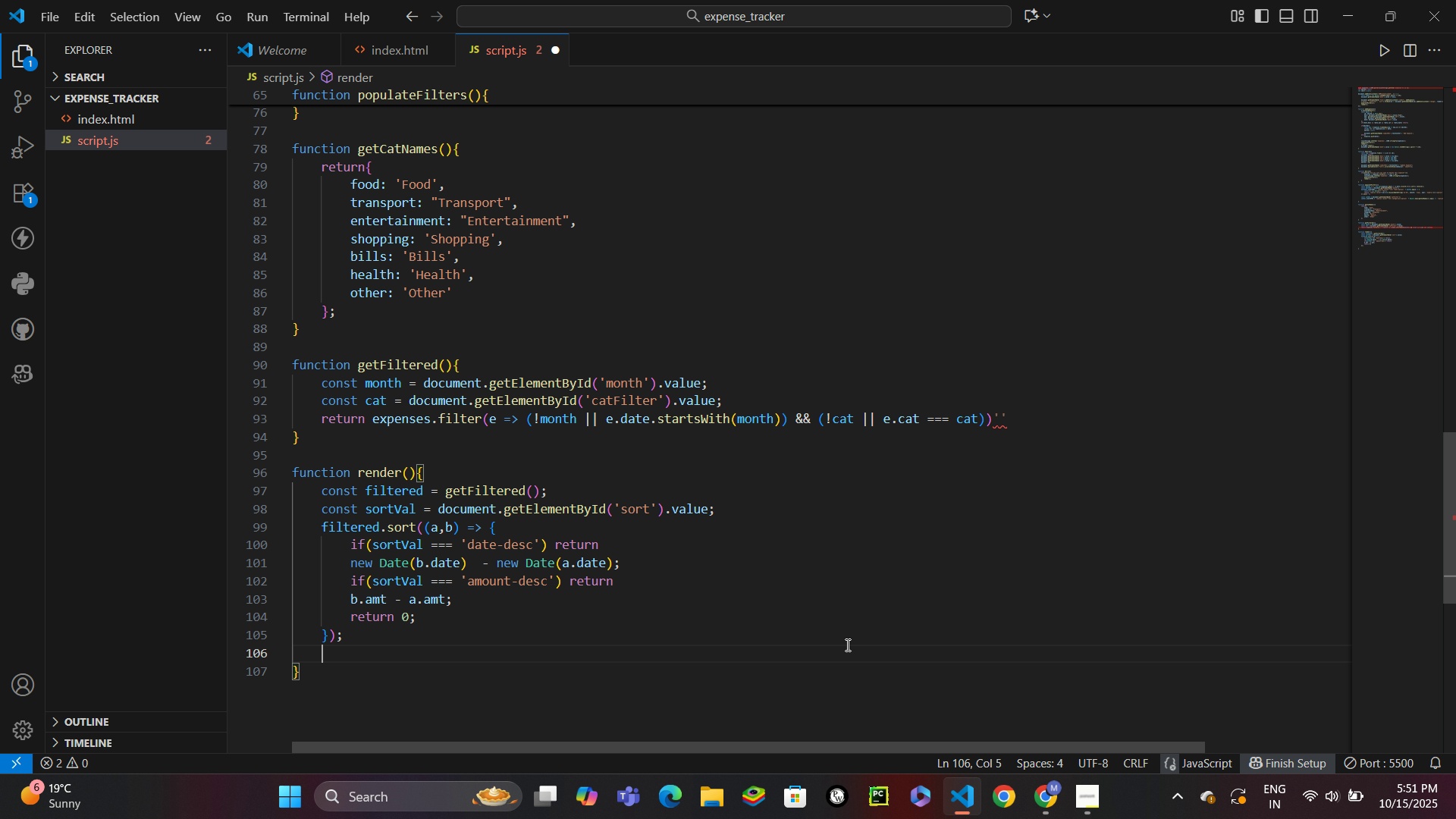 
type(updateSummary(filtered)
 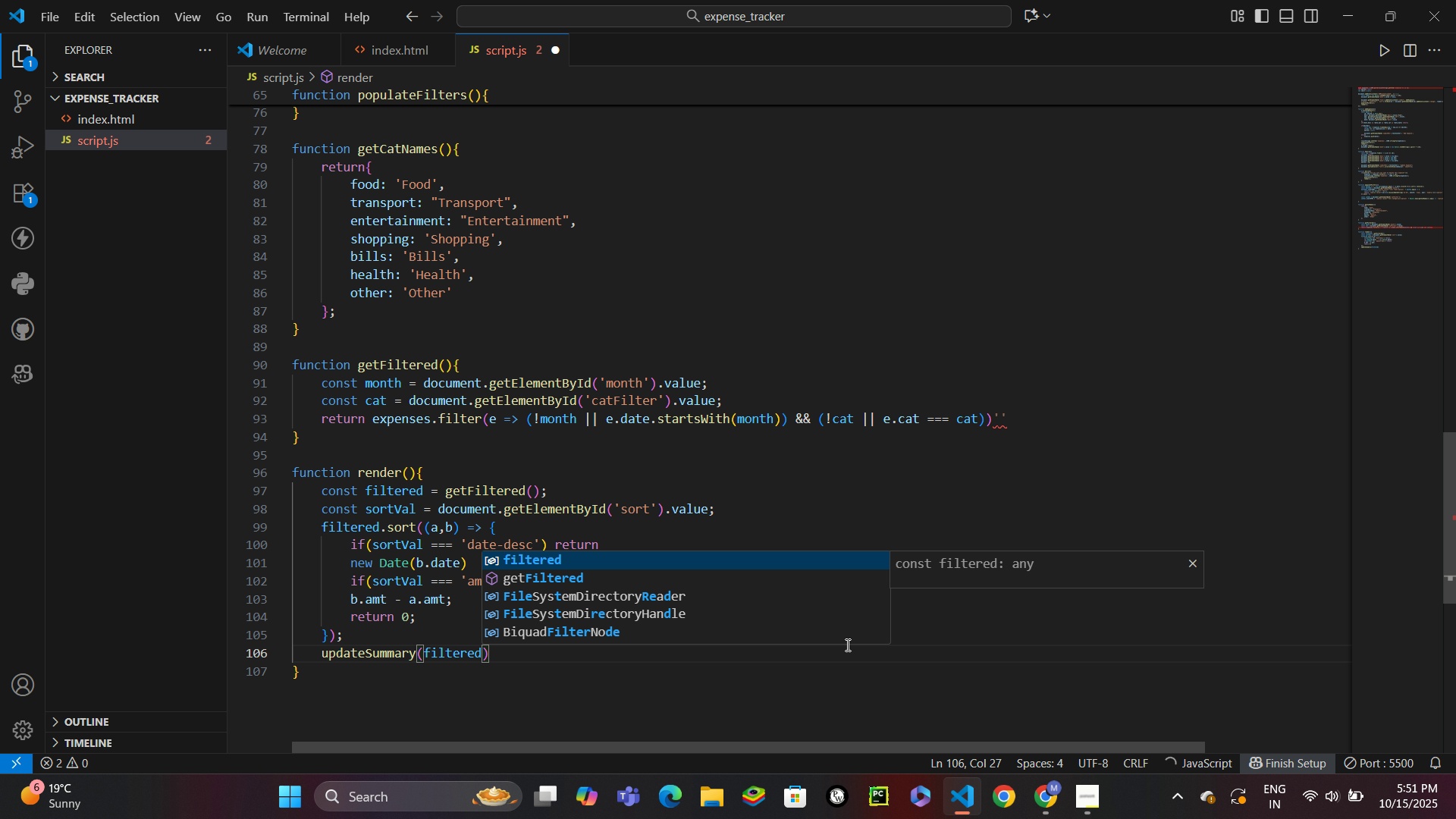 
key(ArrowRight)
 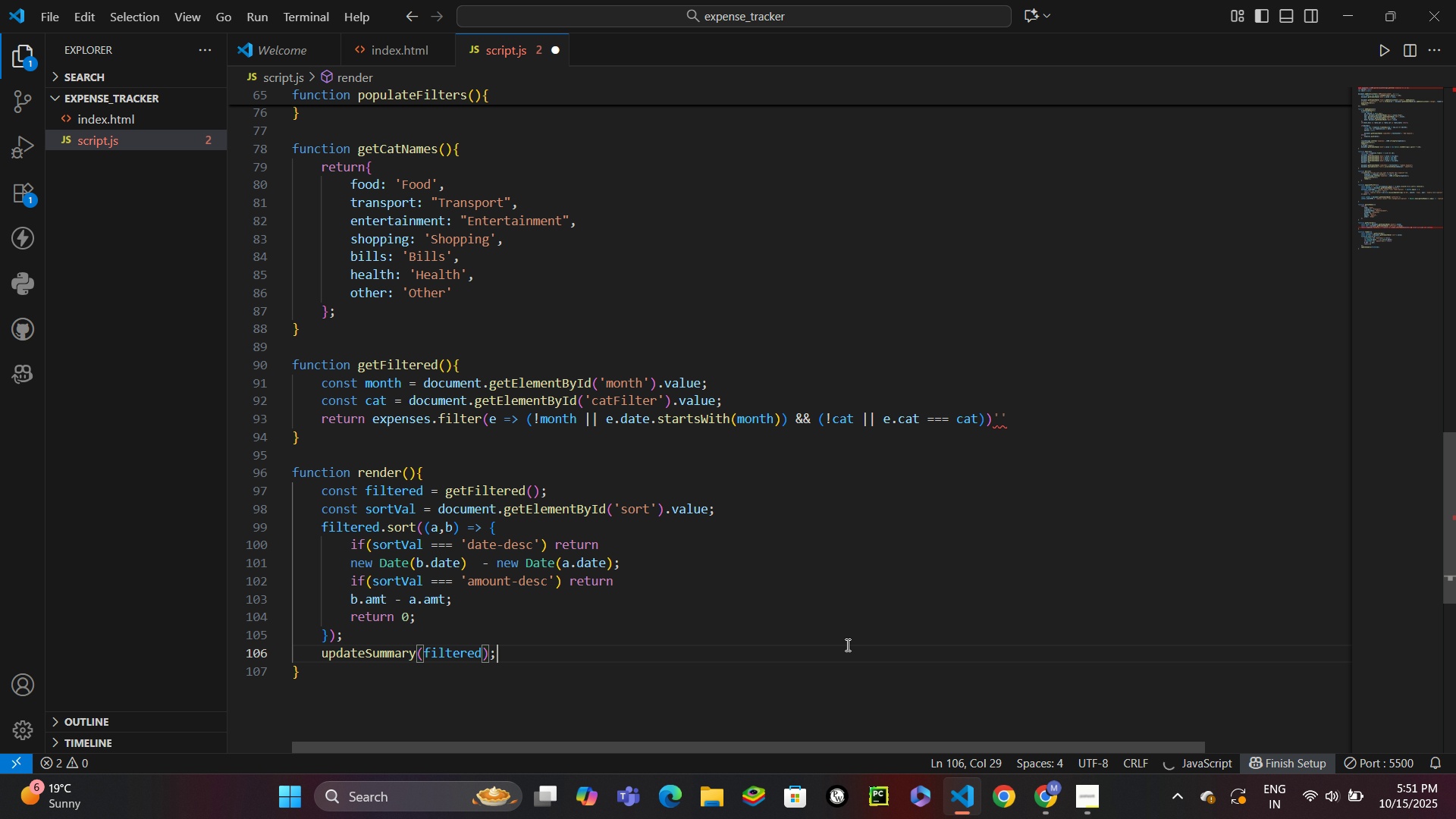 
key(Semicolon)
 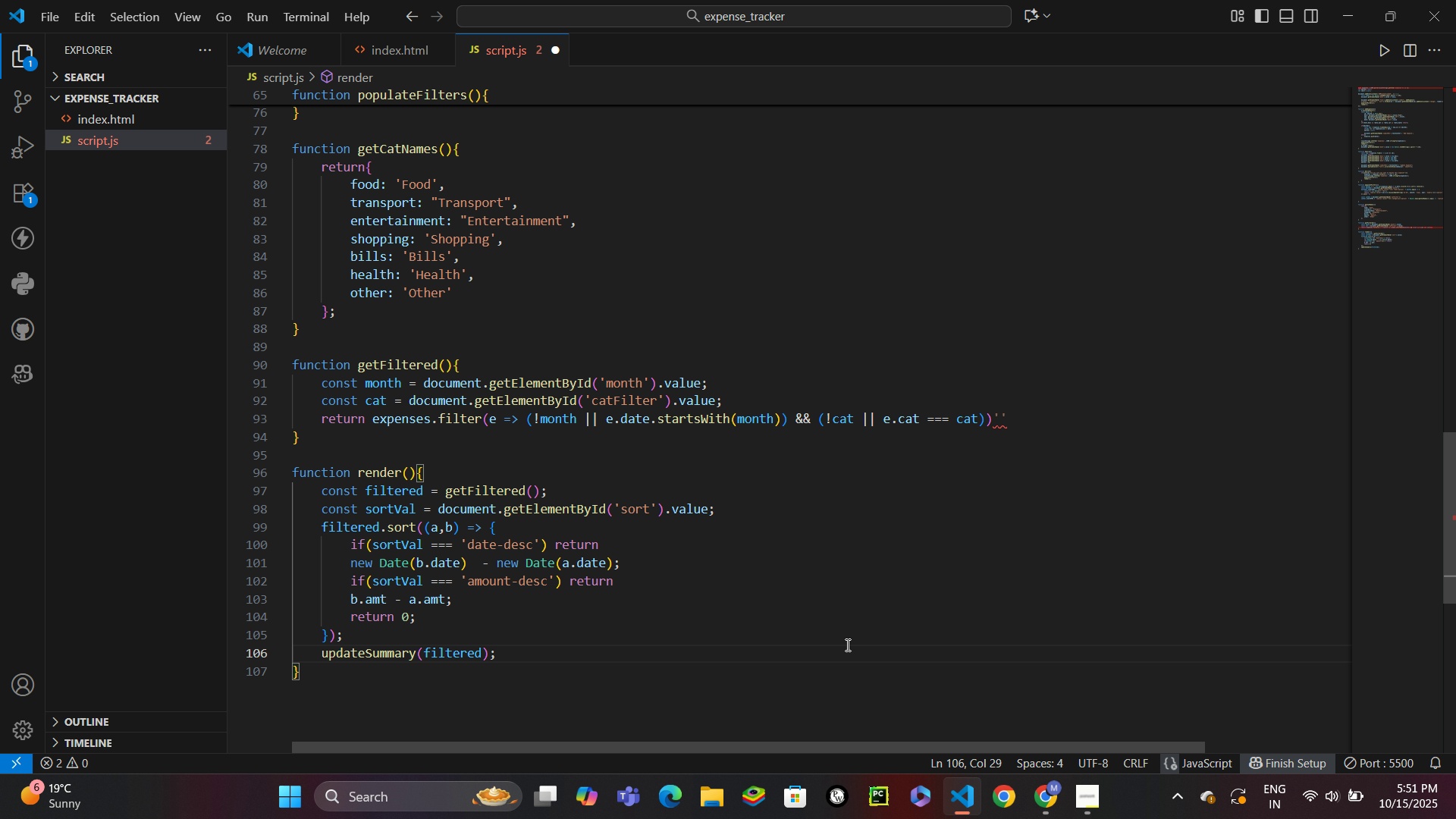 
key(Enter)
 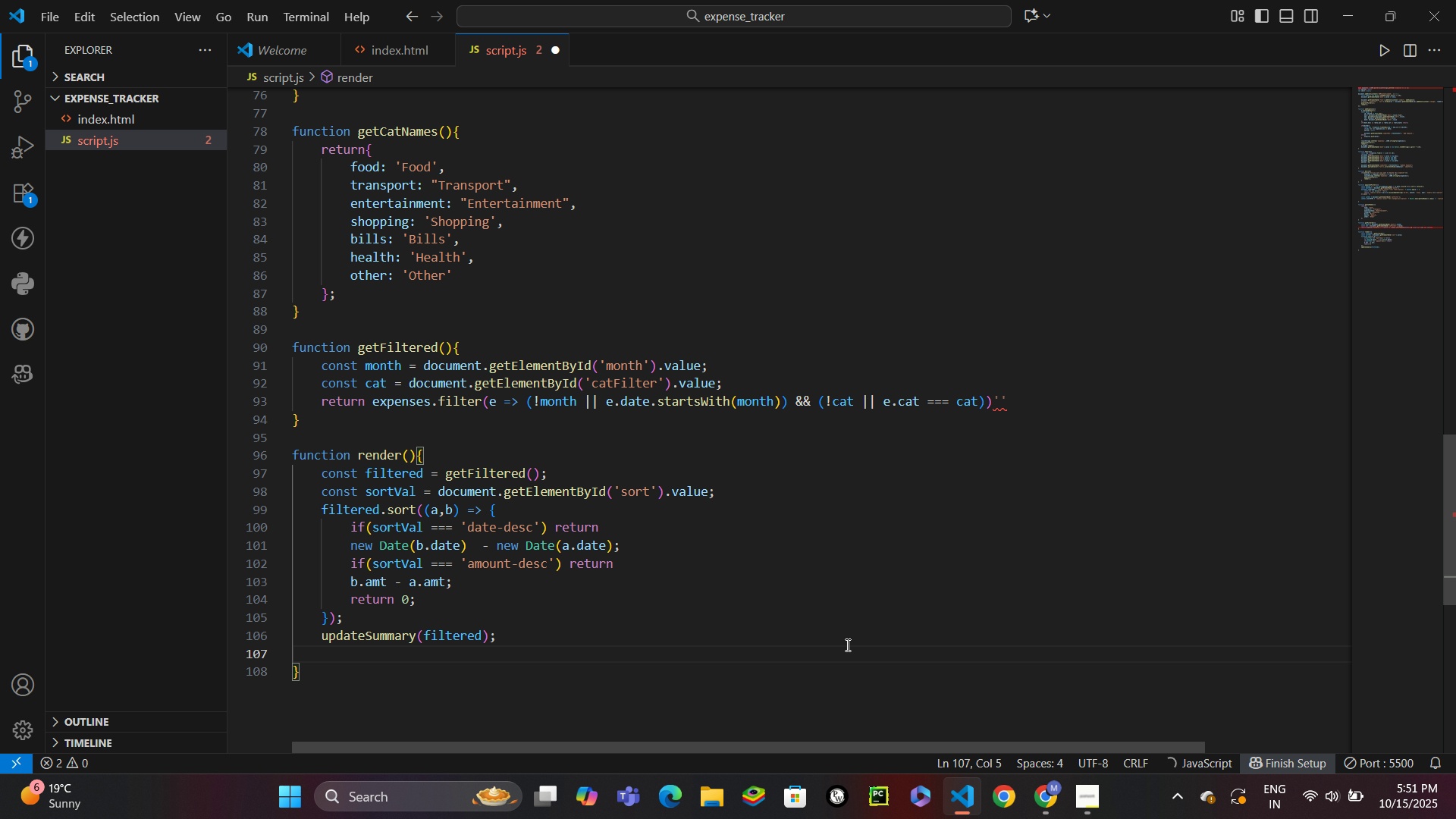 
type(updateList(filtered)
 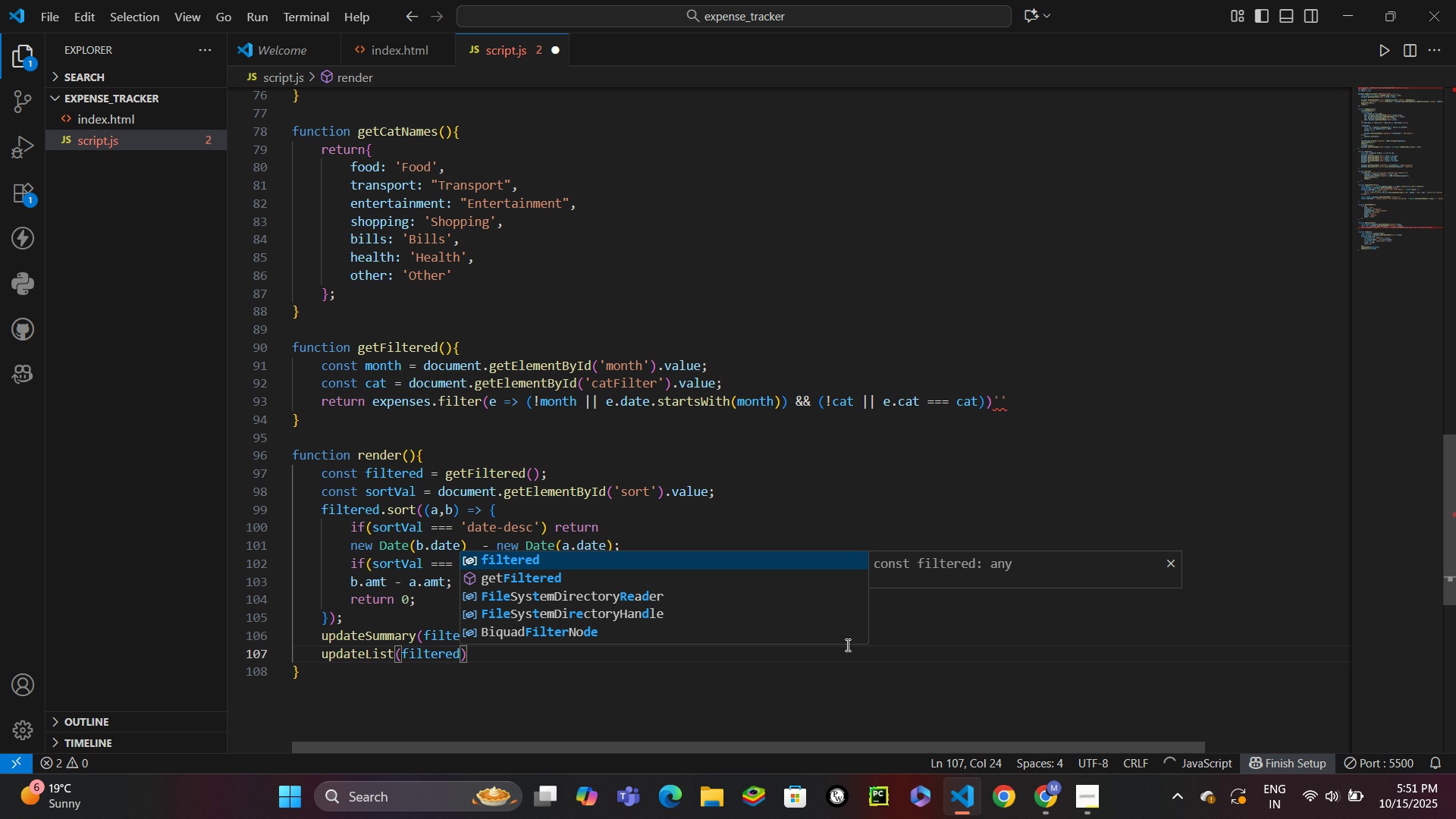 
key(ArrowRight)
 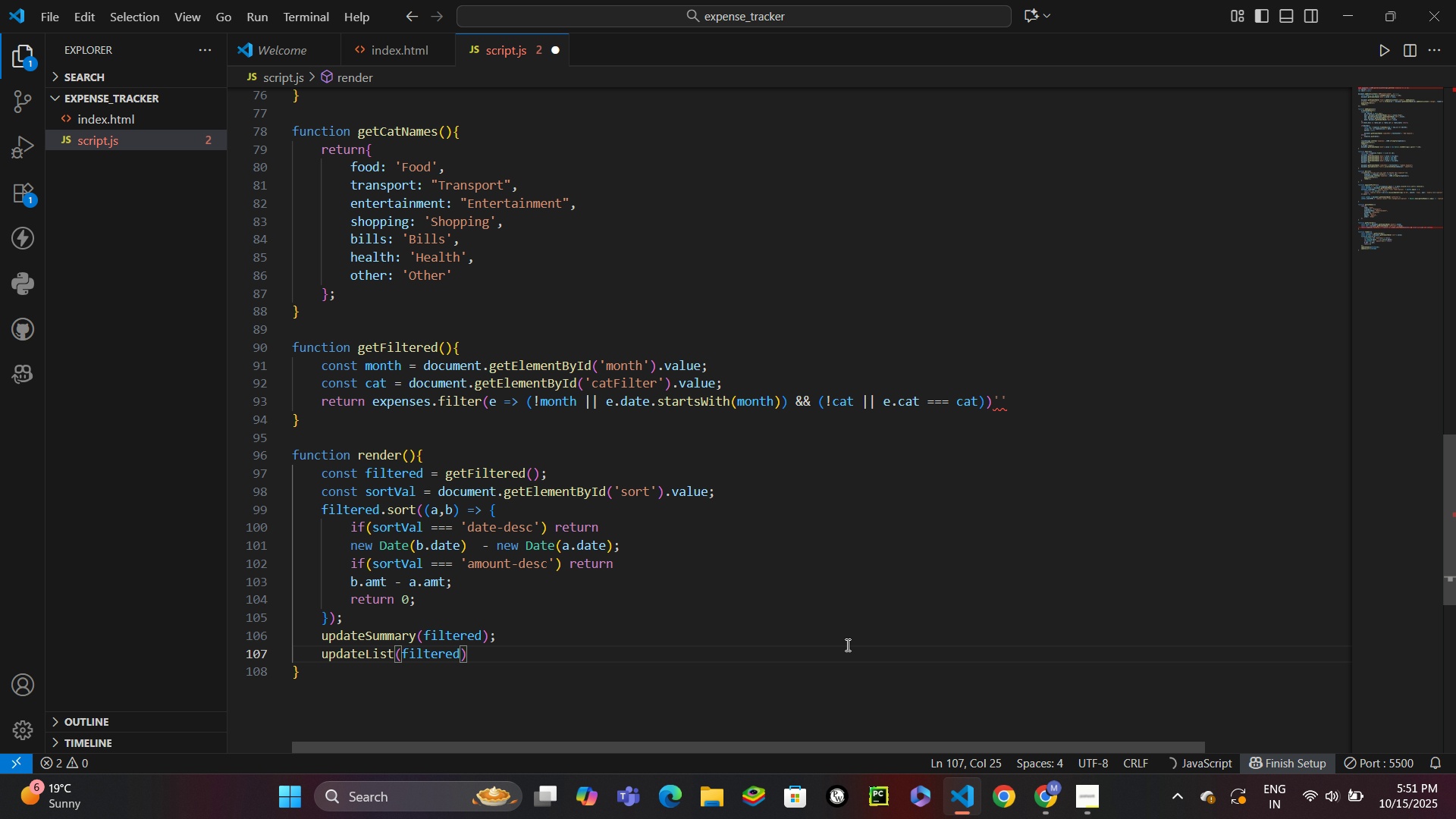 
key(Semicolon)
 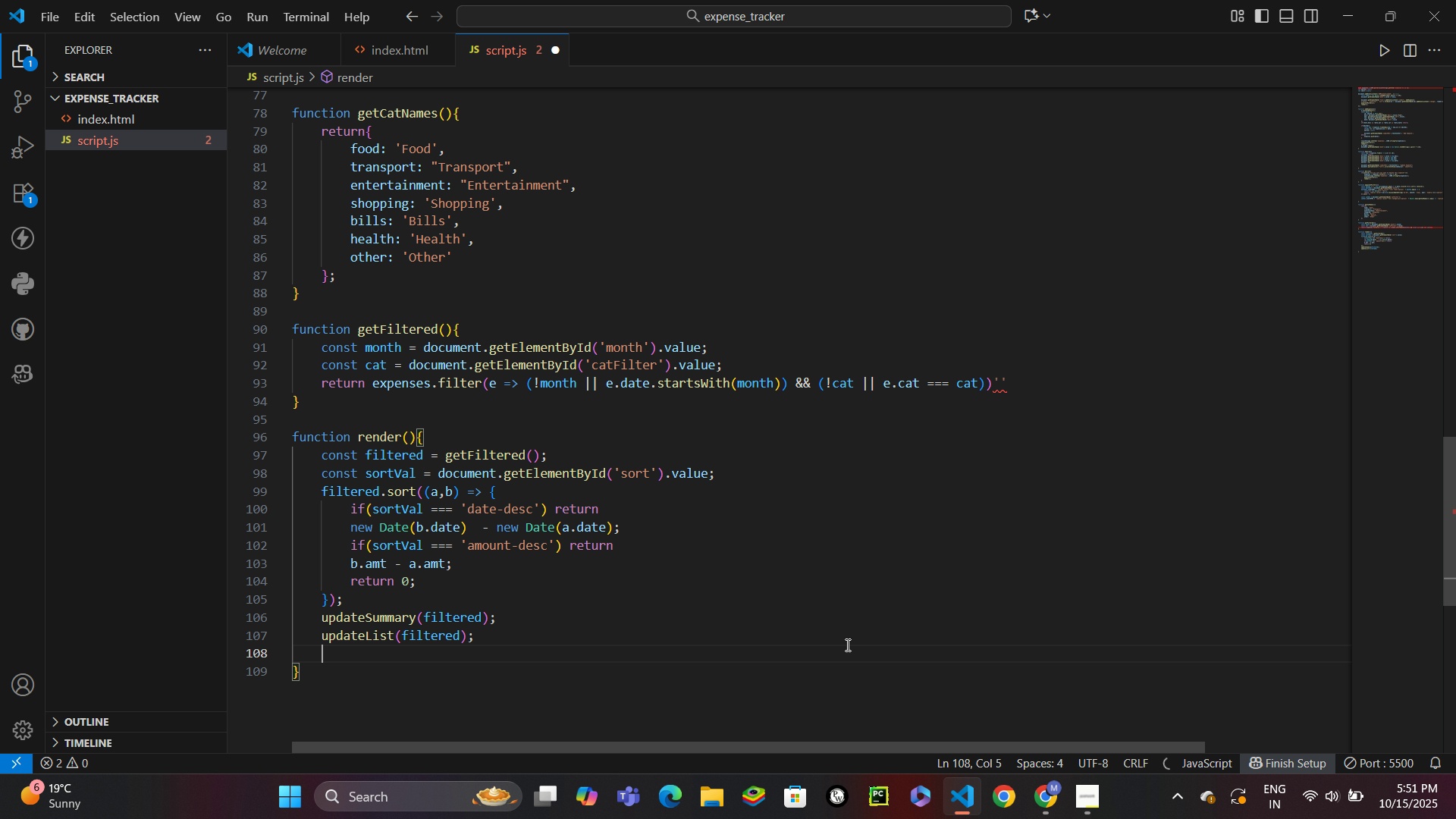 
key(Enter)
 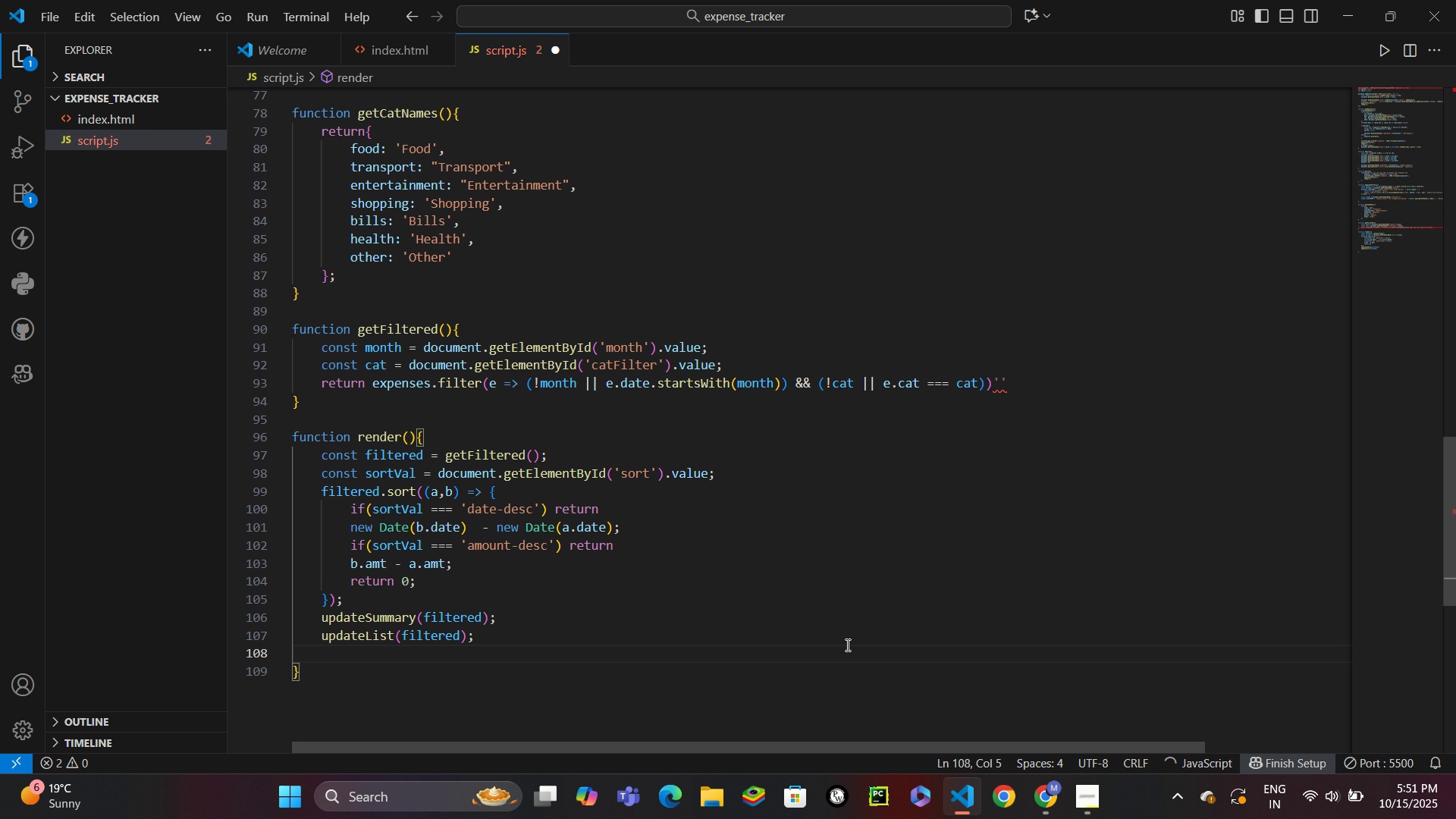 
type(updateChart(filtered)
 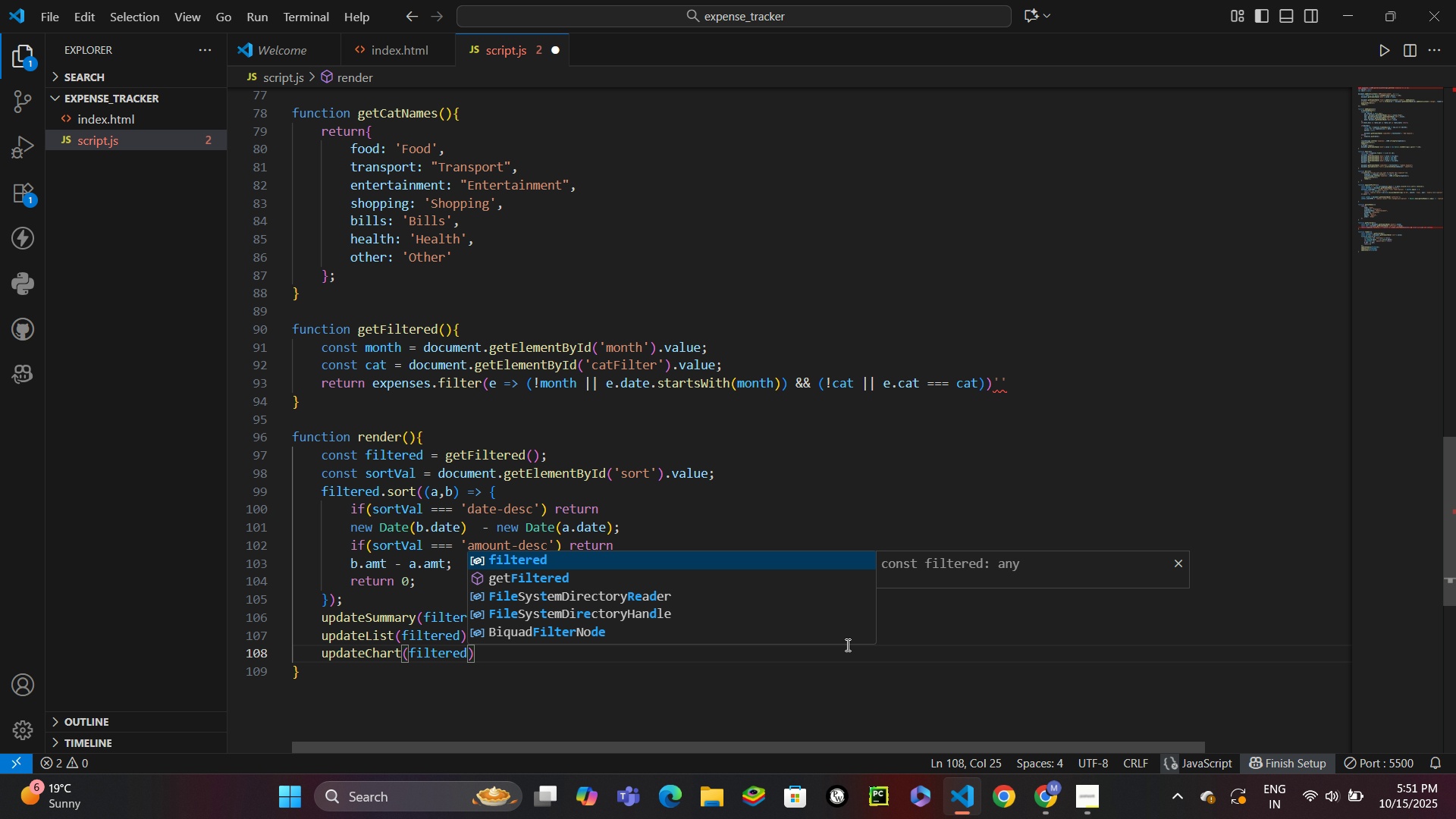 
key(ArrowRight)
 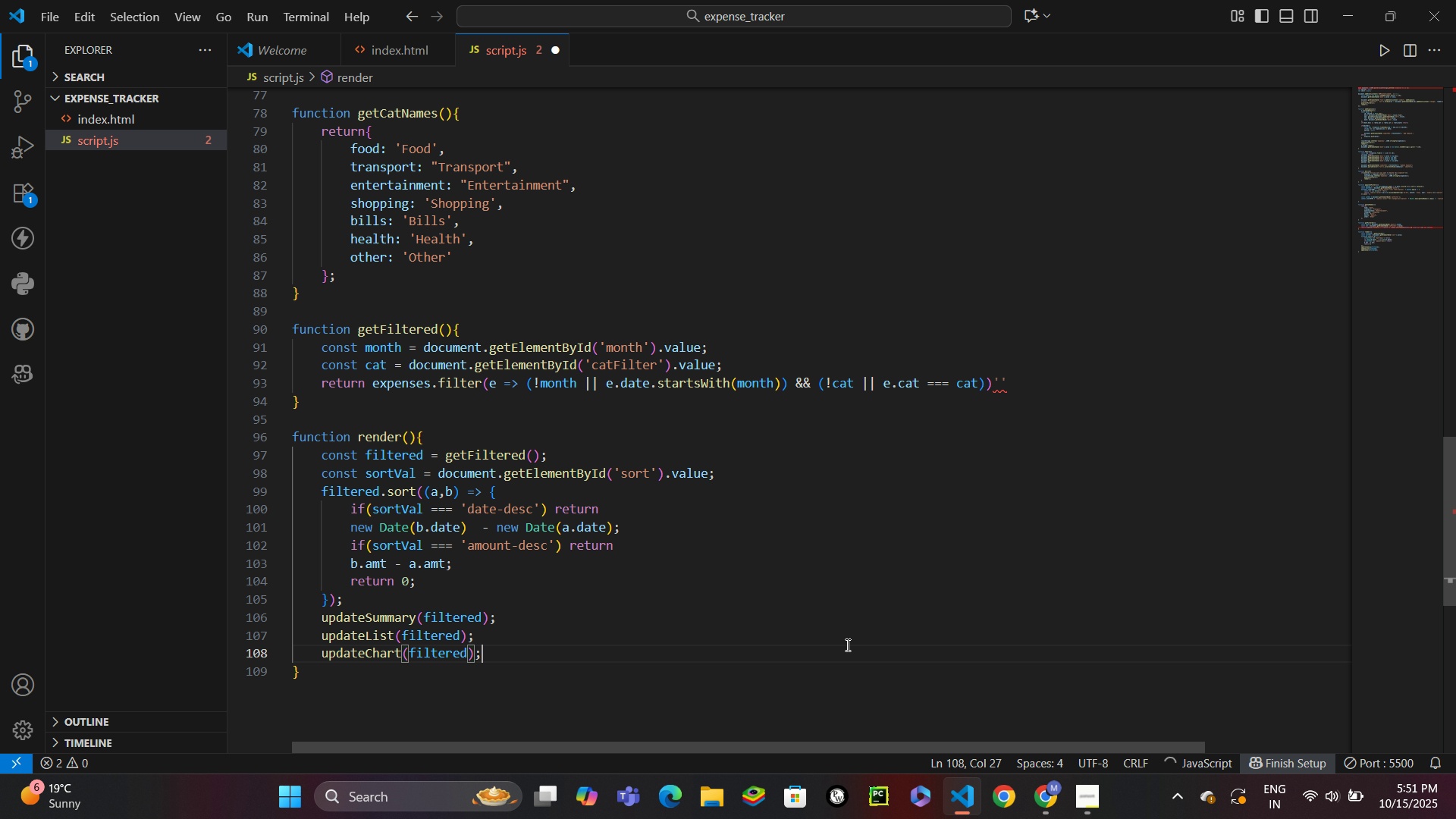 
key(Semicolon)
 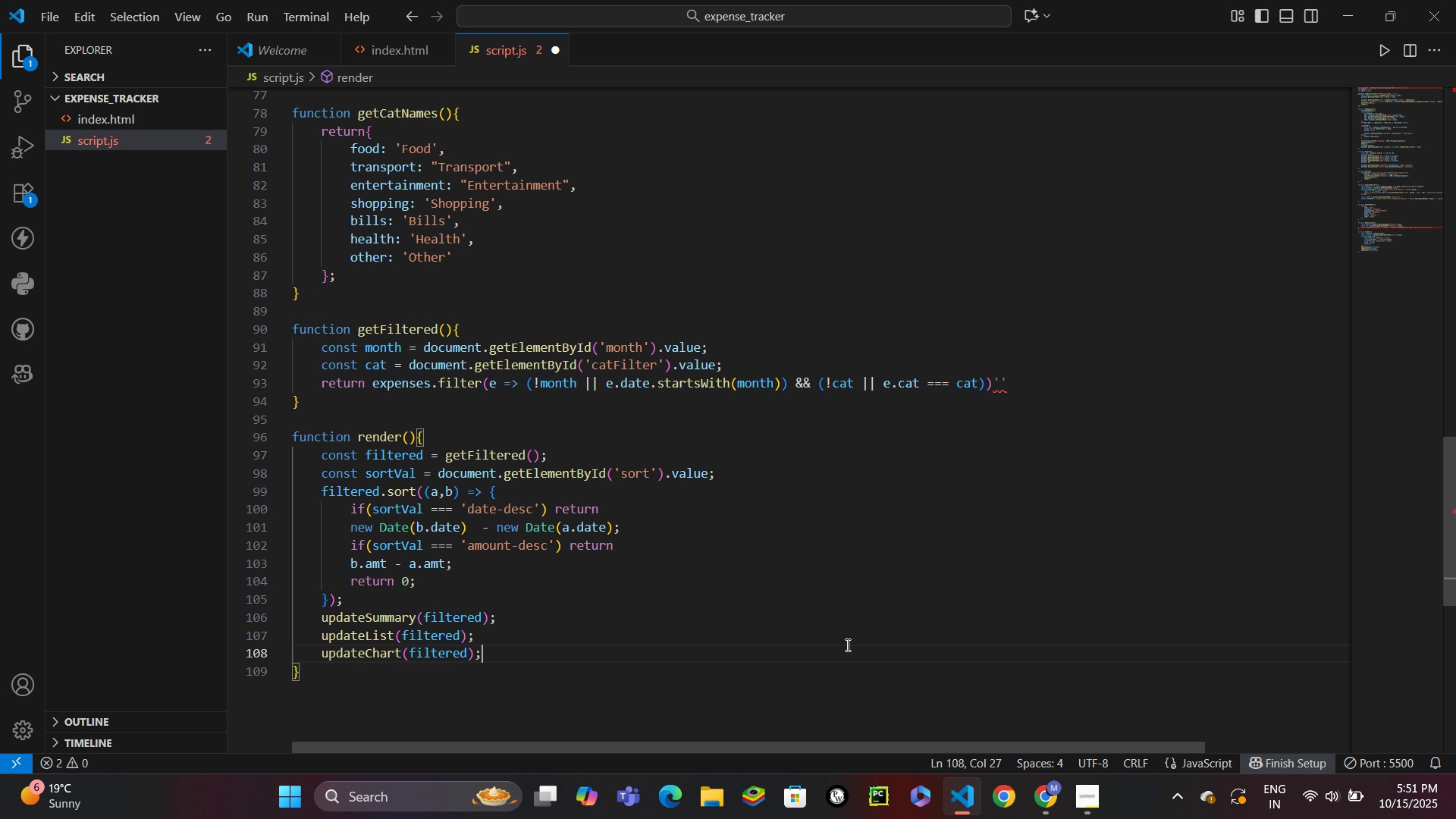 
key(ArrowDown)
 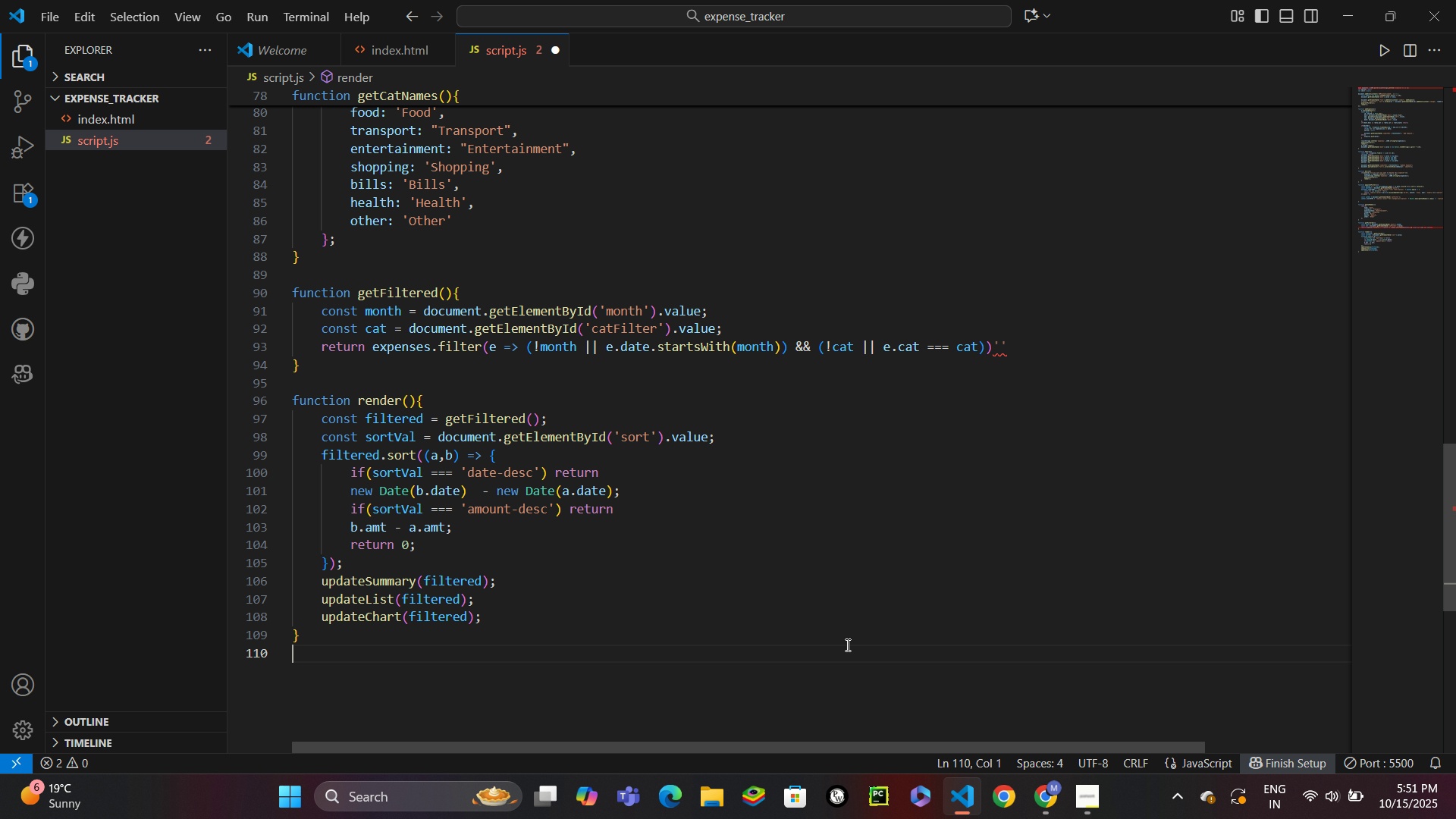 
key(Enter)
 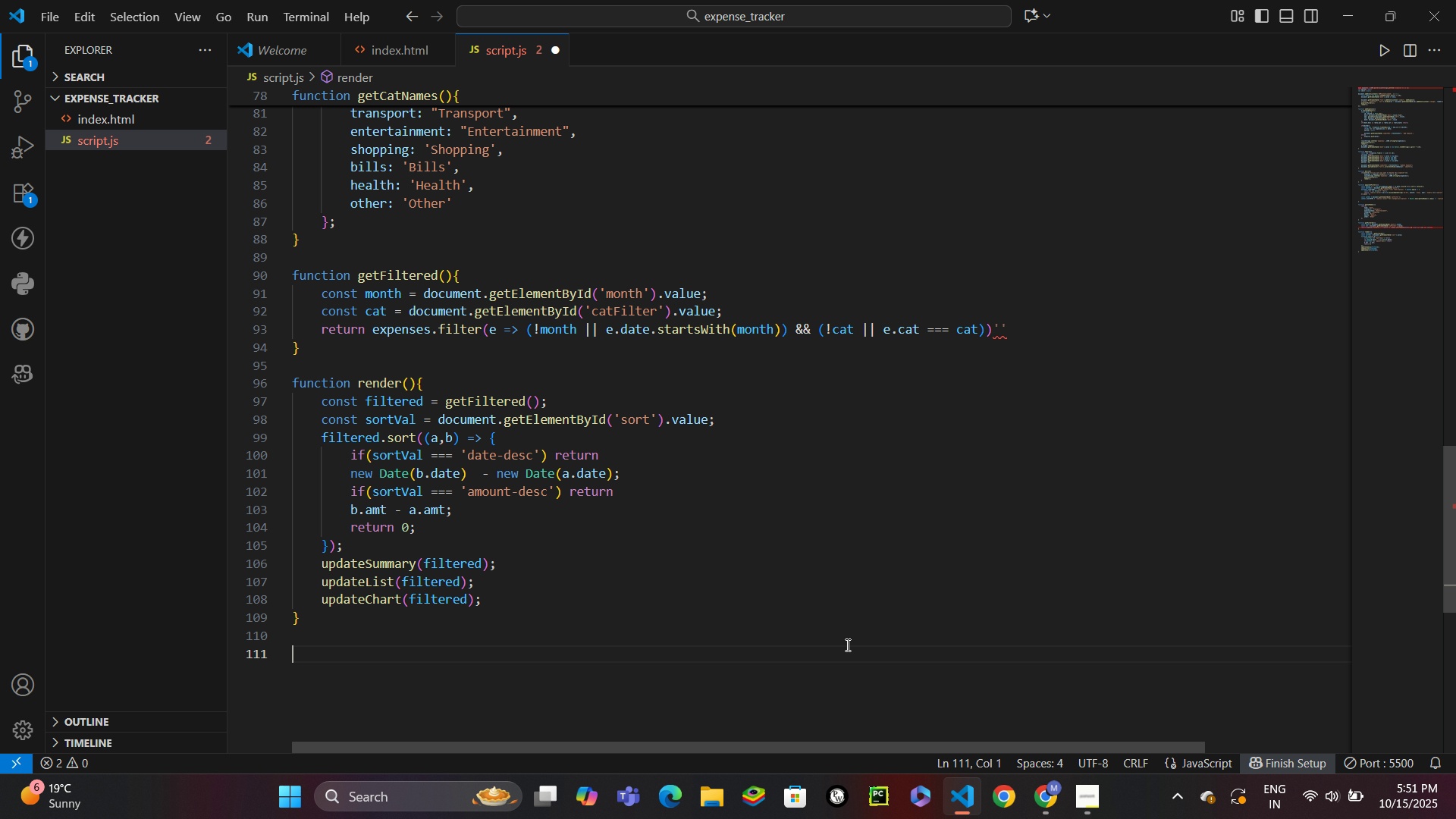 
key(Enter)
 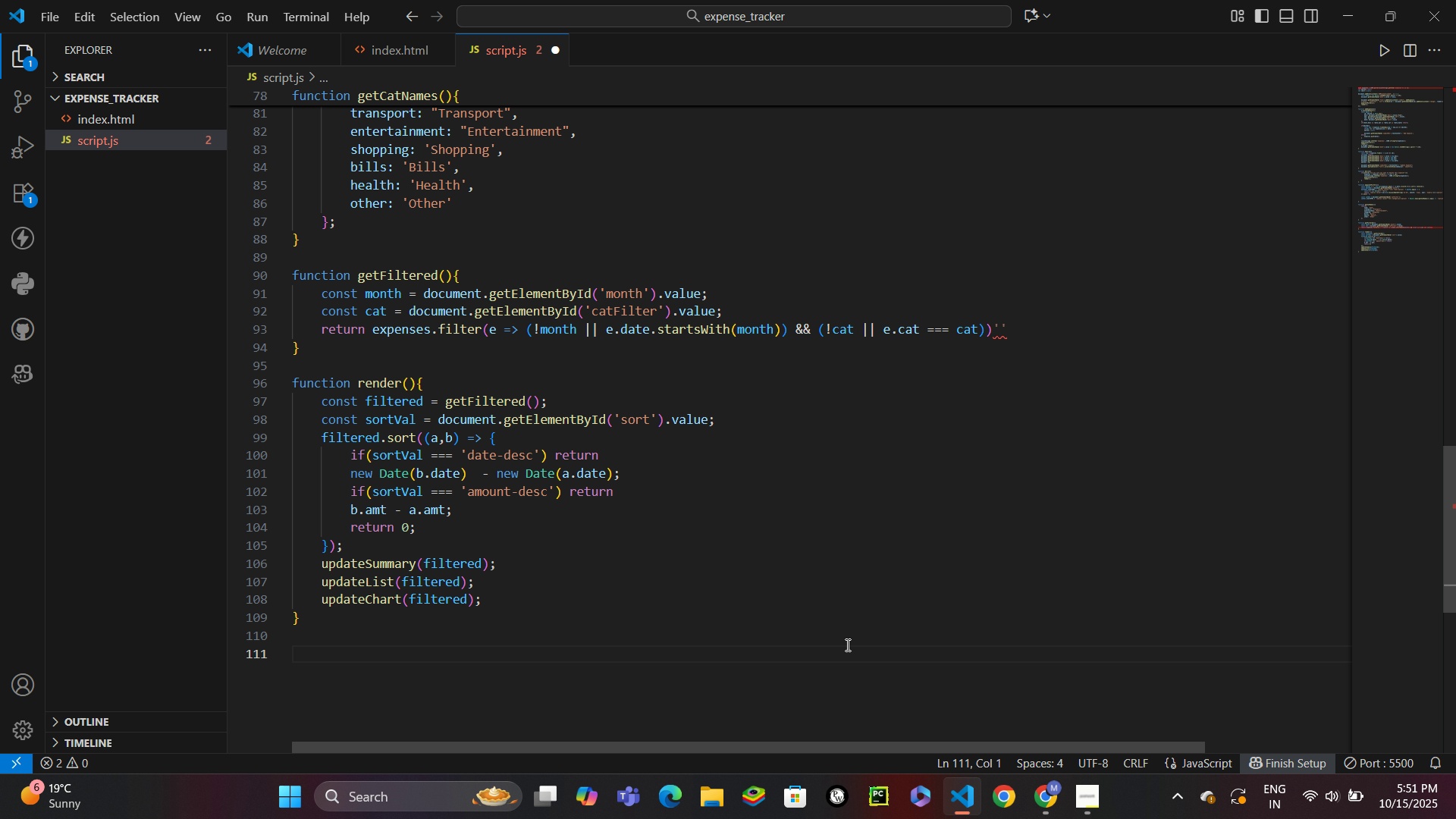 
wait(8.53)
 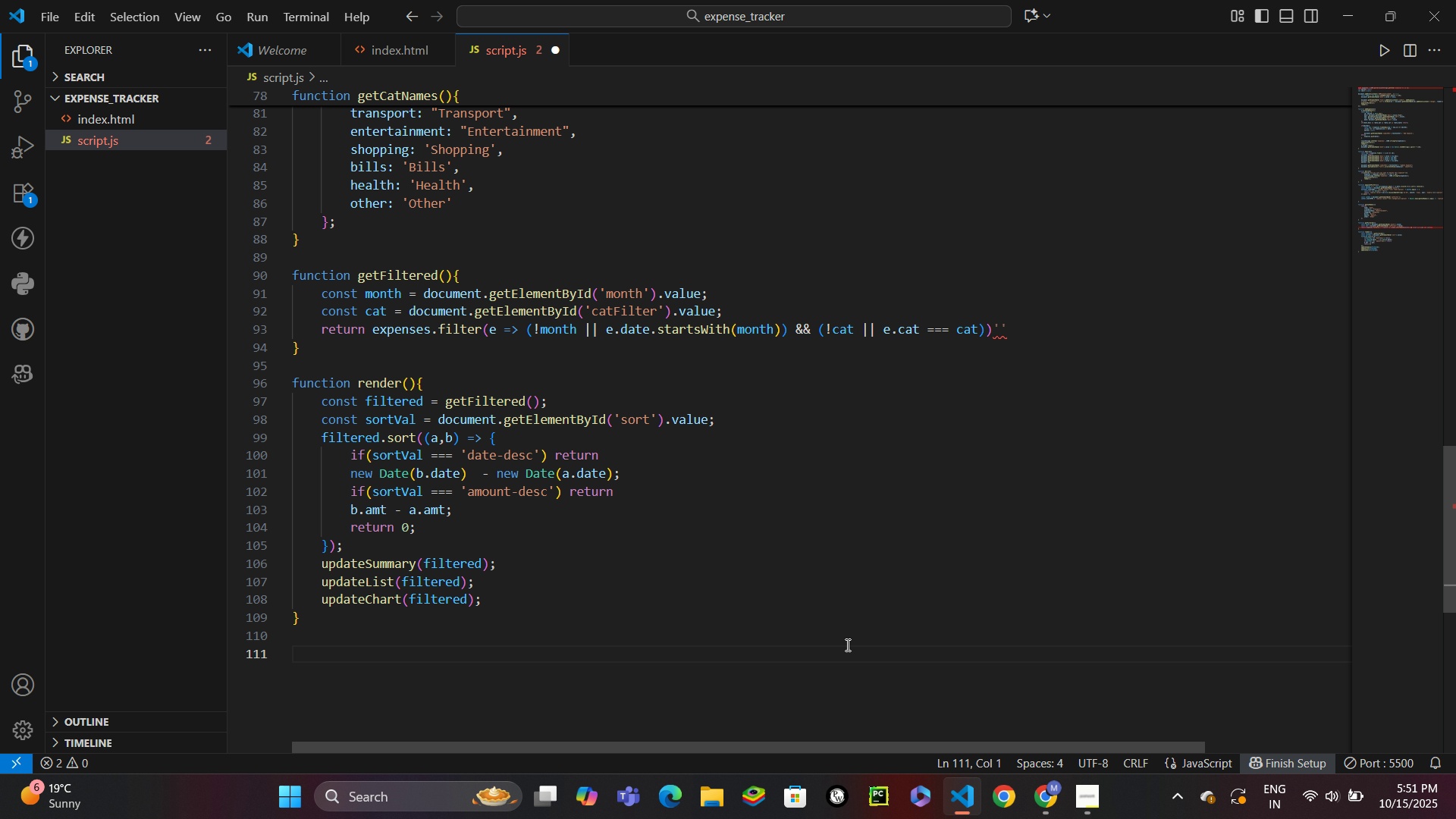 
type(fun)
 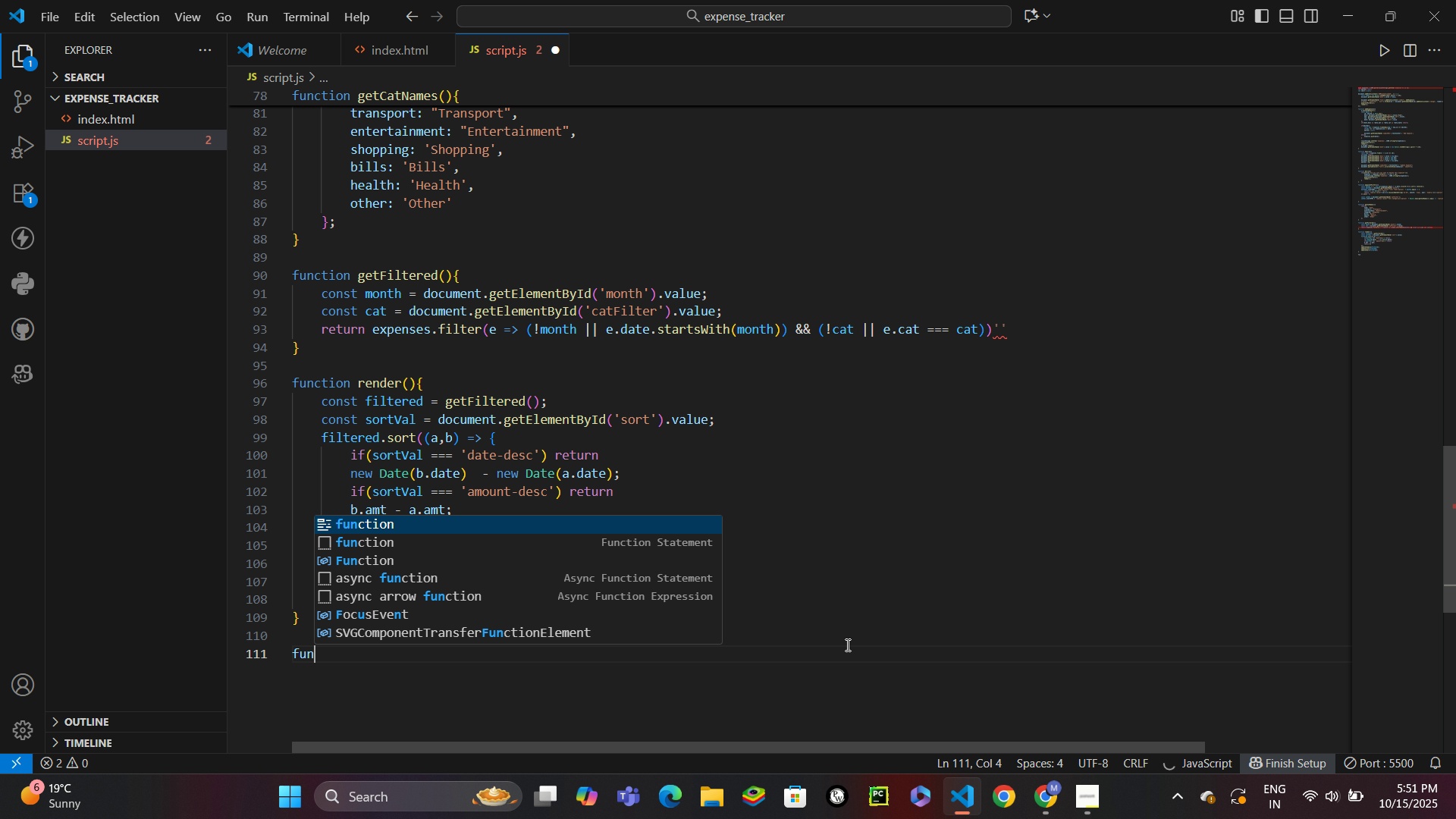 
key(Enter)
 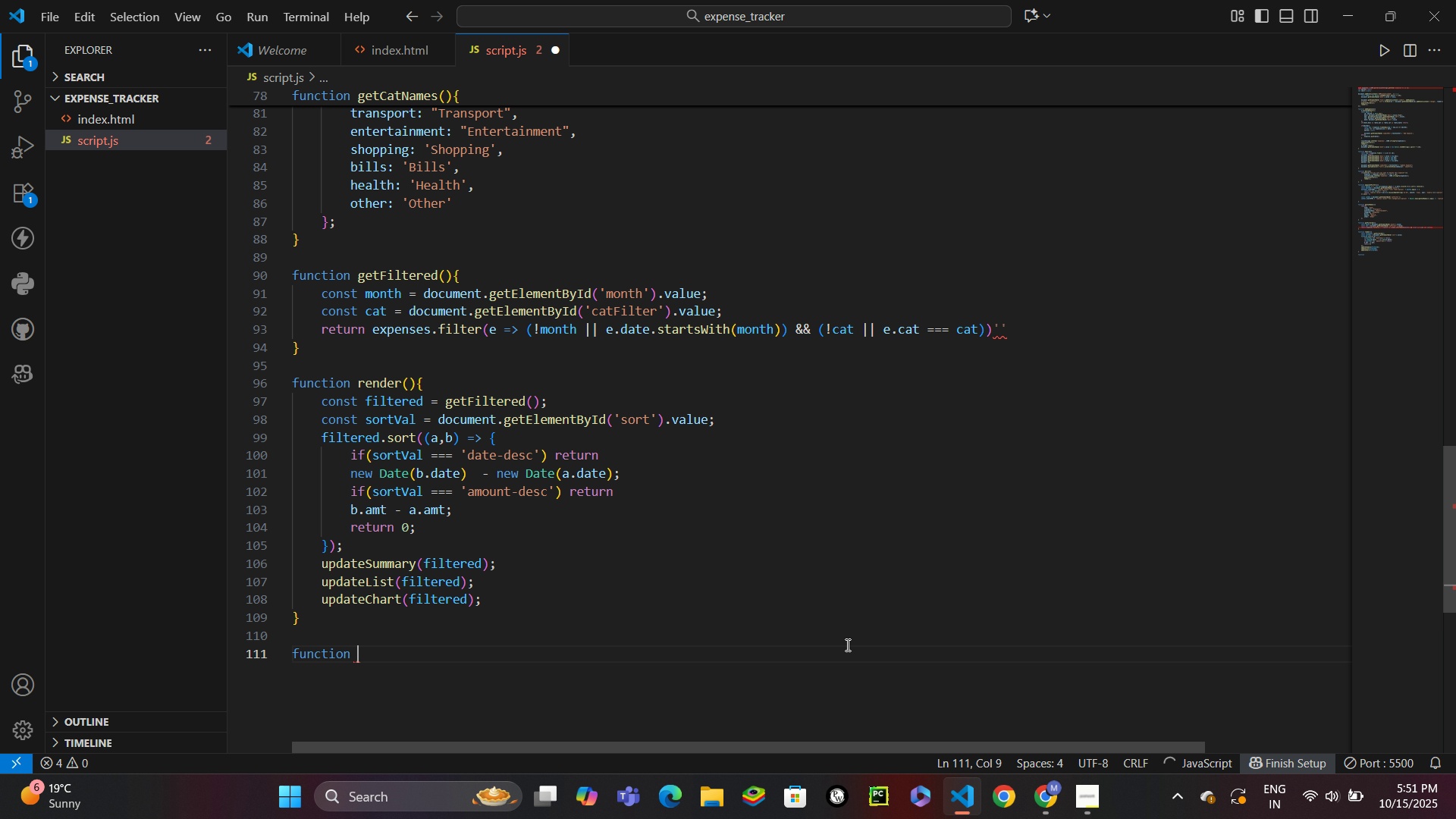 
type( updateSummary)
 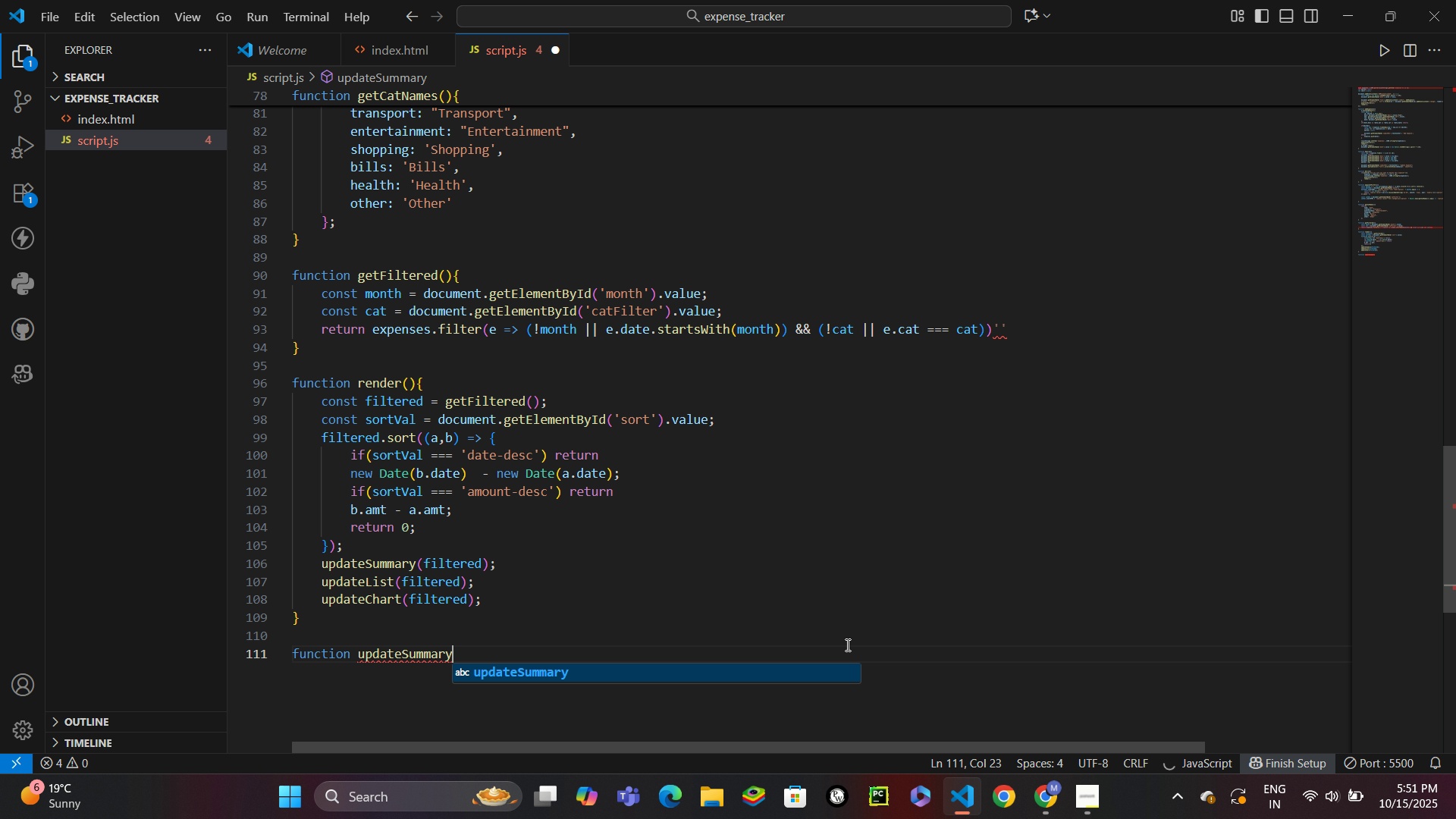 
hold_key(key=ShiftLeft, duration=0.94)
 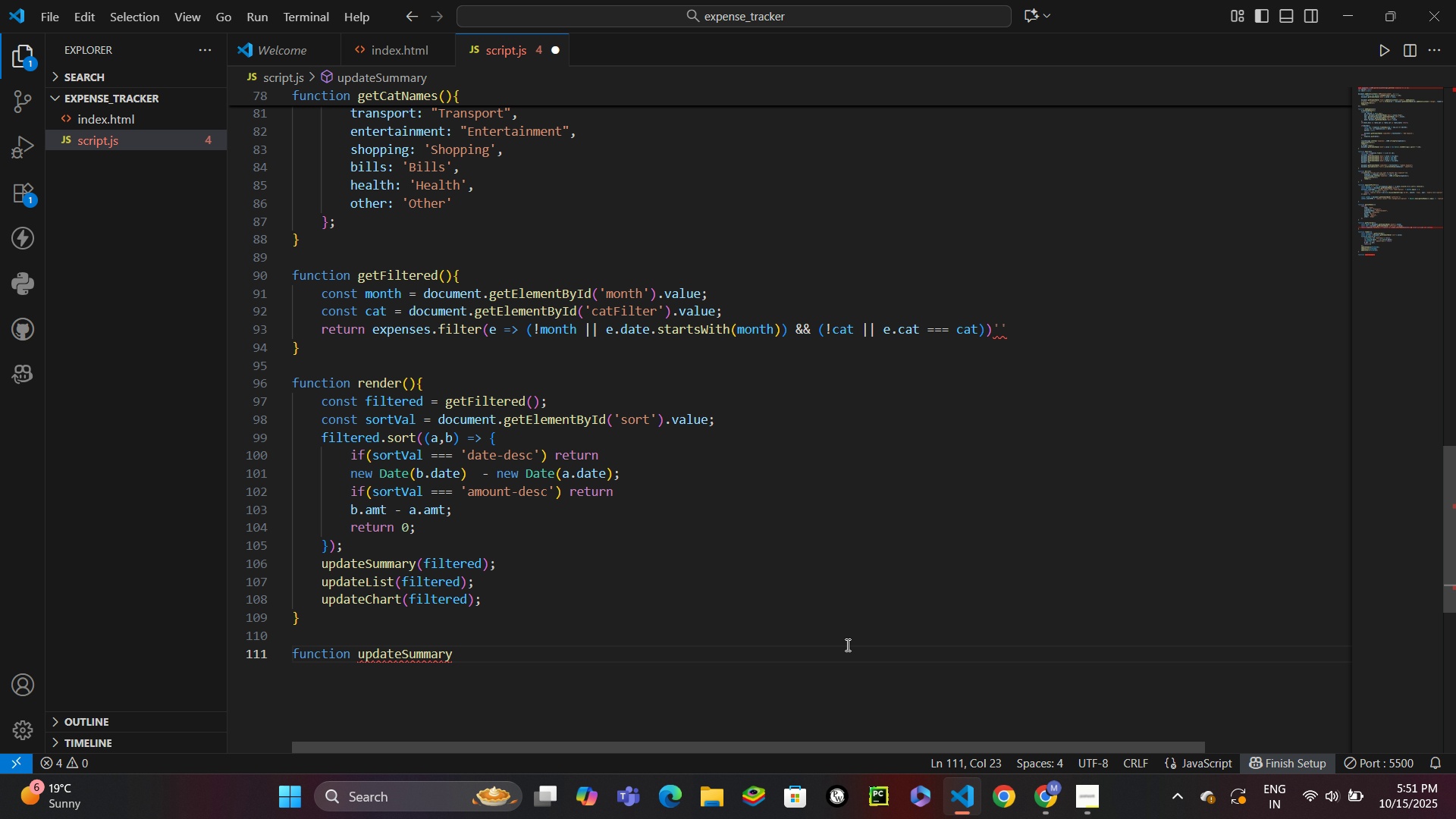 
key(Enter)
 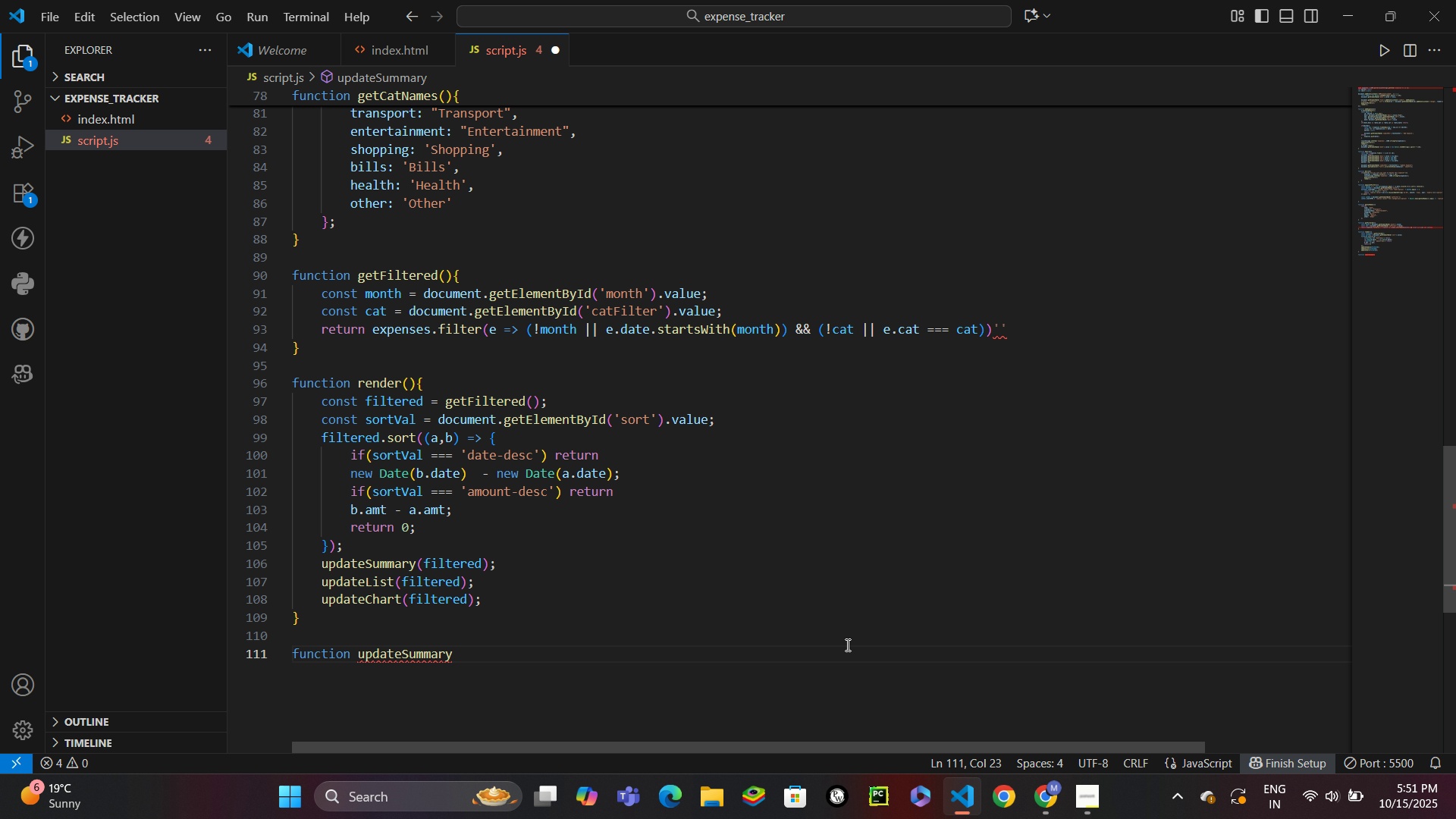 
type((filtered)
 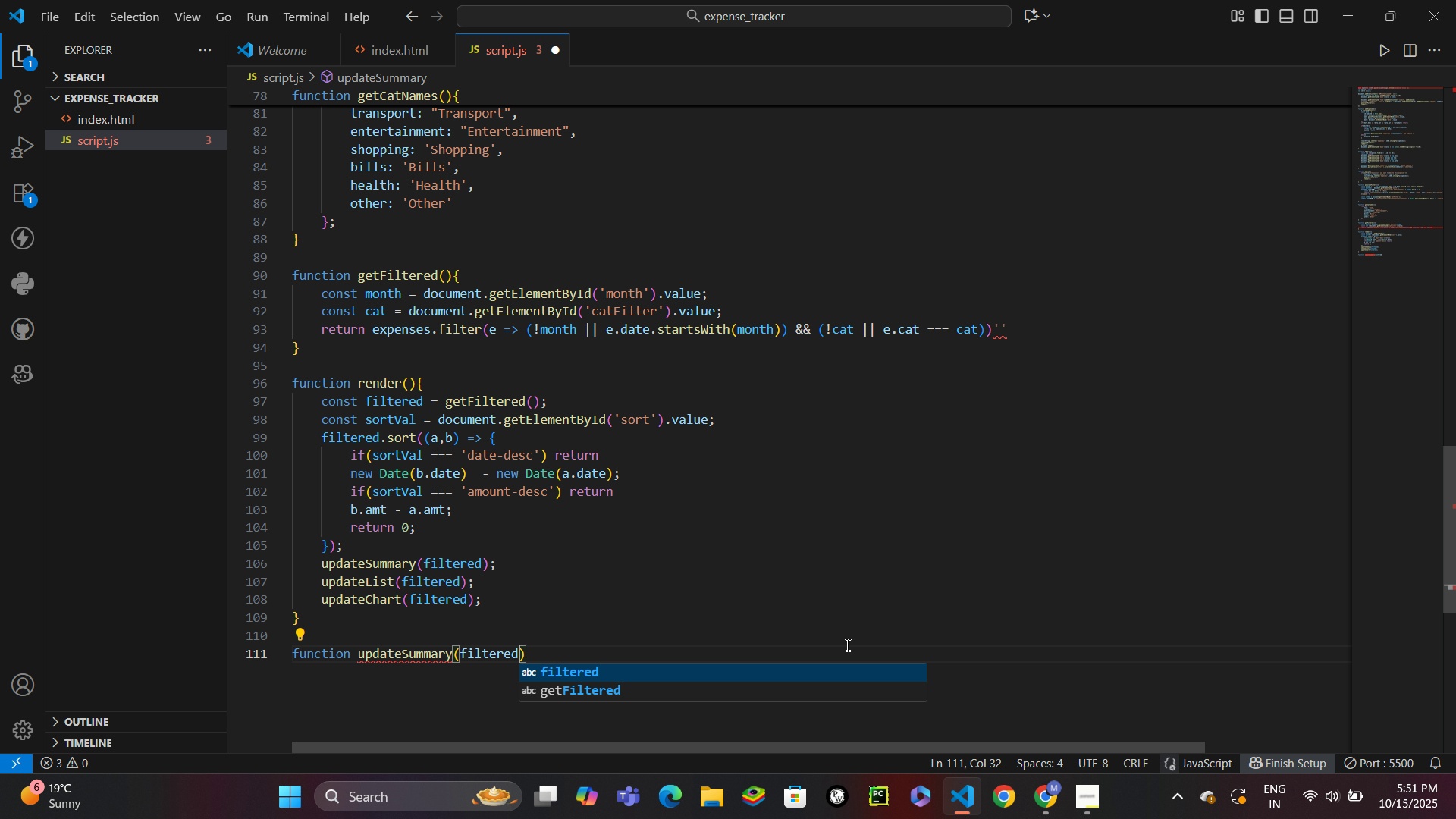 
key(Enter)
 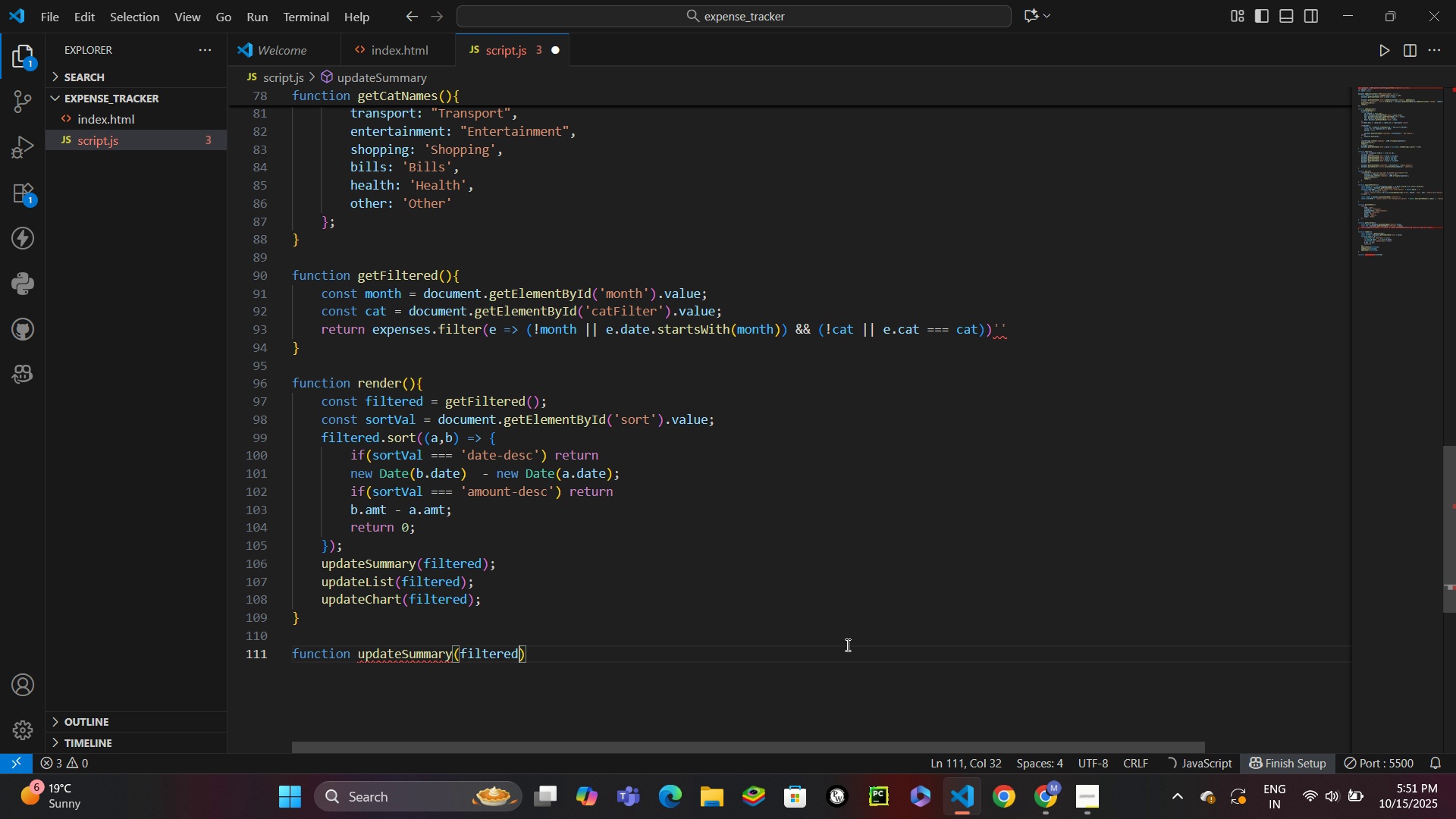 
key(ArrowRight)
 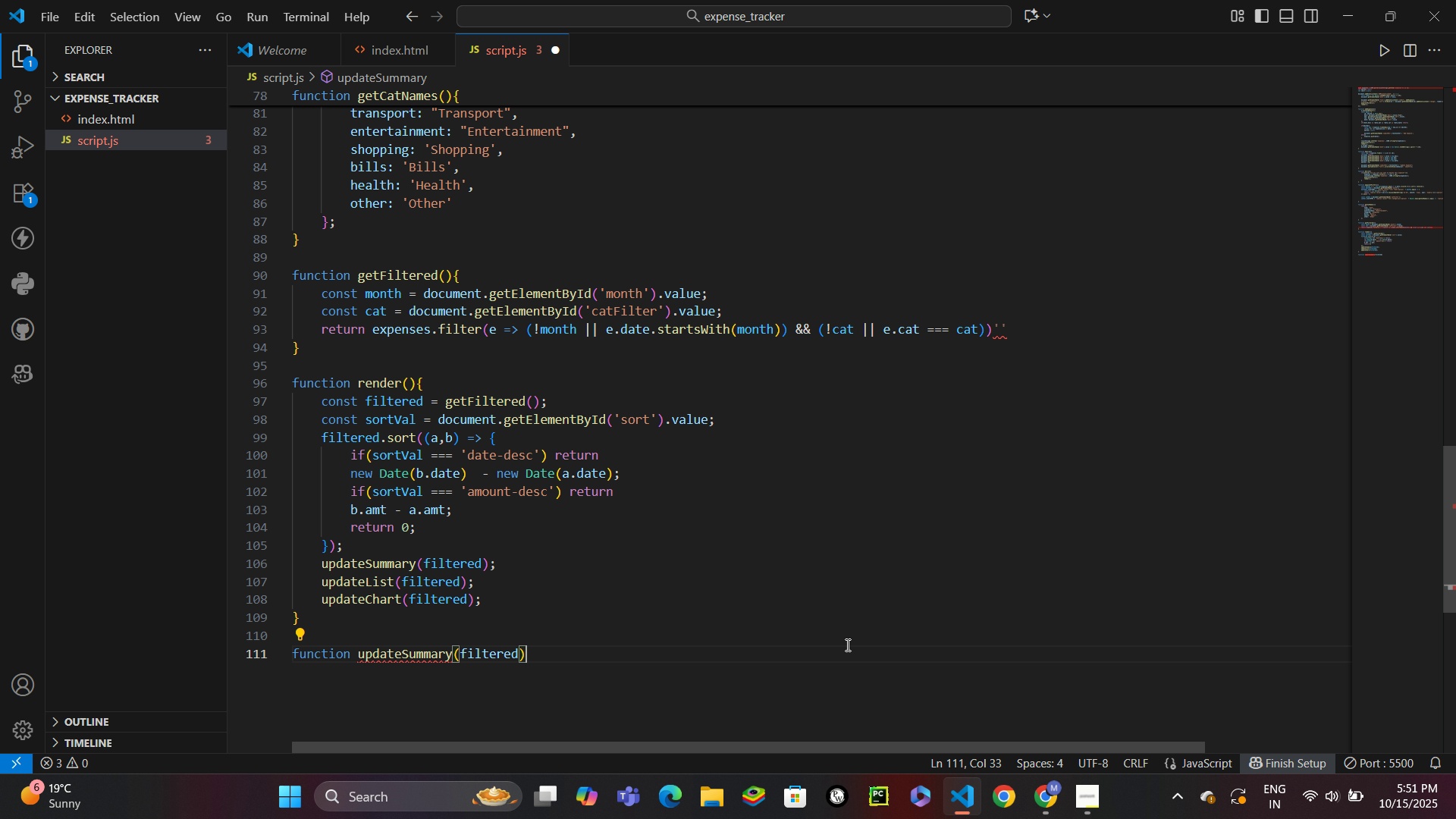 
key(Shift+ShiftLeft)
 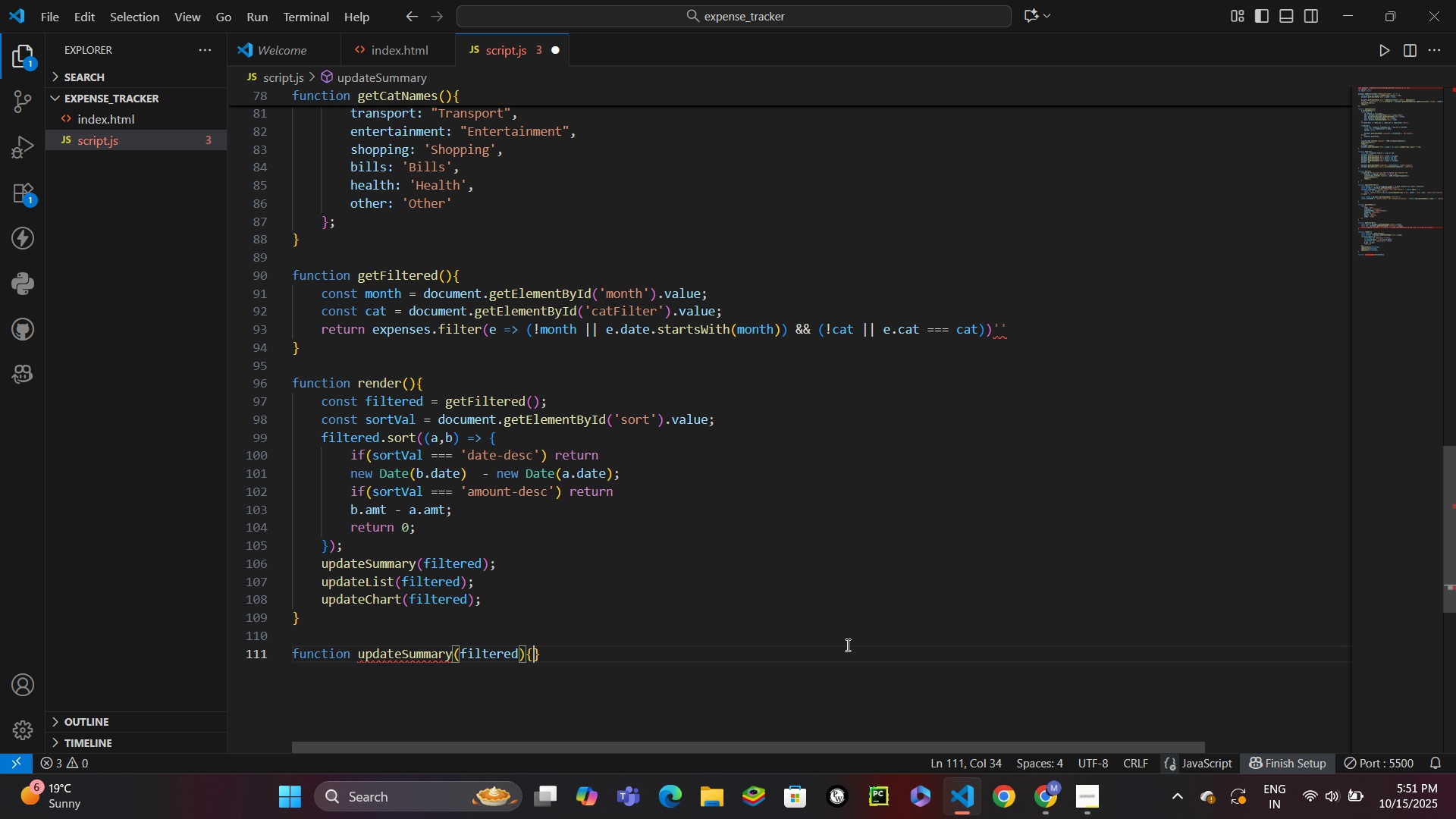 
key(Shift+BracketLeft)
 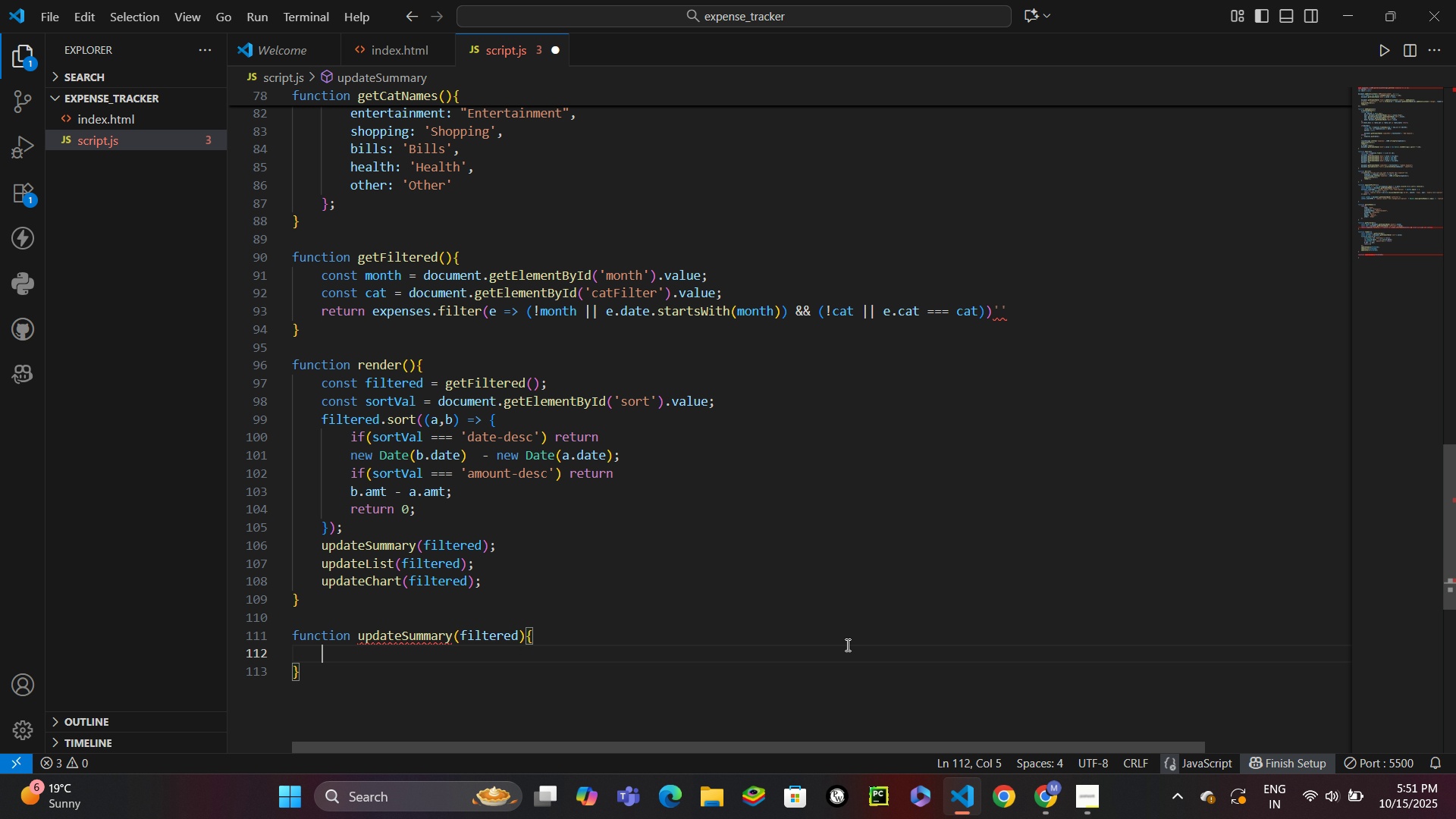 
key(Enter)
 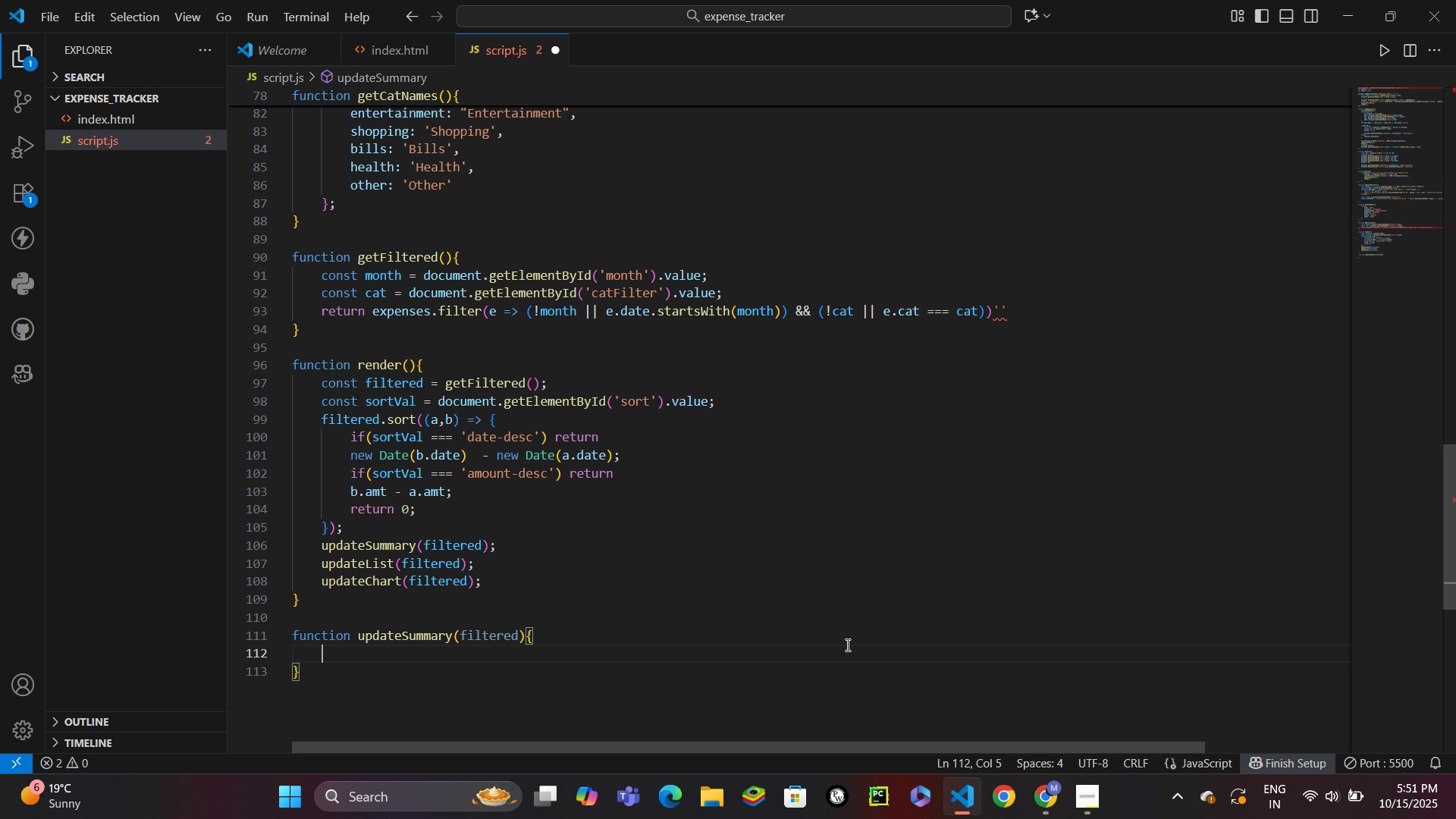 
type(const total = expenses.reduce((s, e)
 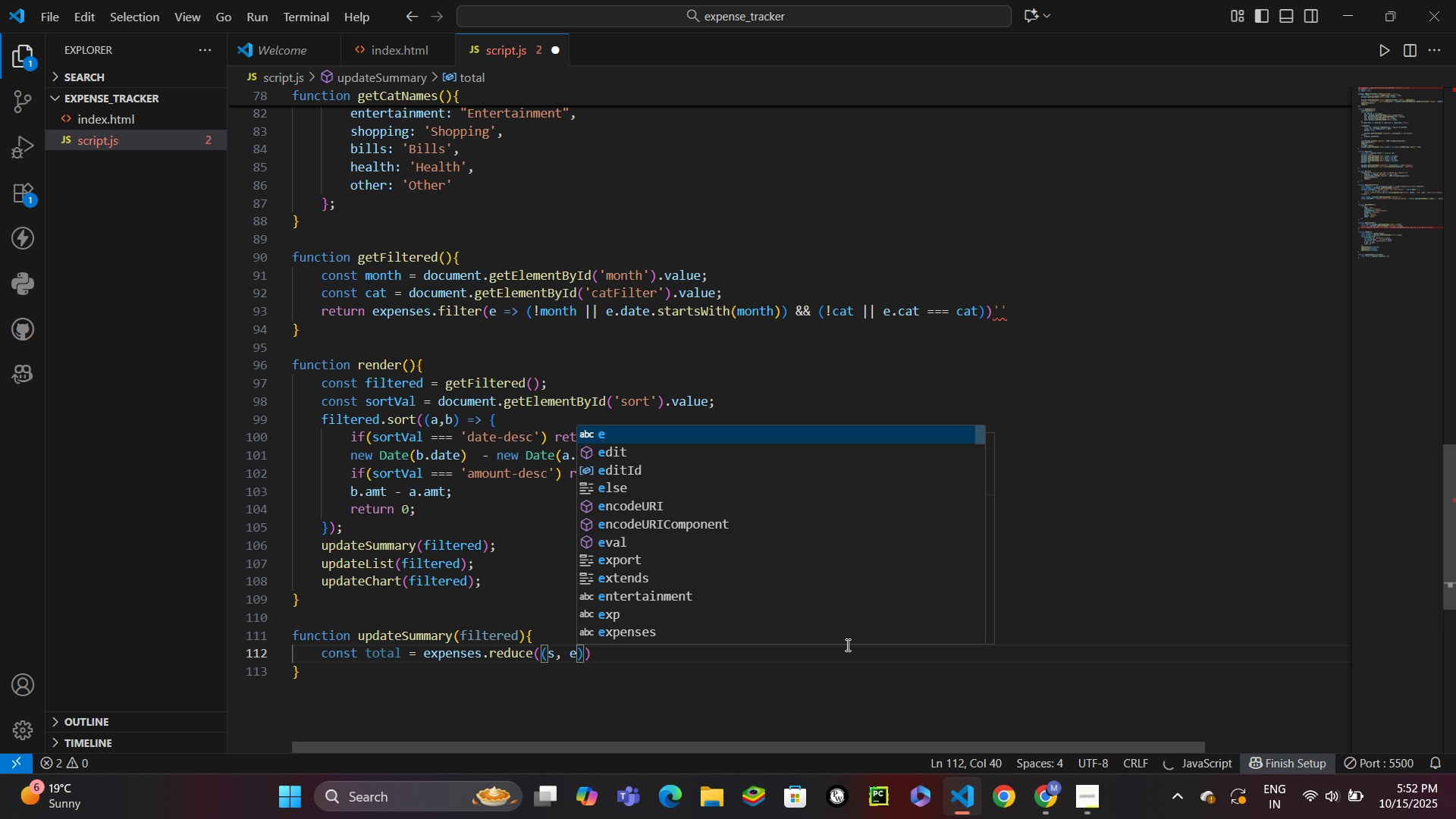 
key(ArrowRight)
 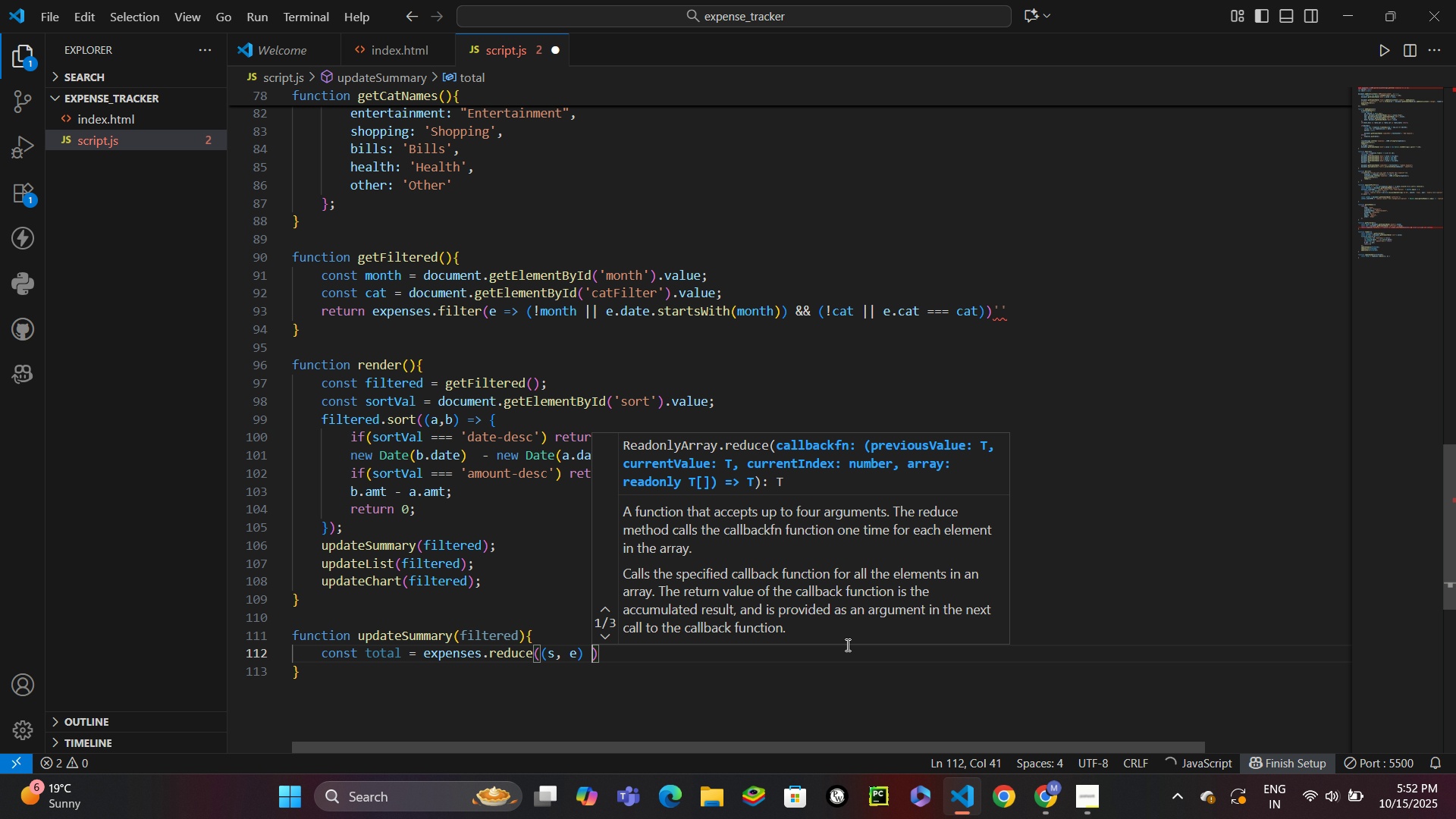 
type( => s + e.amt, 0)
 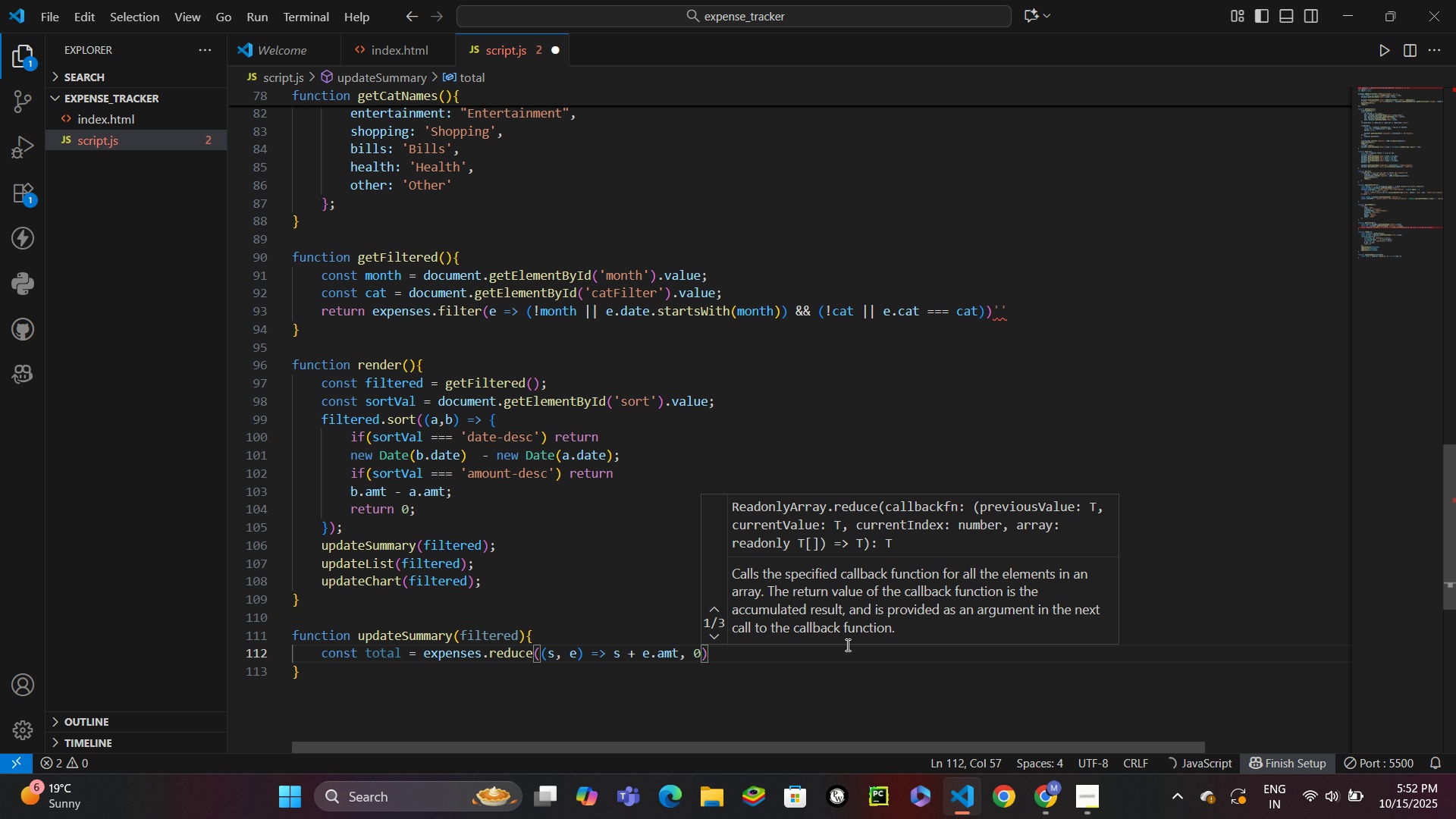 
key(ArrowRight)
 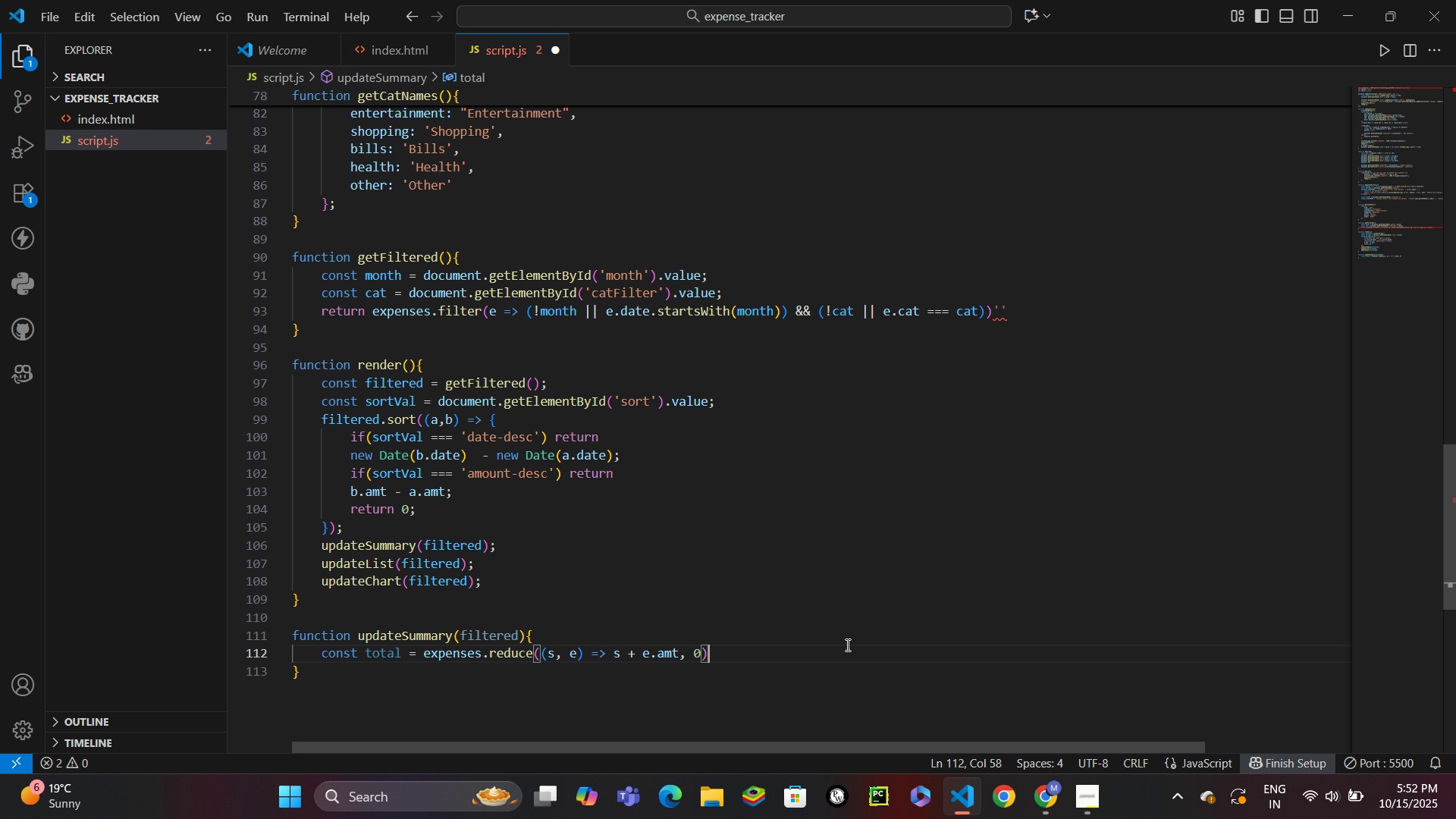 
key(Semicolon)
 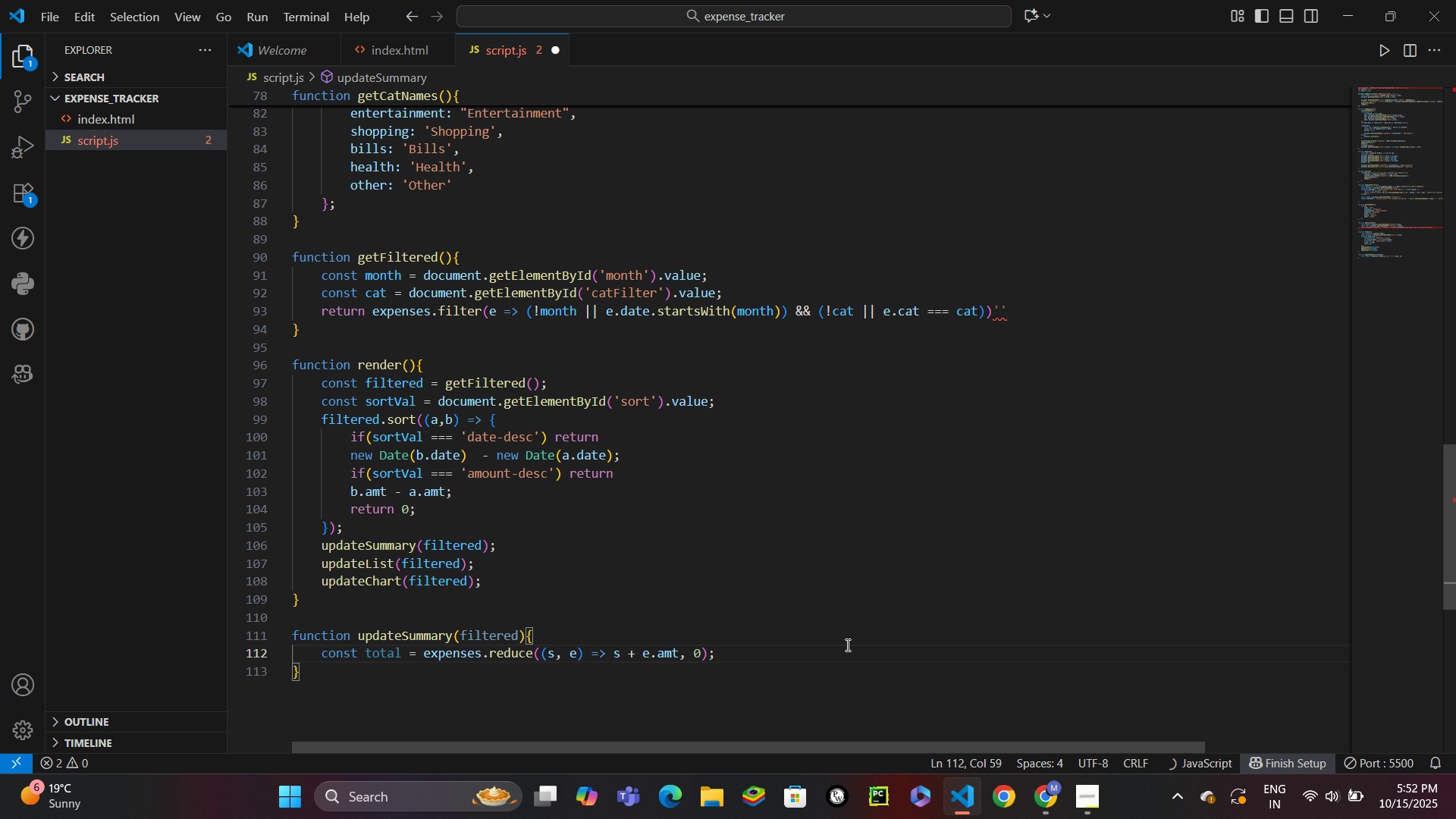 
key(Enter)
 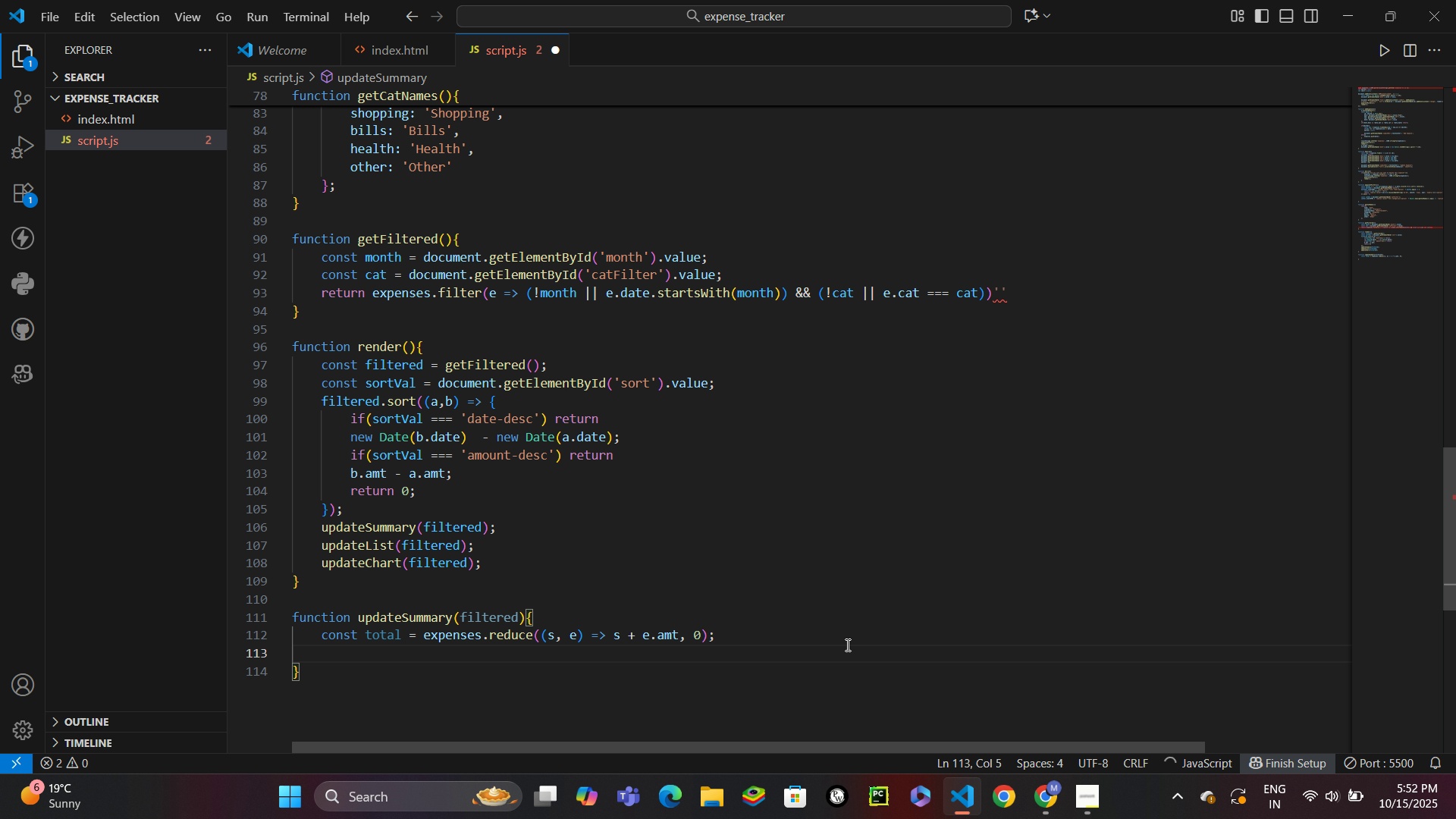 
type(const period = filtered.reduce(s,e)
key(Backspace)
type( e)
 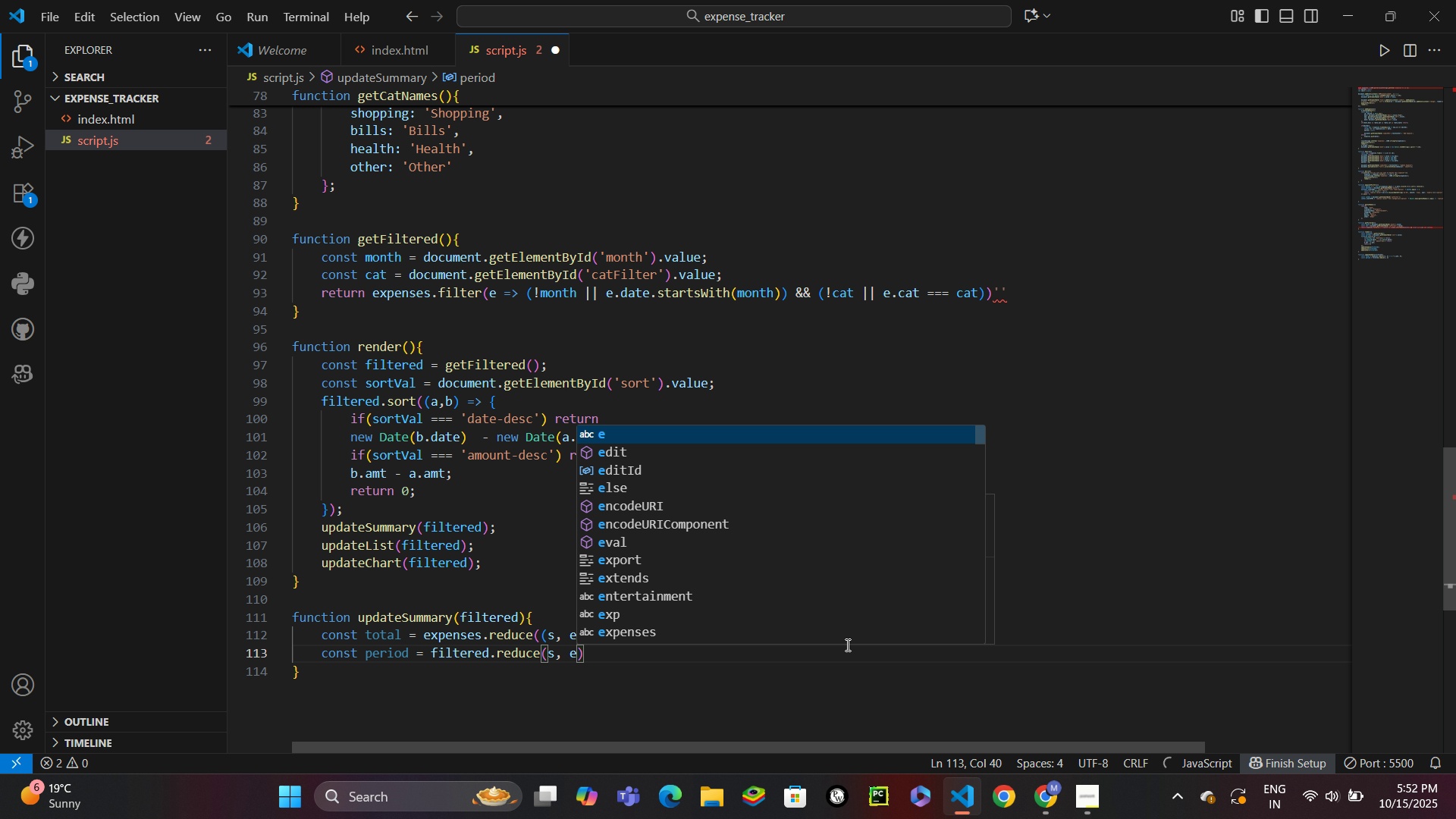 
key(ArrowRight)
 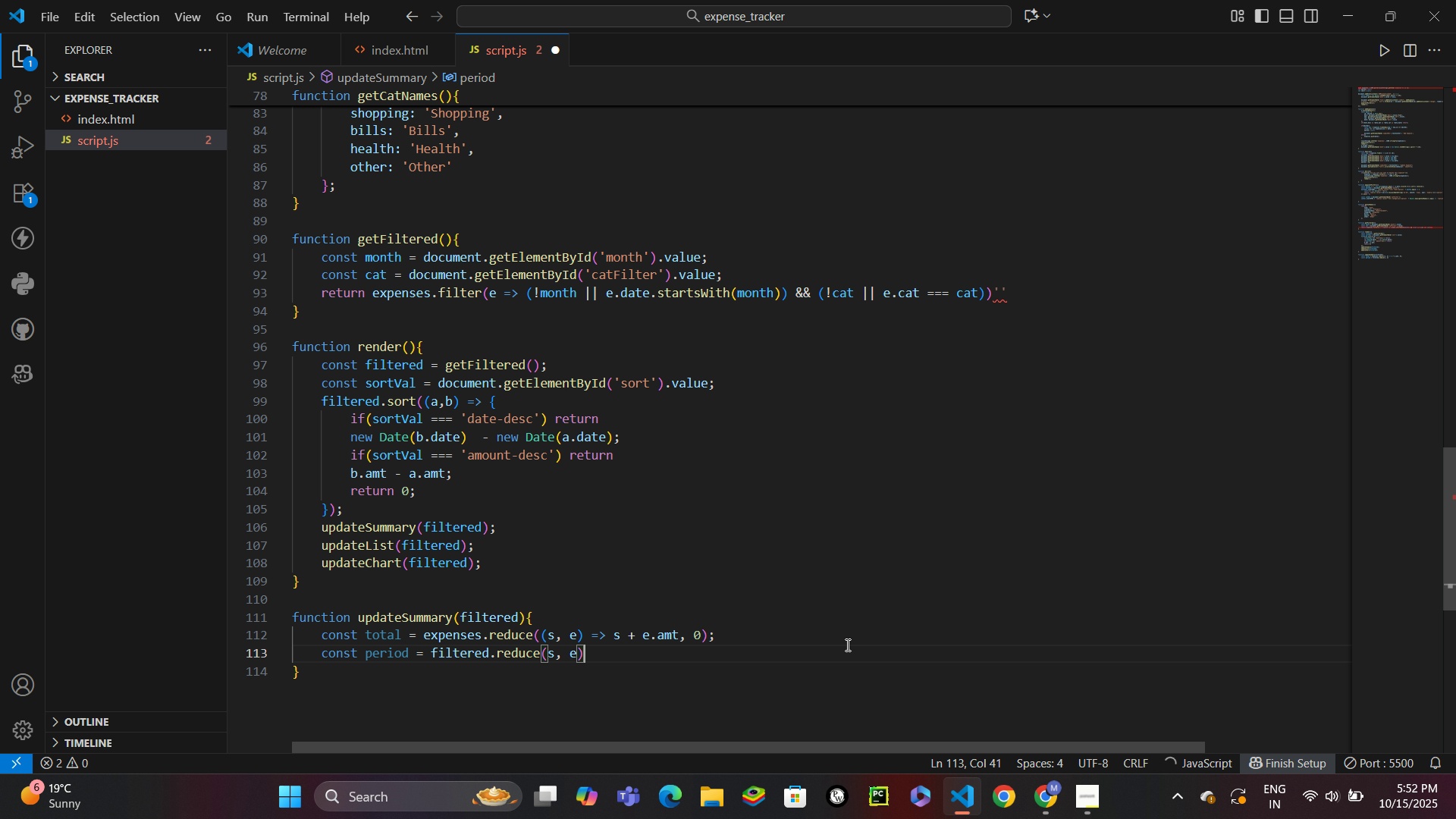 
type( => s + e.amt, 0)
 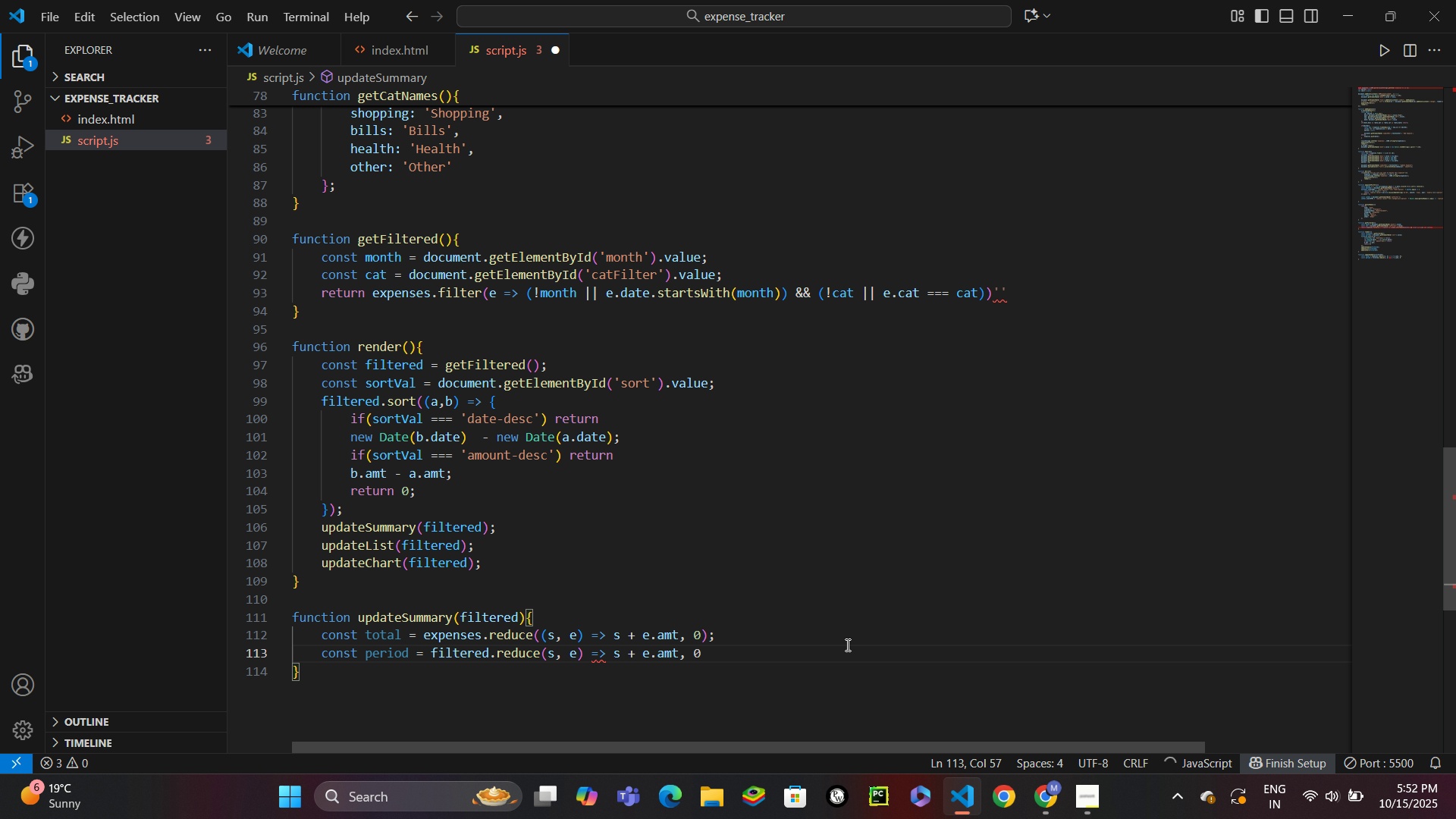 
key(ArrowRight)
 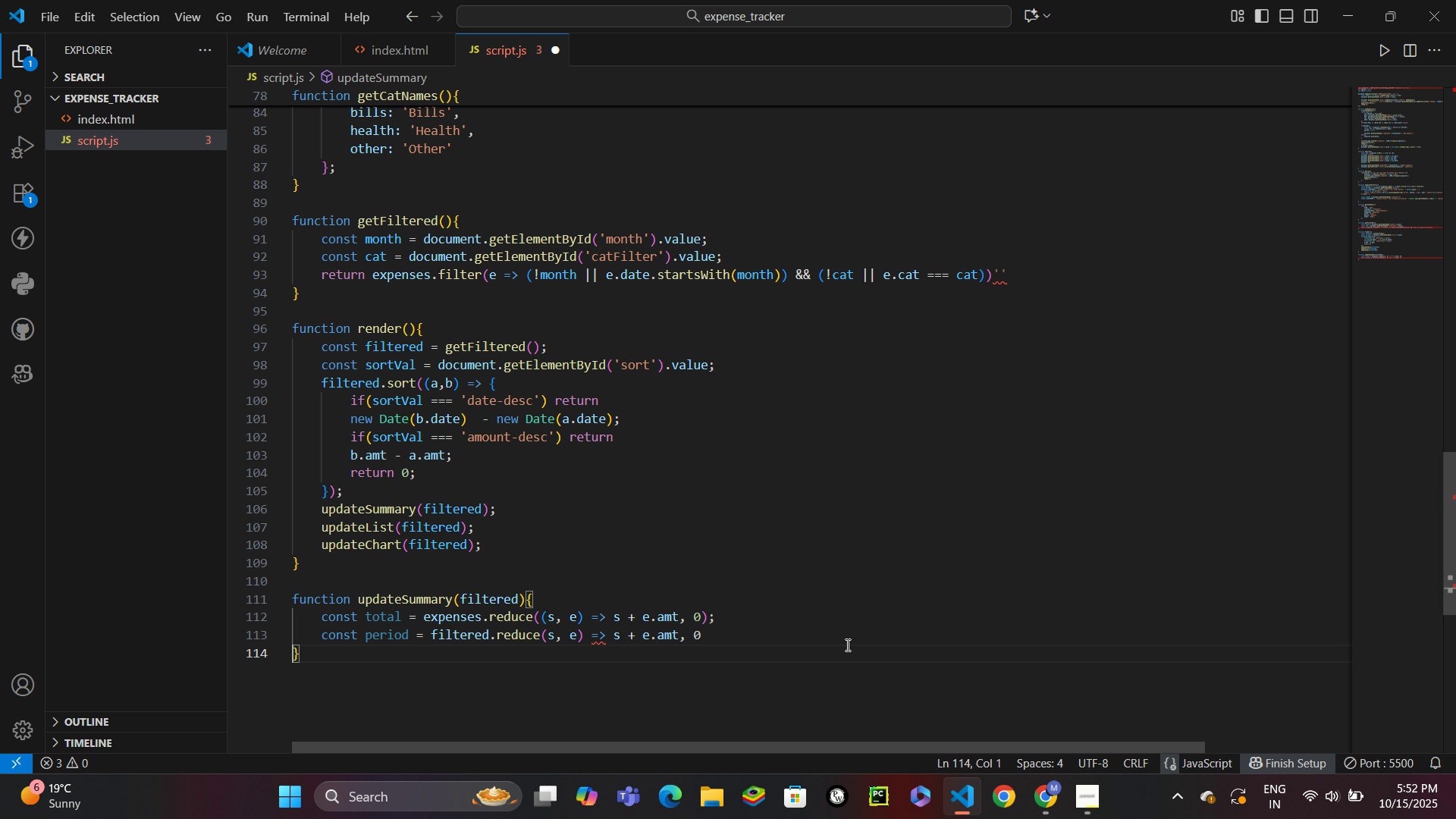 
key(Semicolon)
 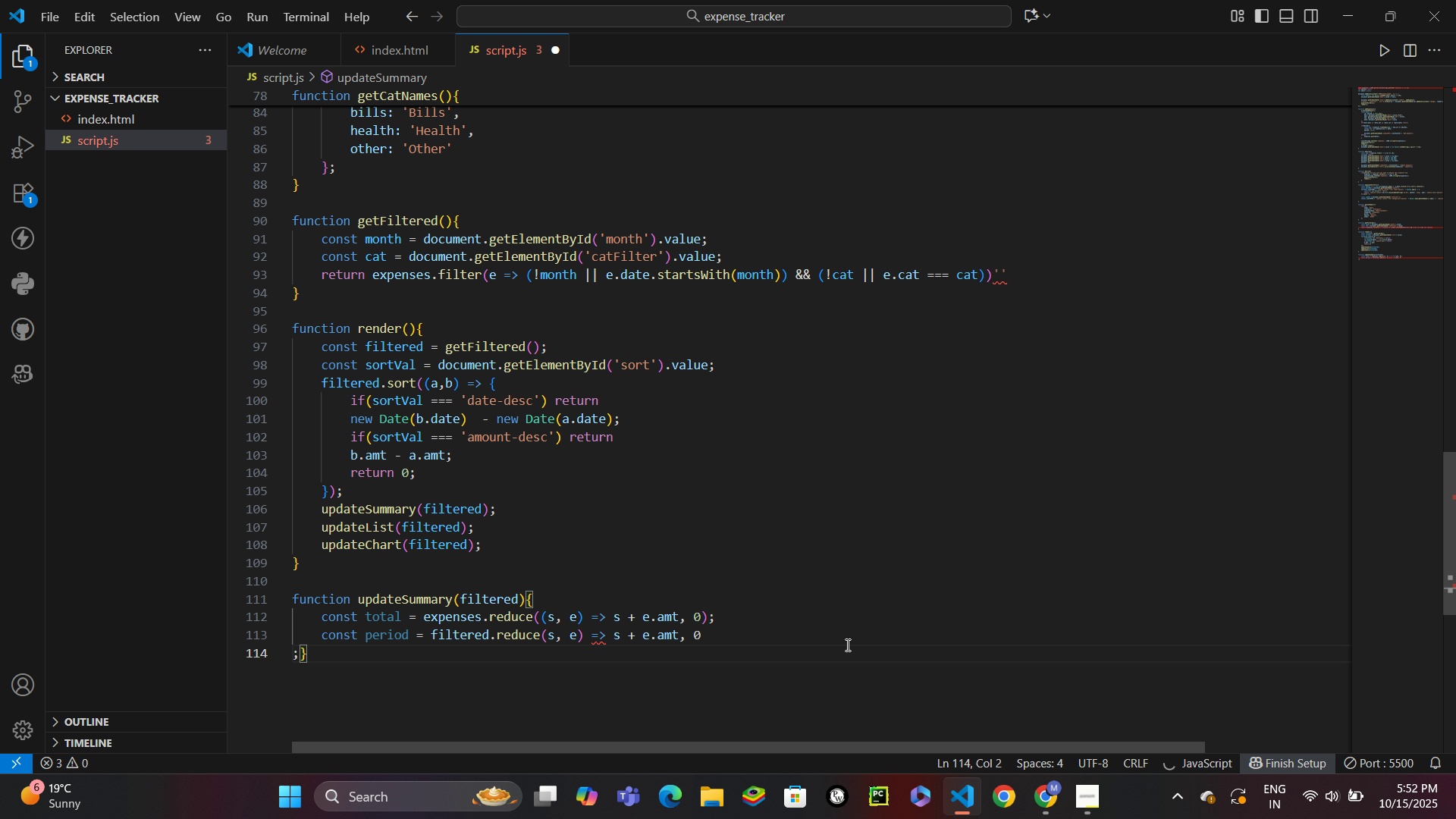 
key(Backspace)
 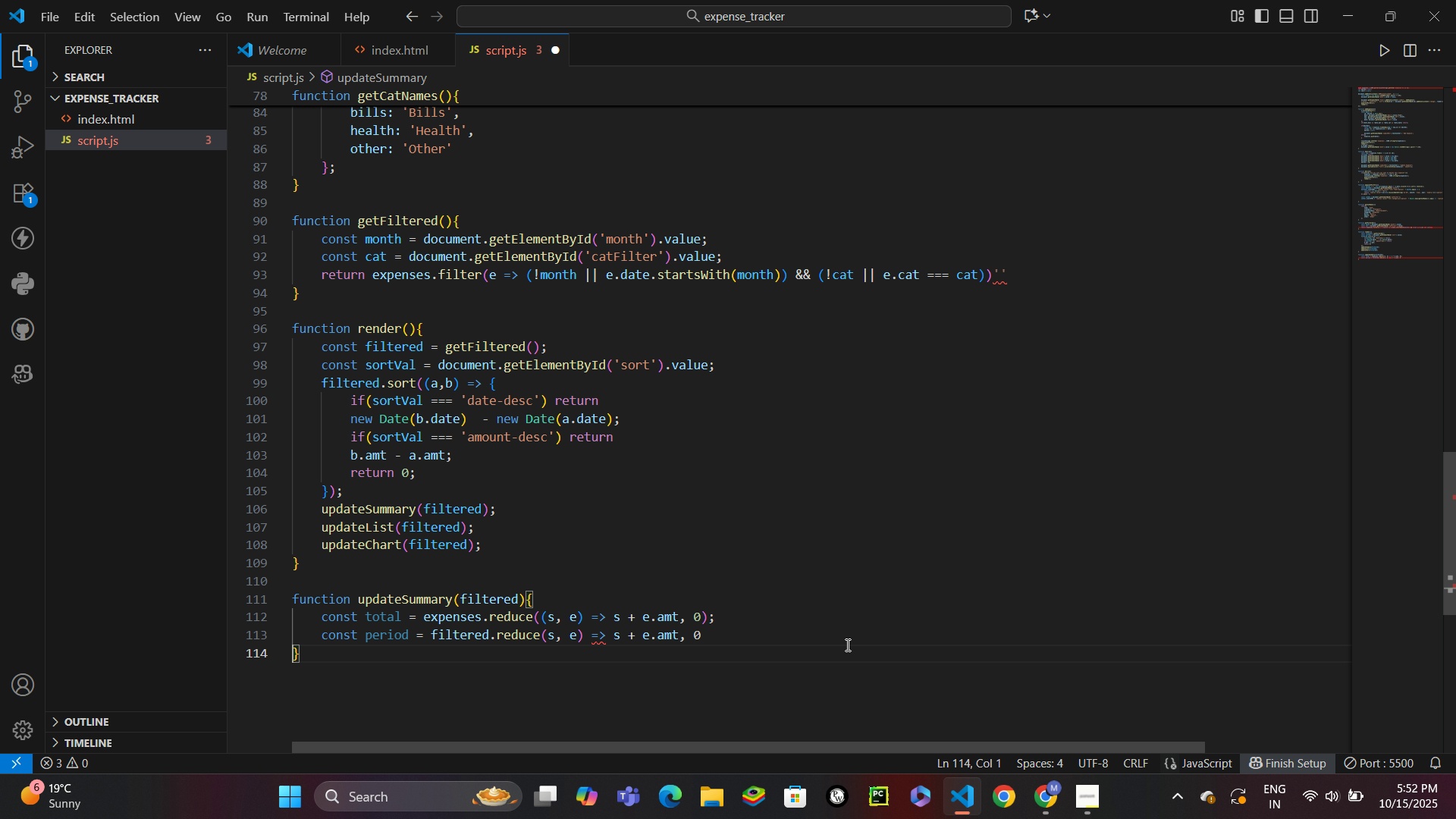 
key(Backspace)
 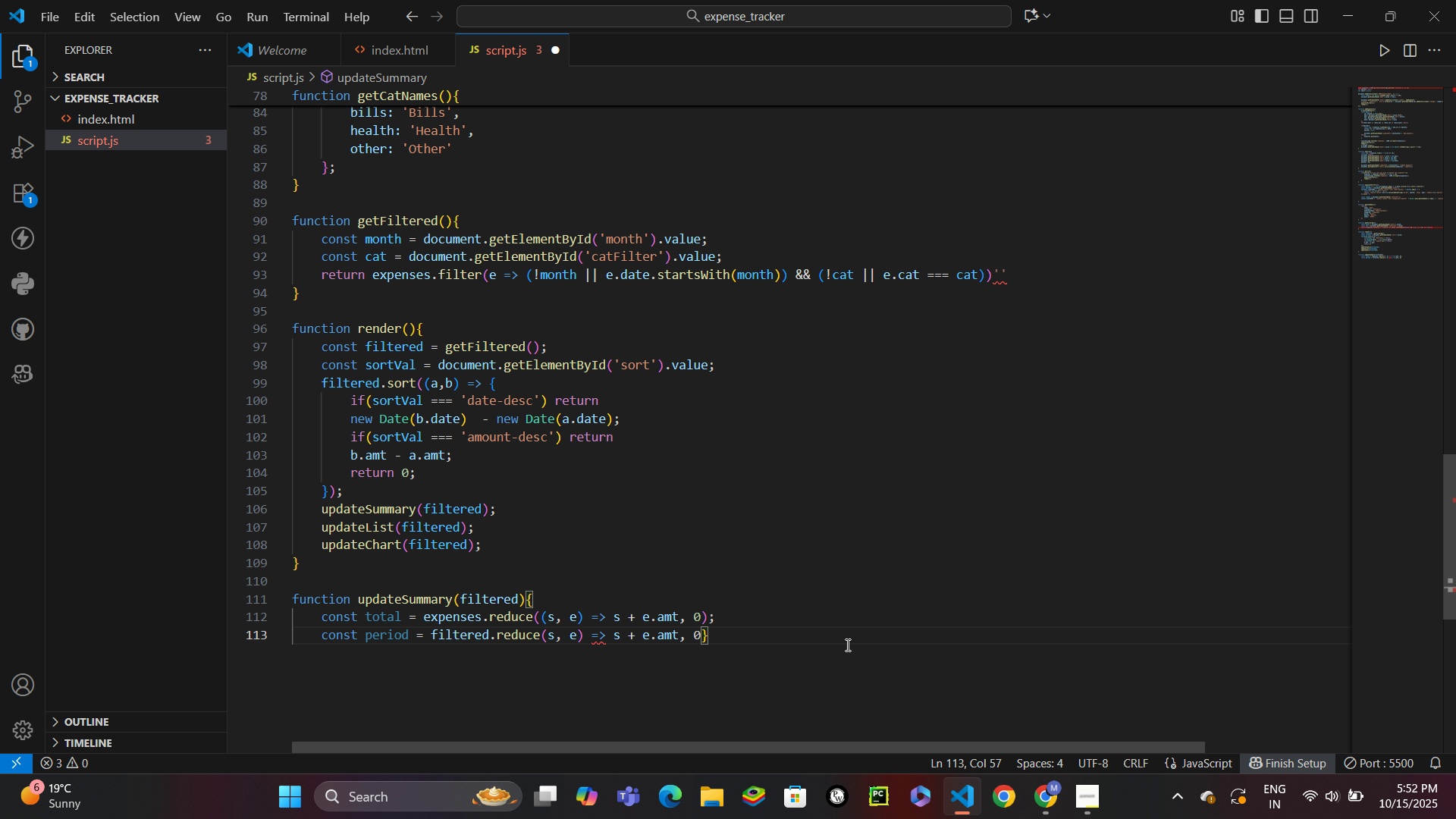 
key(Shift+0)
 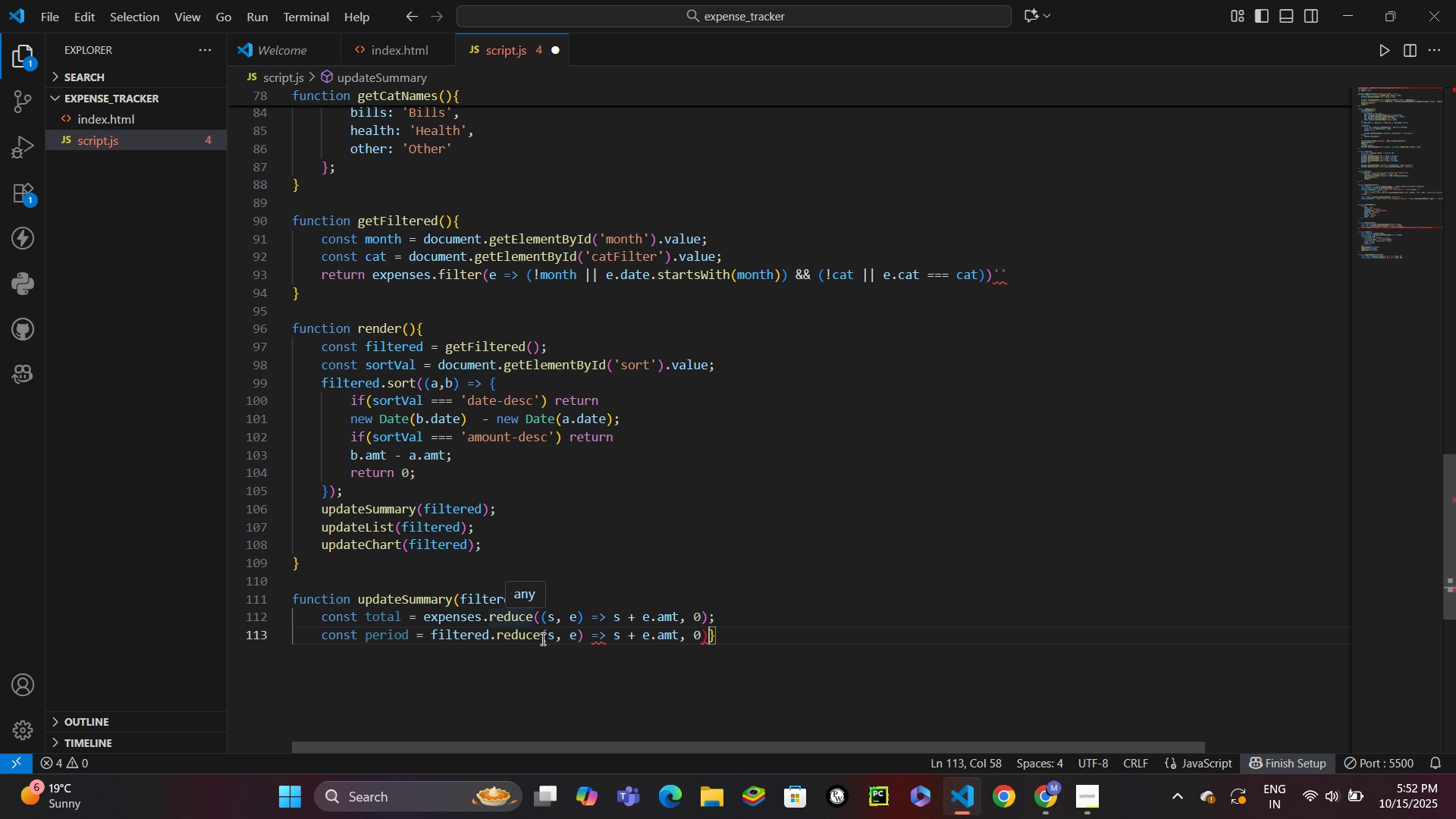 
left_click([550, 635])
 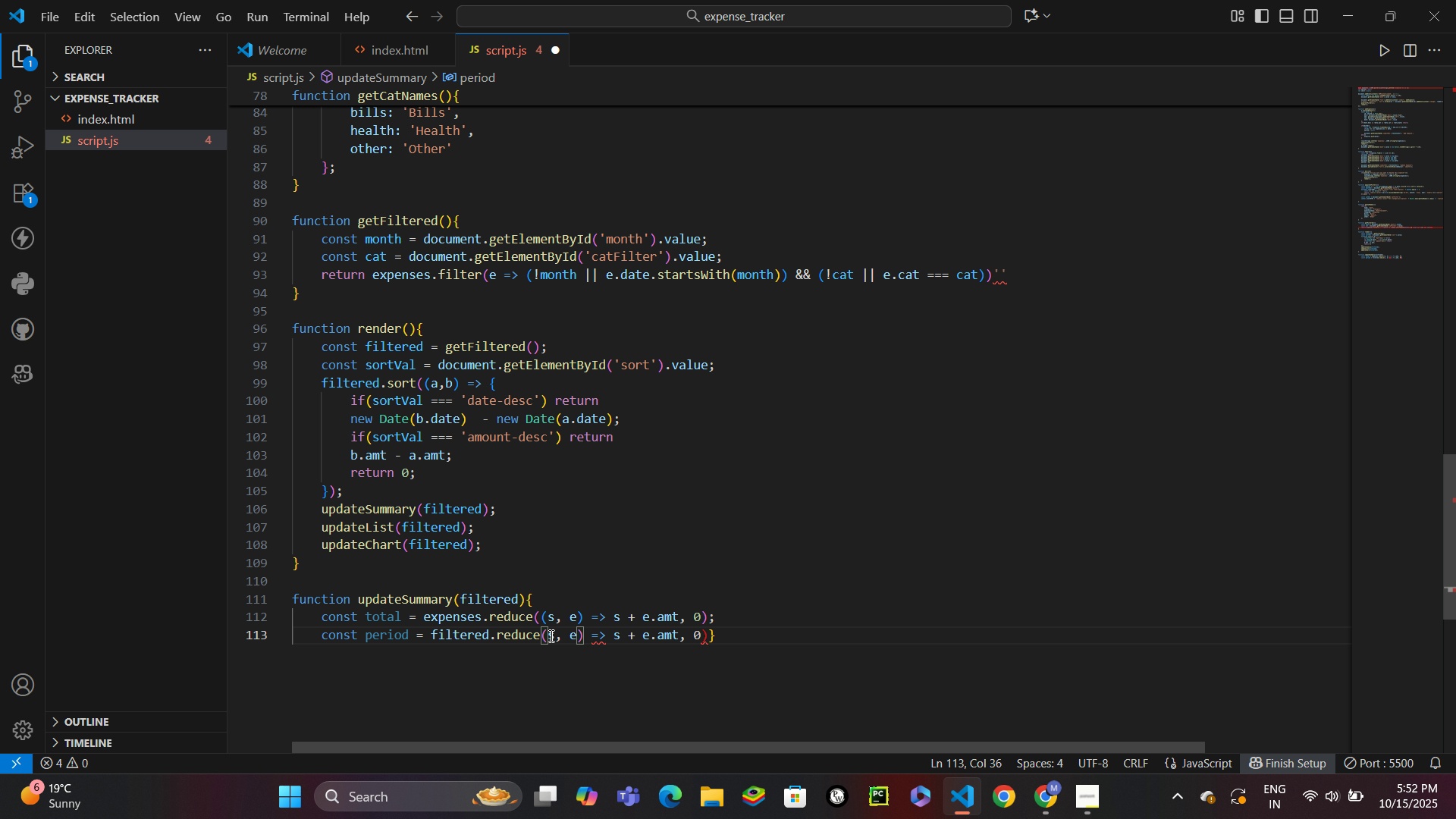 
key(Shift+9)
 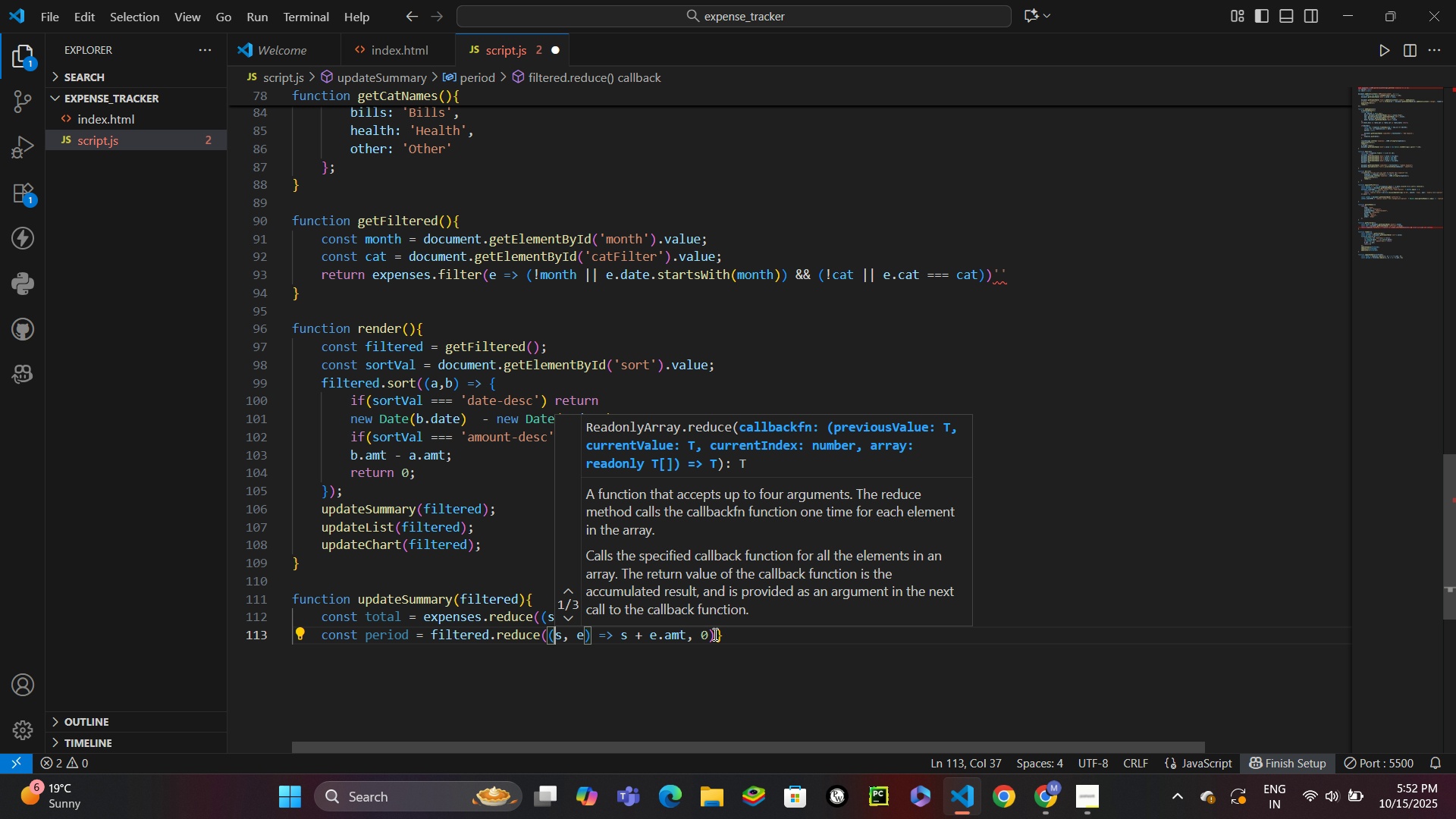 
left_click([714, 634])
 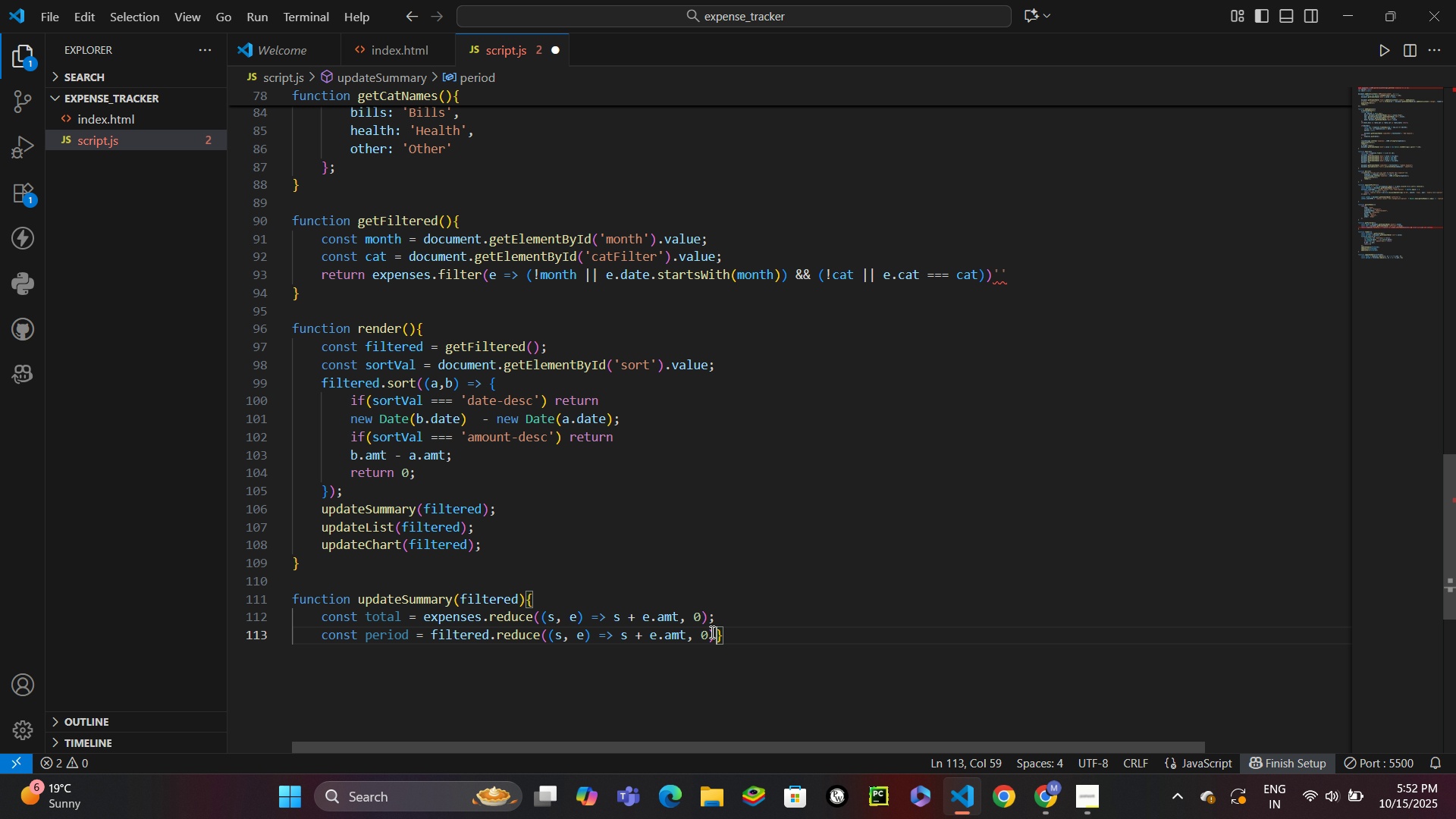 
key(Enter)
 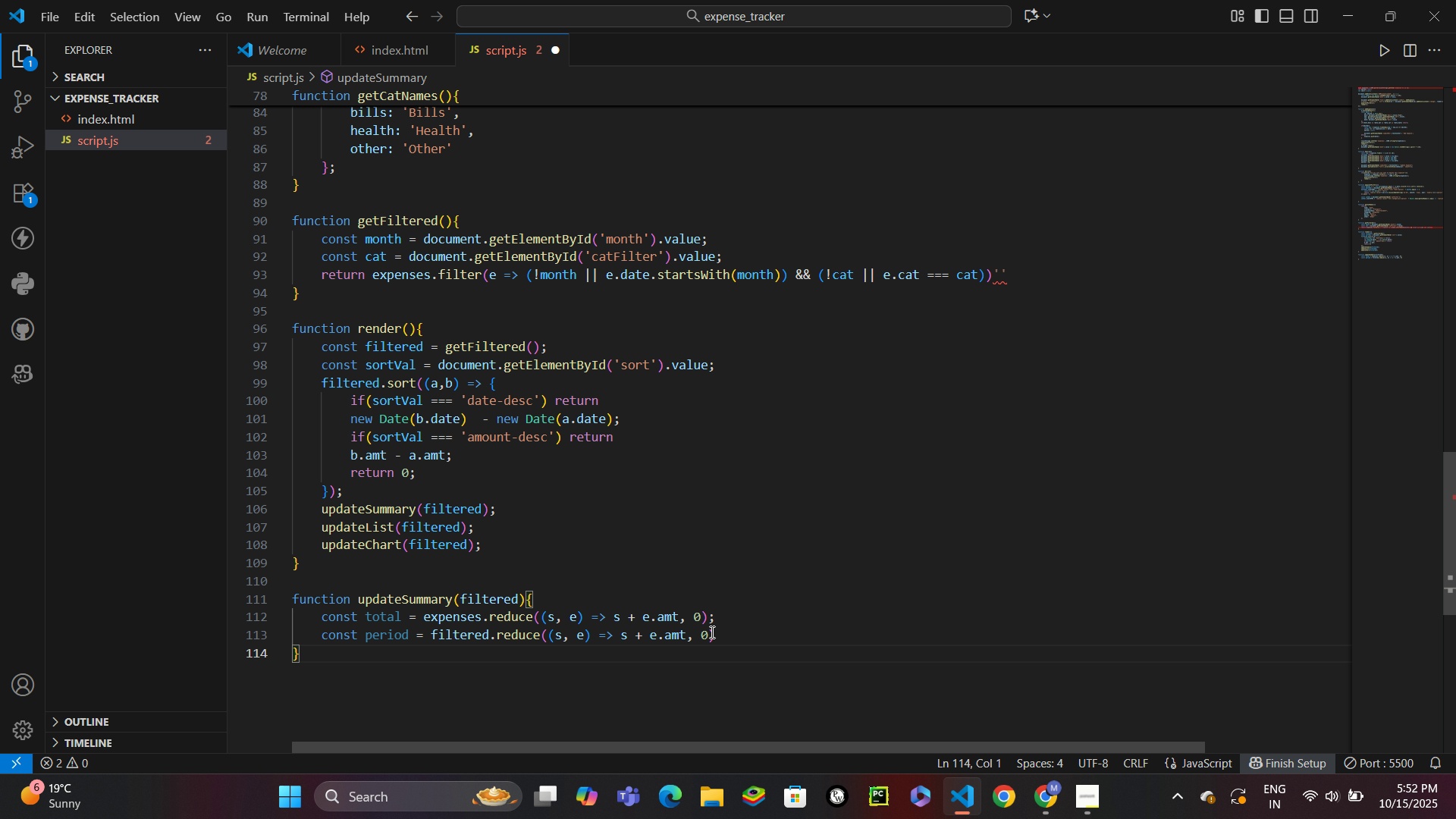 
key(Enter)
 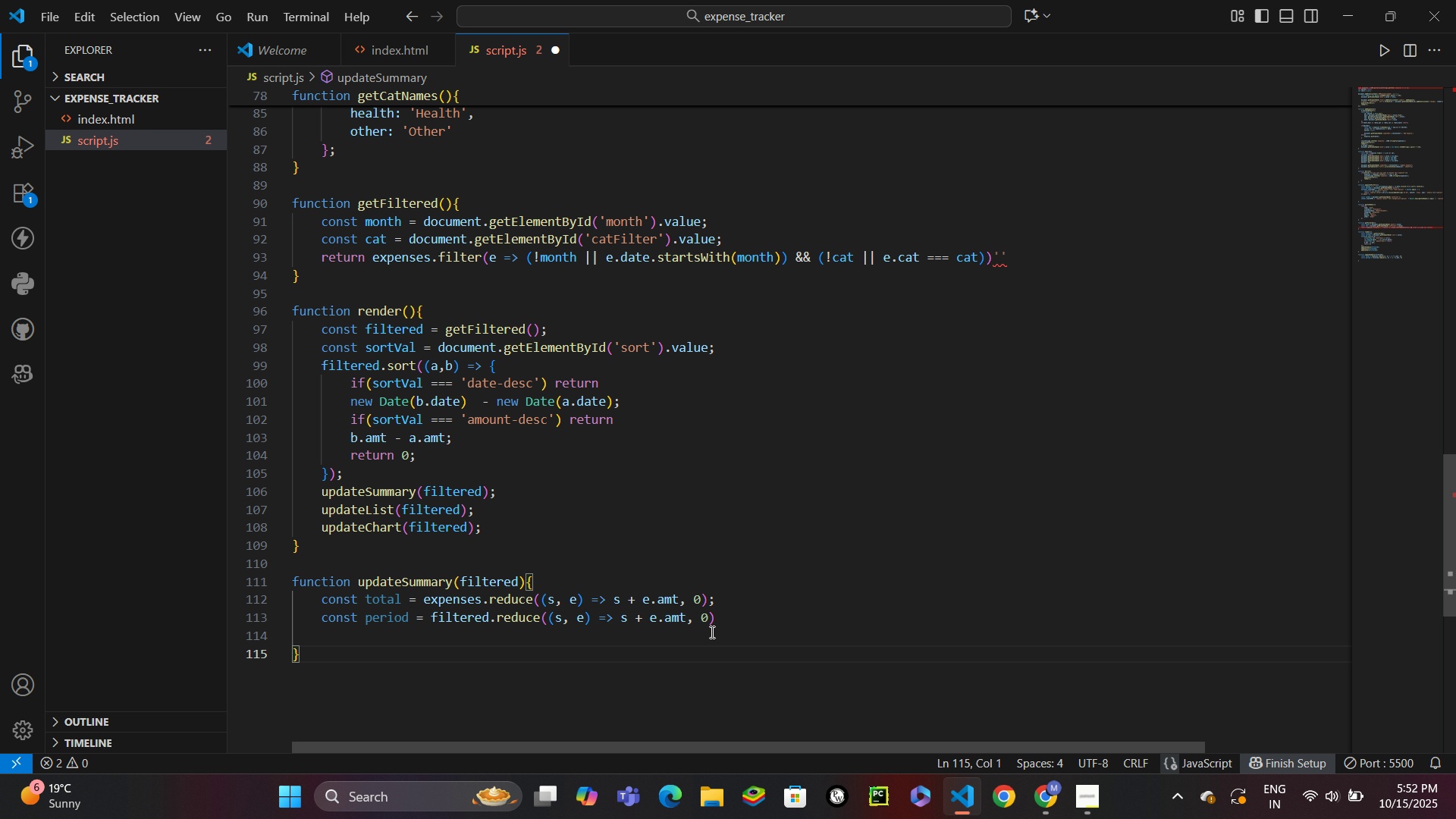 
key(ArrowUp)
 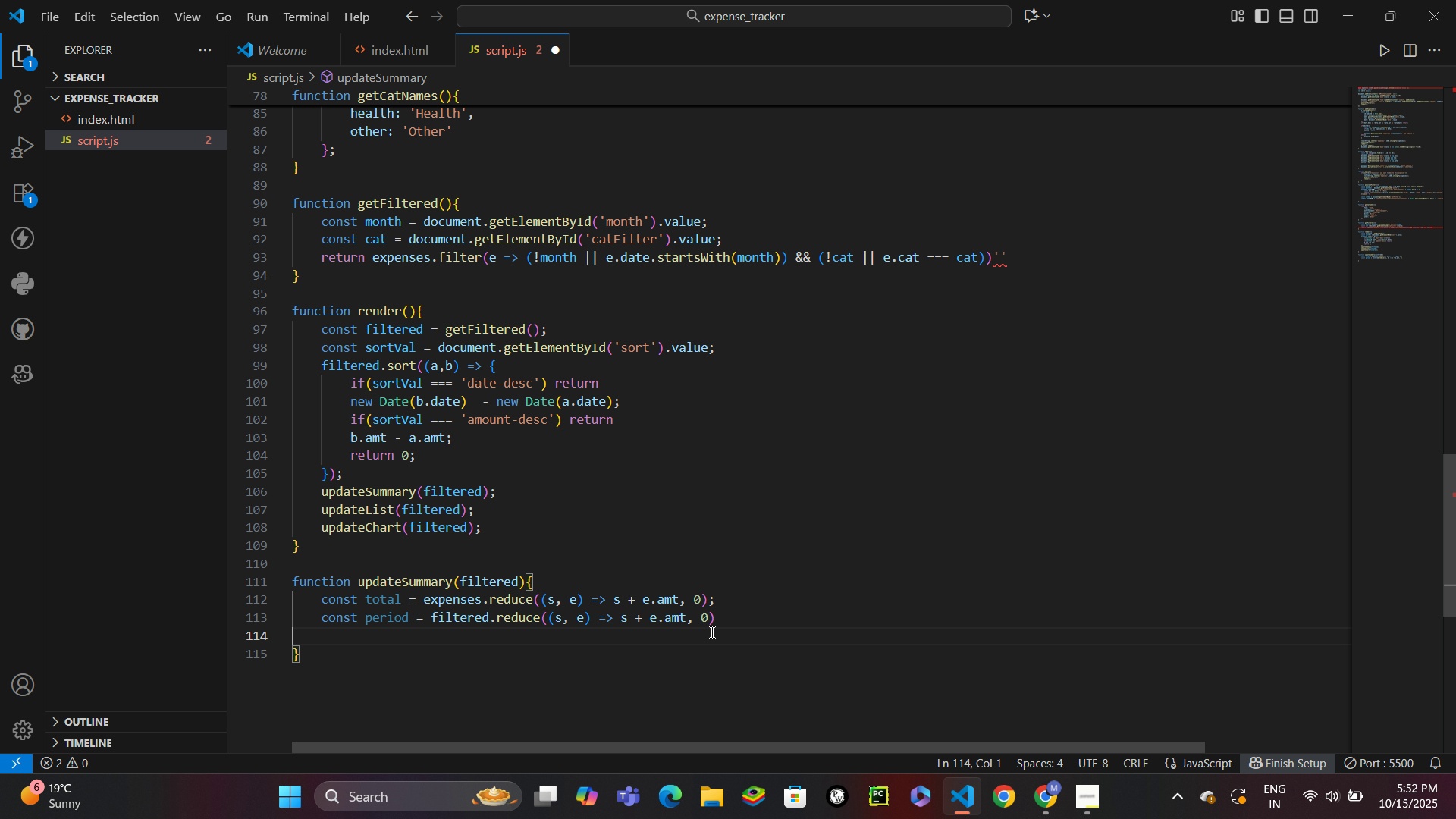 
key(ArrowUp)
 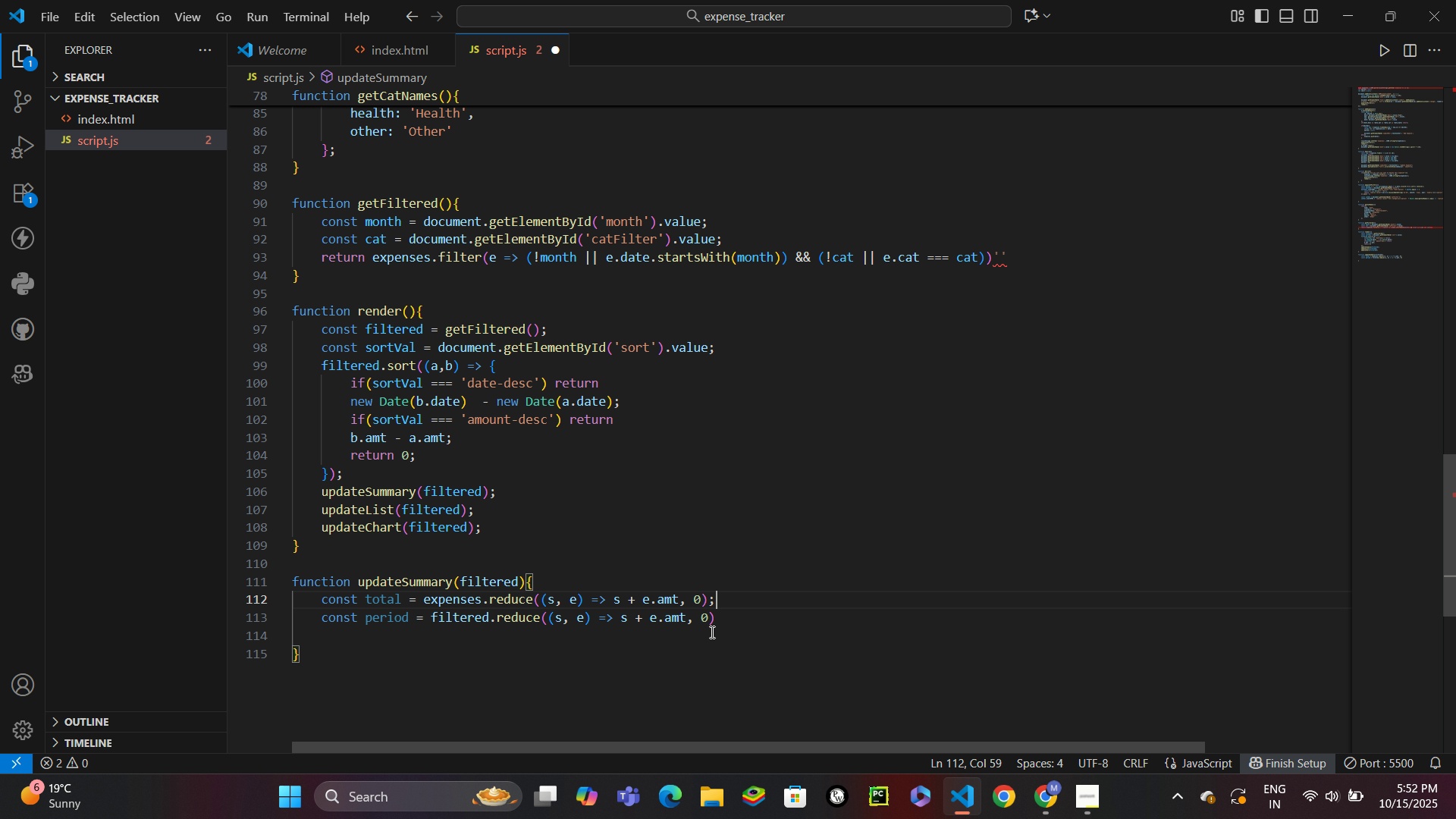 
key(ArrowLeft)
 